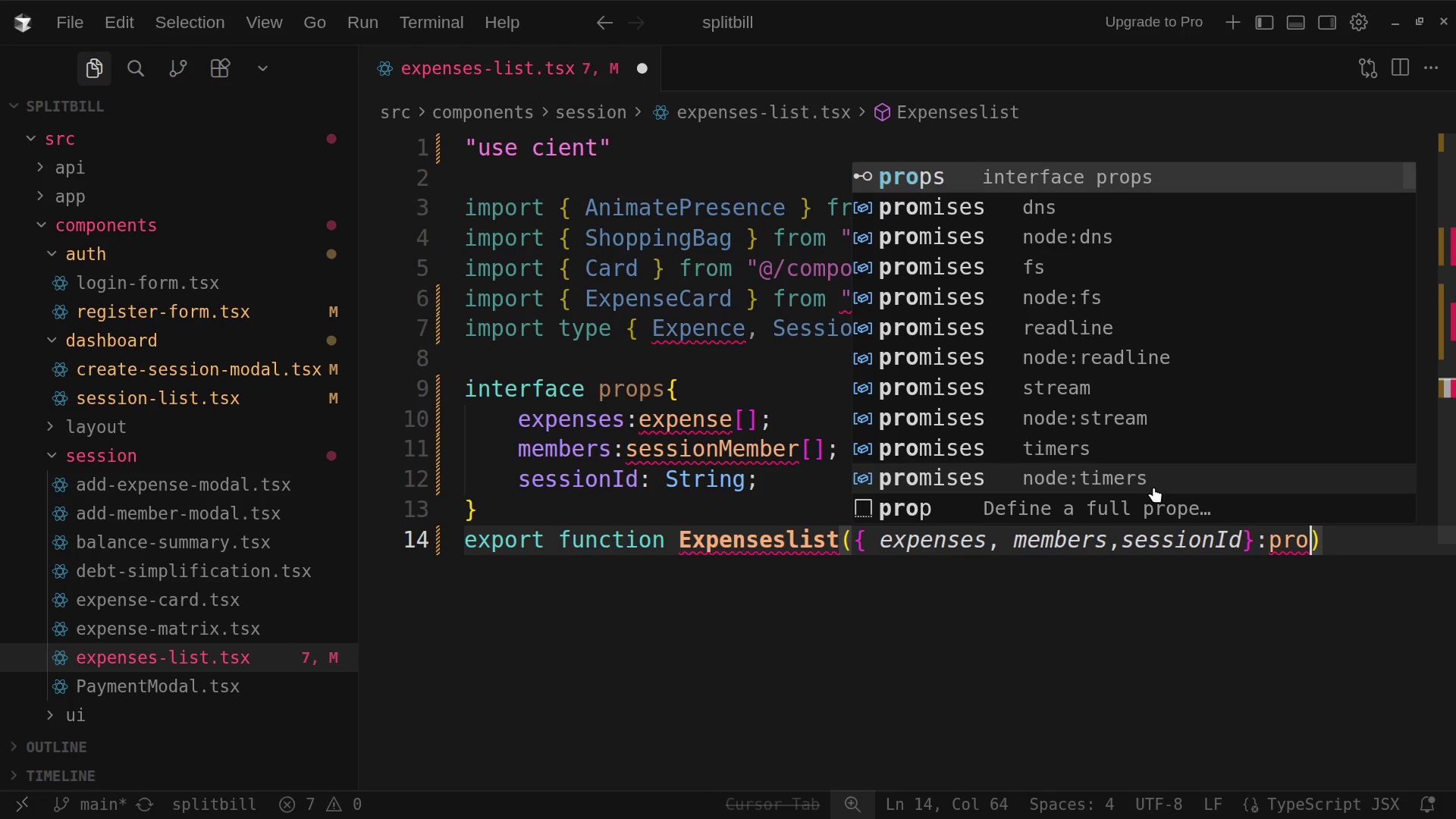 
type(ps)
 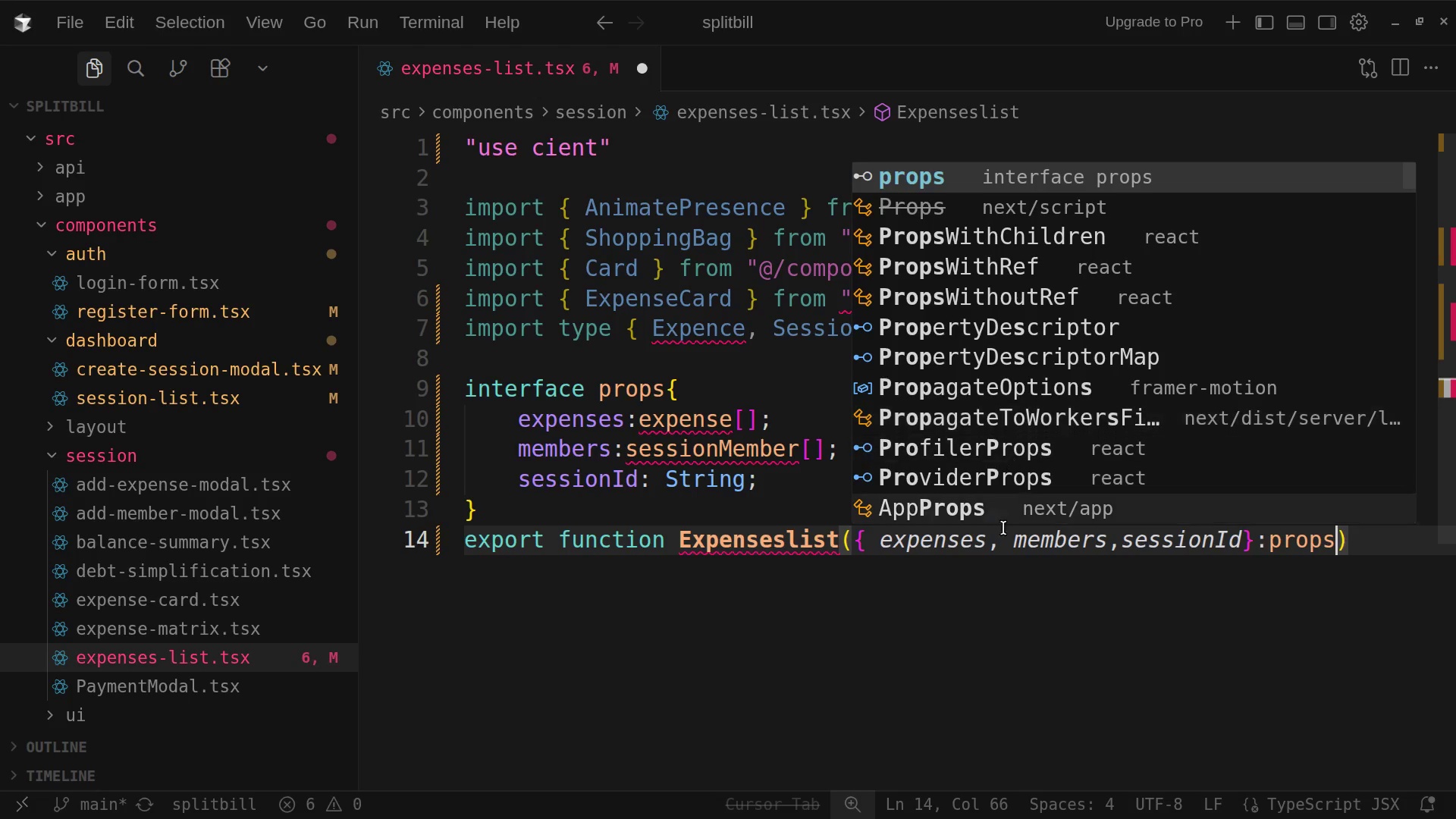 
left_click([997, 566])
 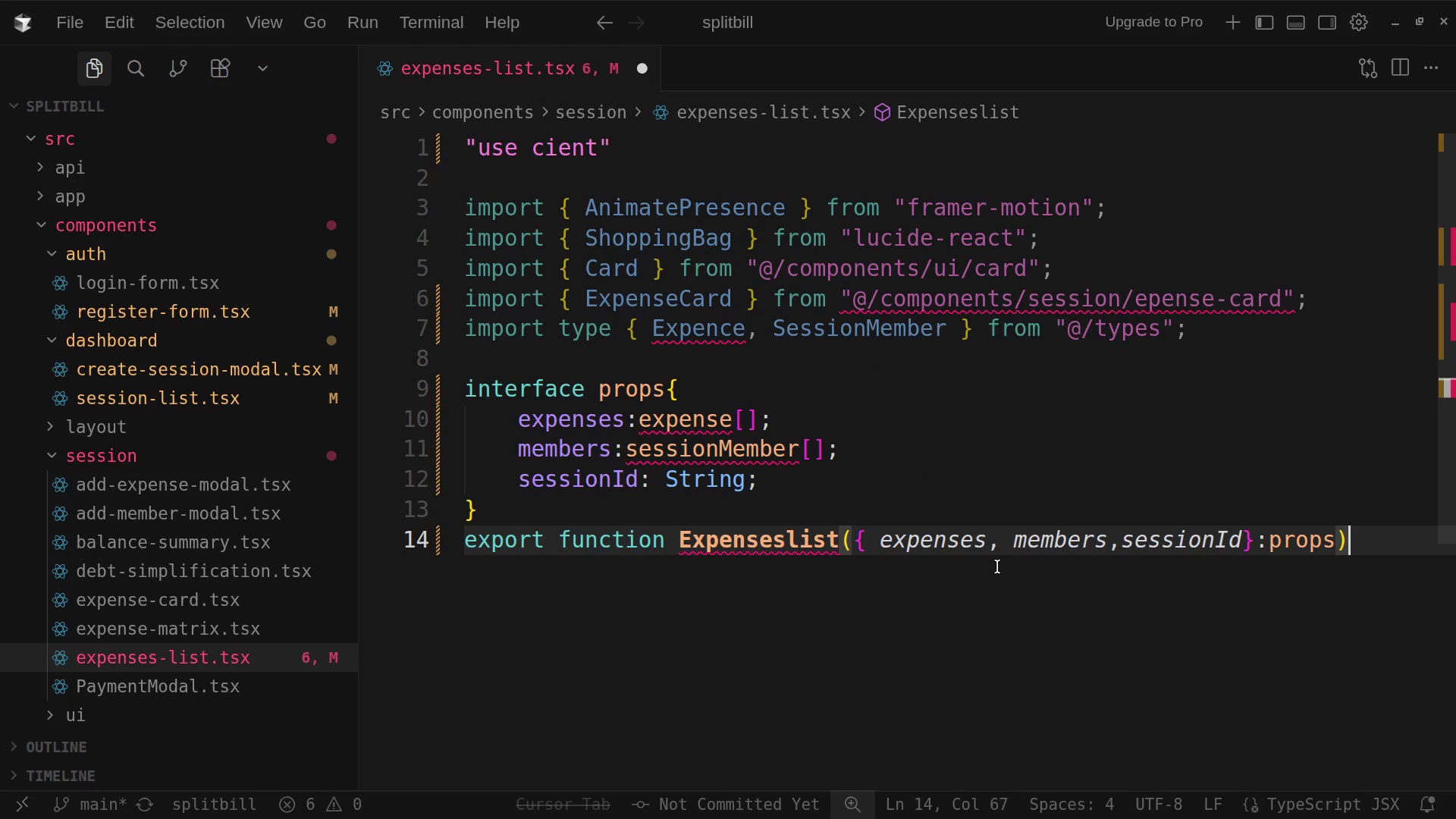 
left_click([997, 566])
 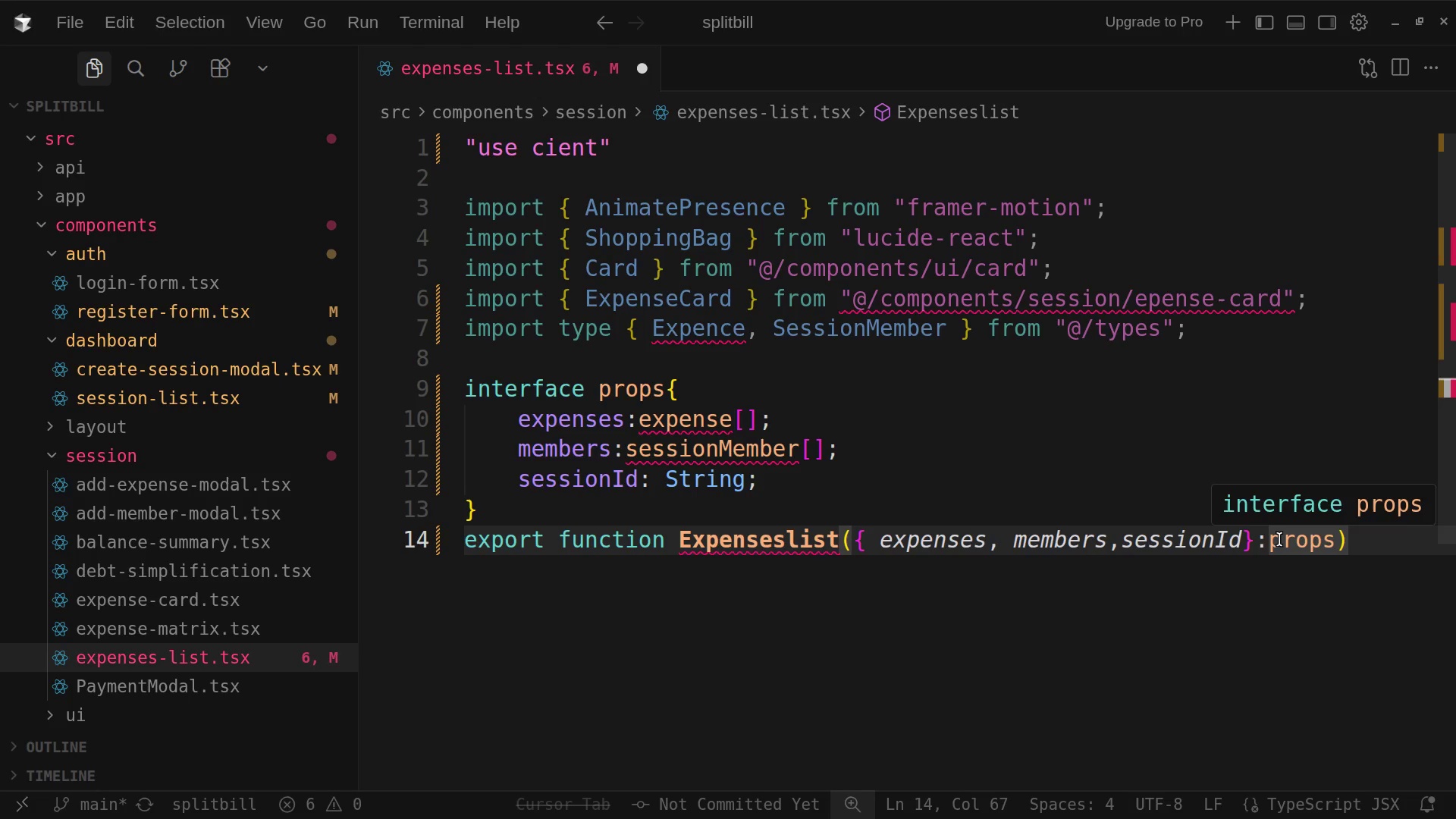 
wait(11.52)
 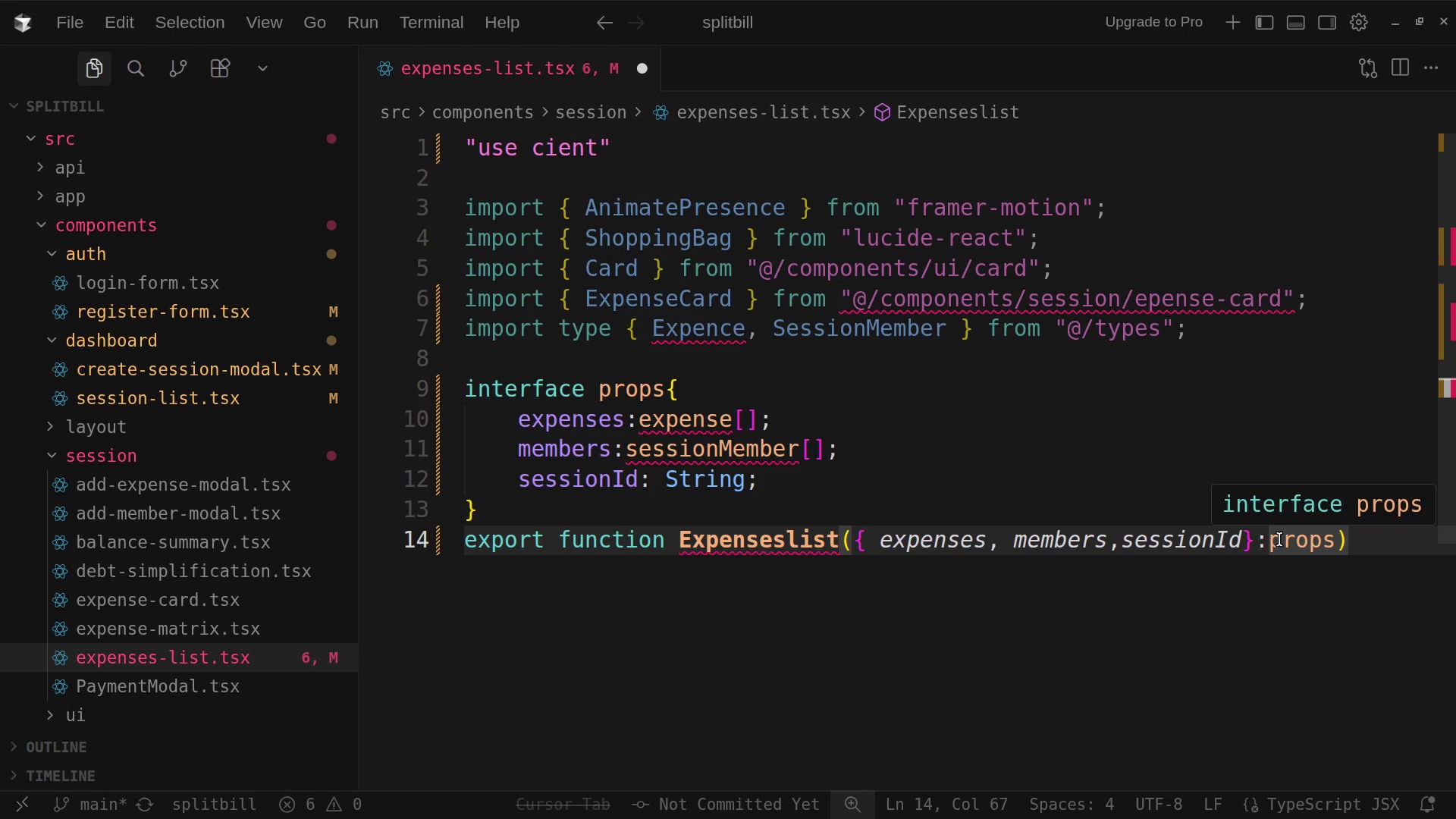 
key(Shift+BracketLeft)
 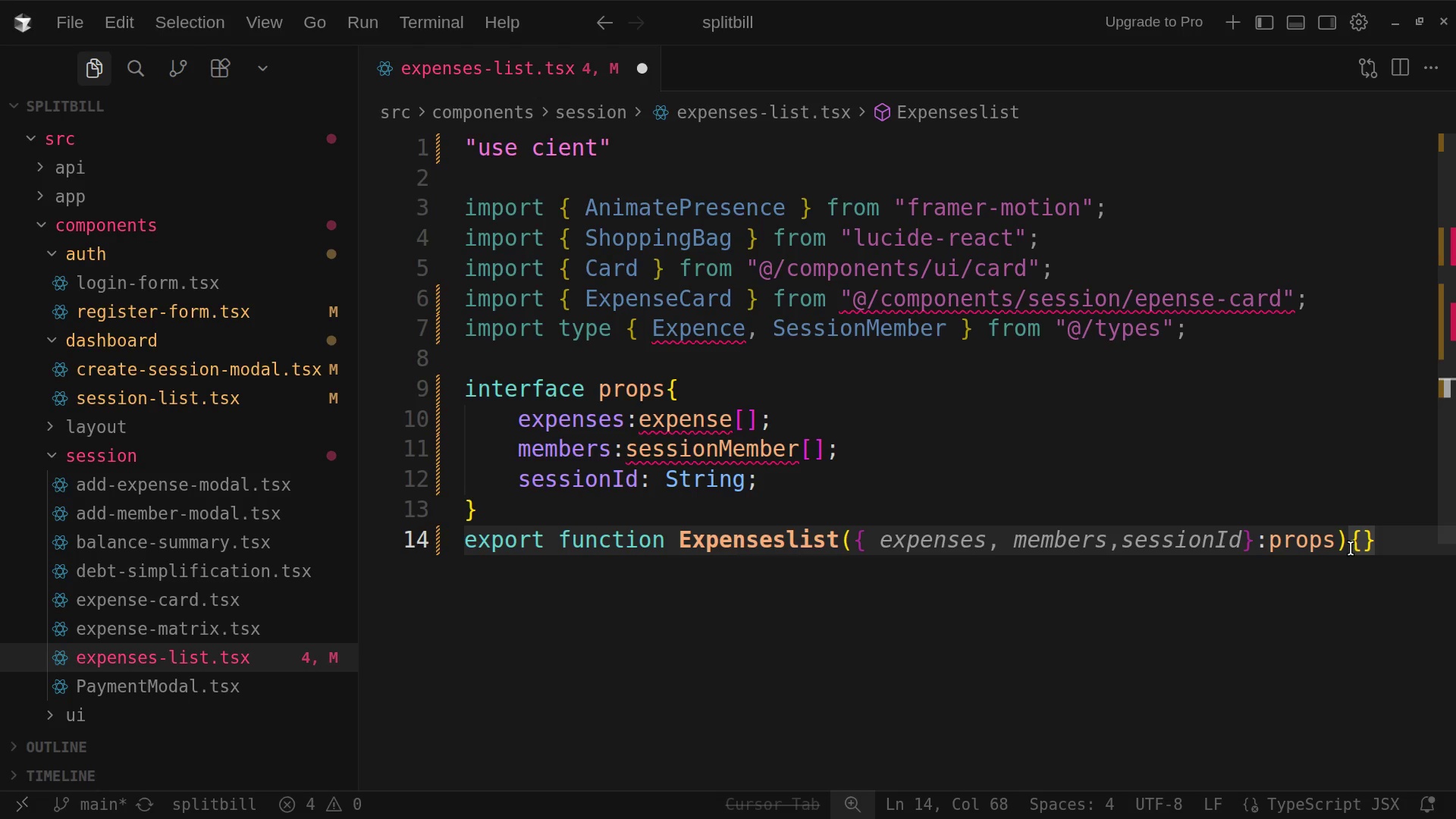 
wait(12.85)
 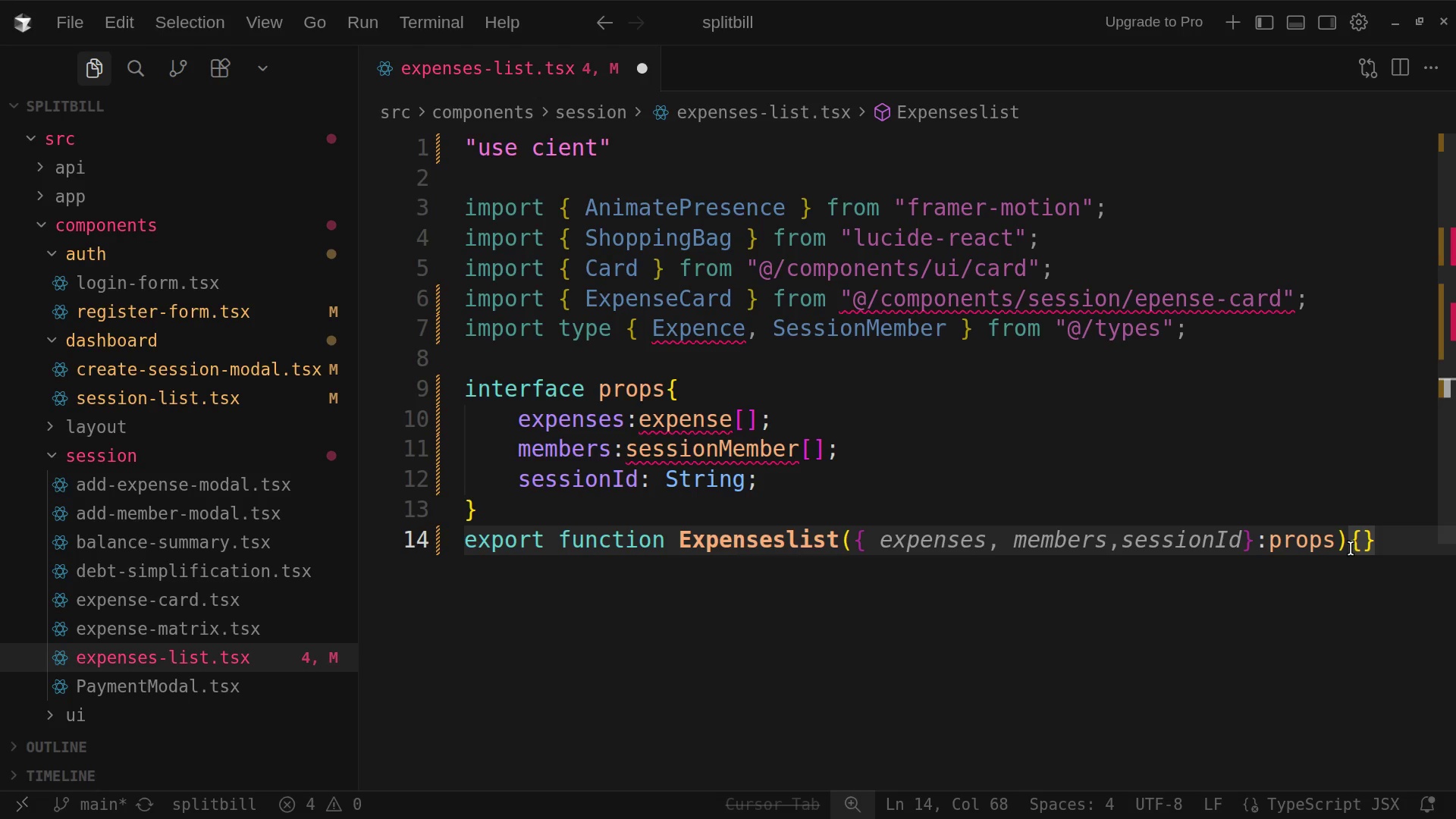 
type(if)
 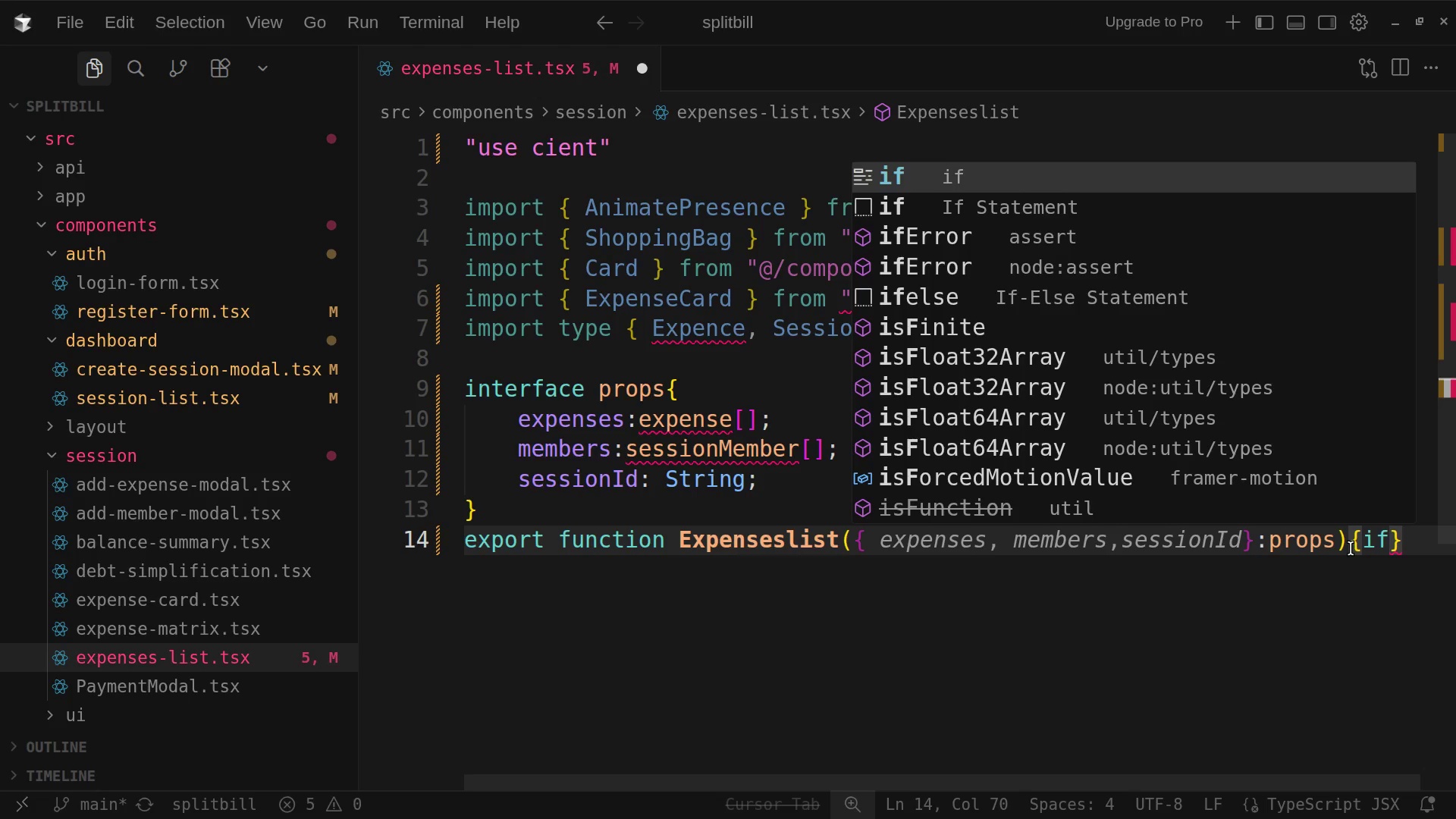 
wait(5.29)
 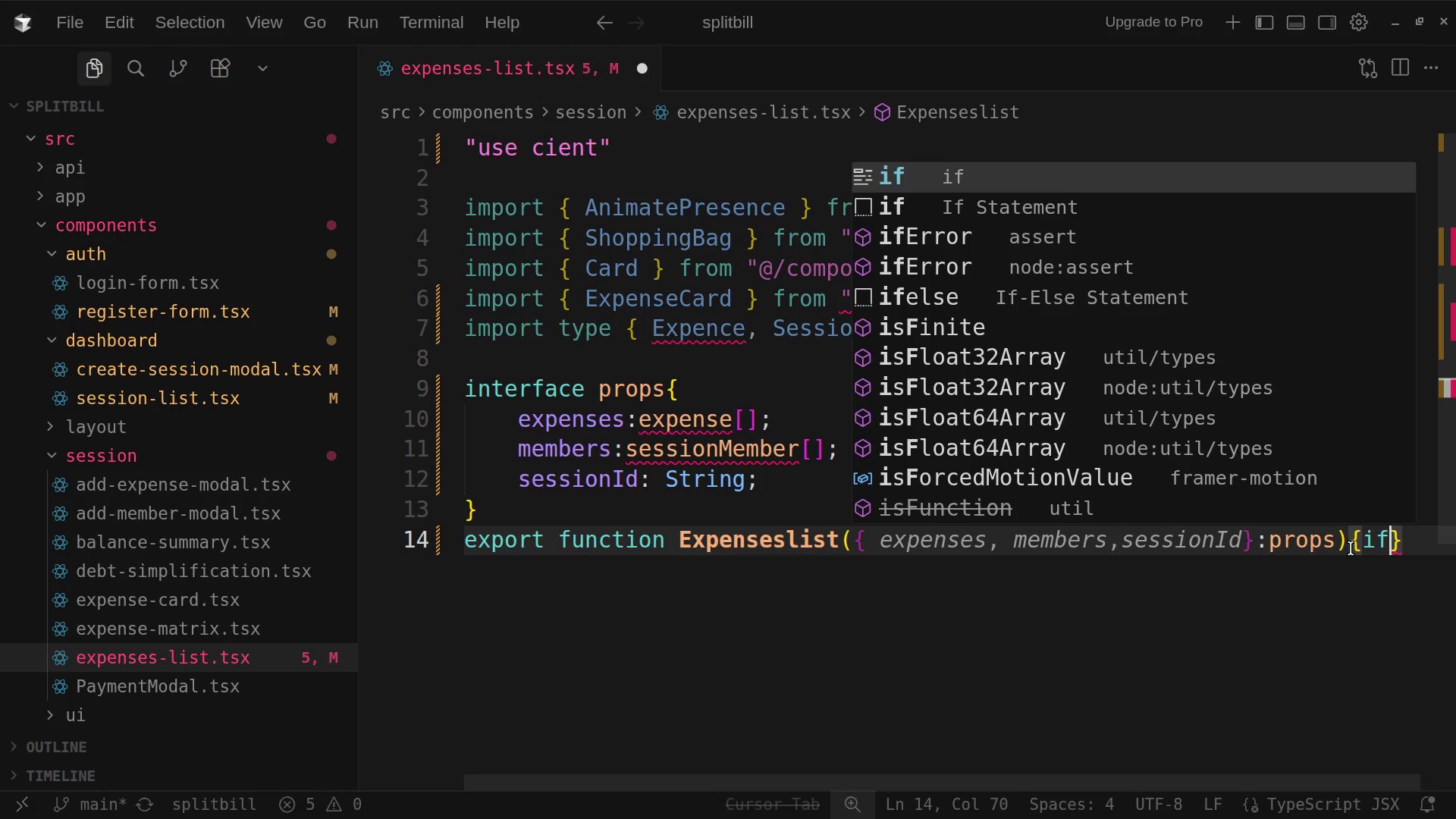 
key(Control+9)
 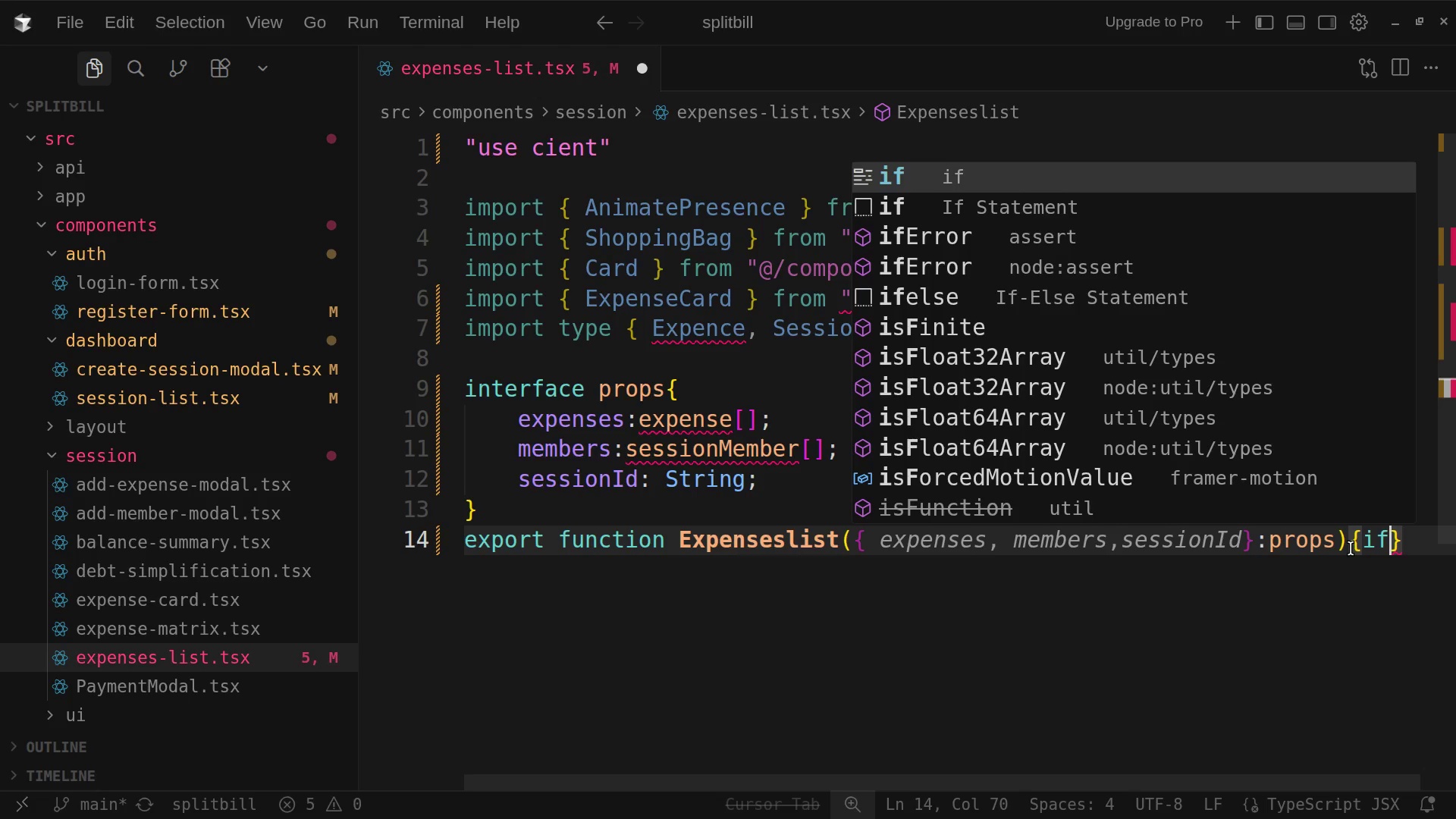 
key(9)
 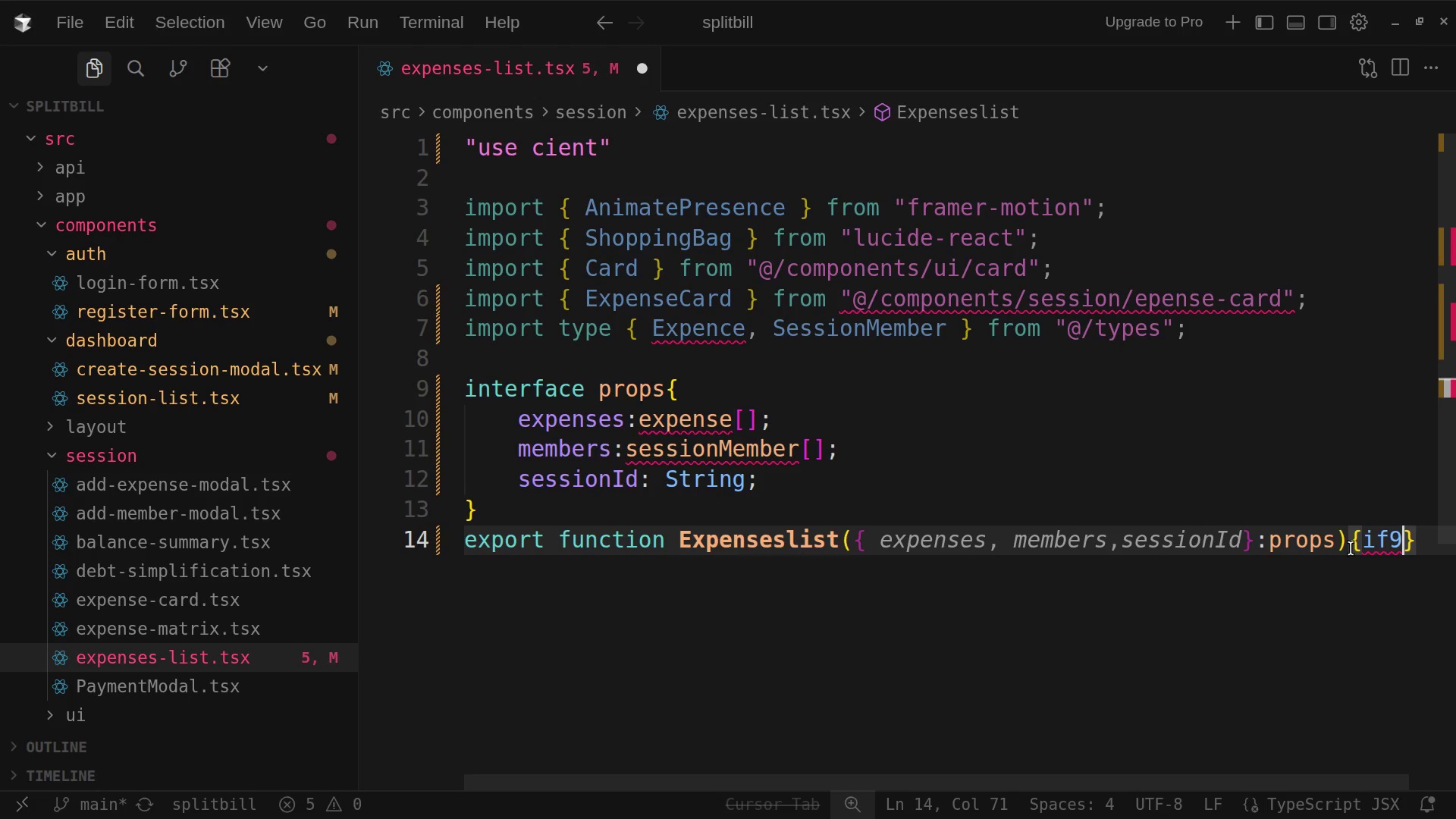 
key(Backspace)
 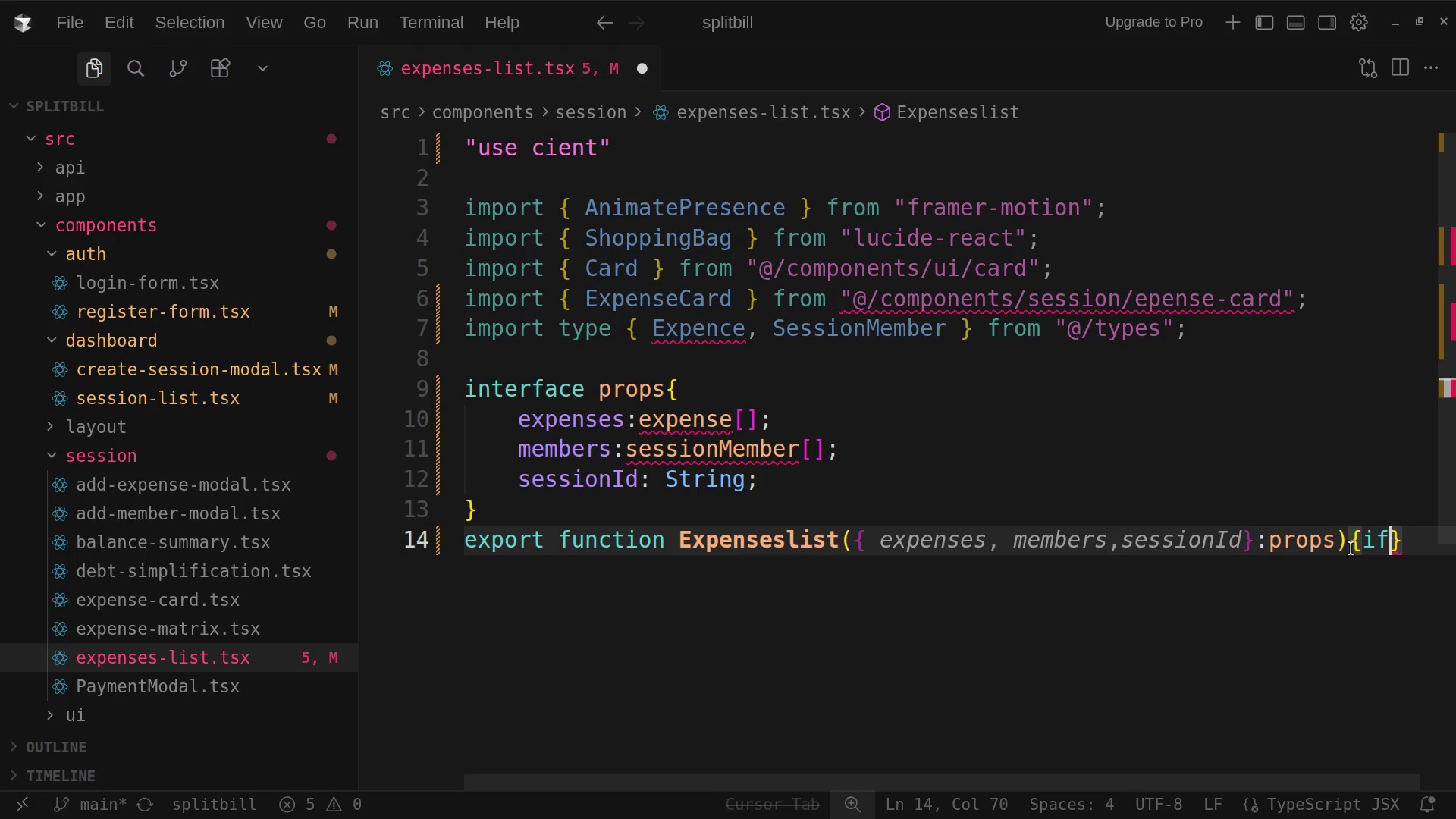 
key(Shift+9)
 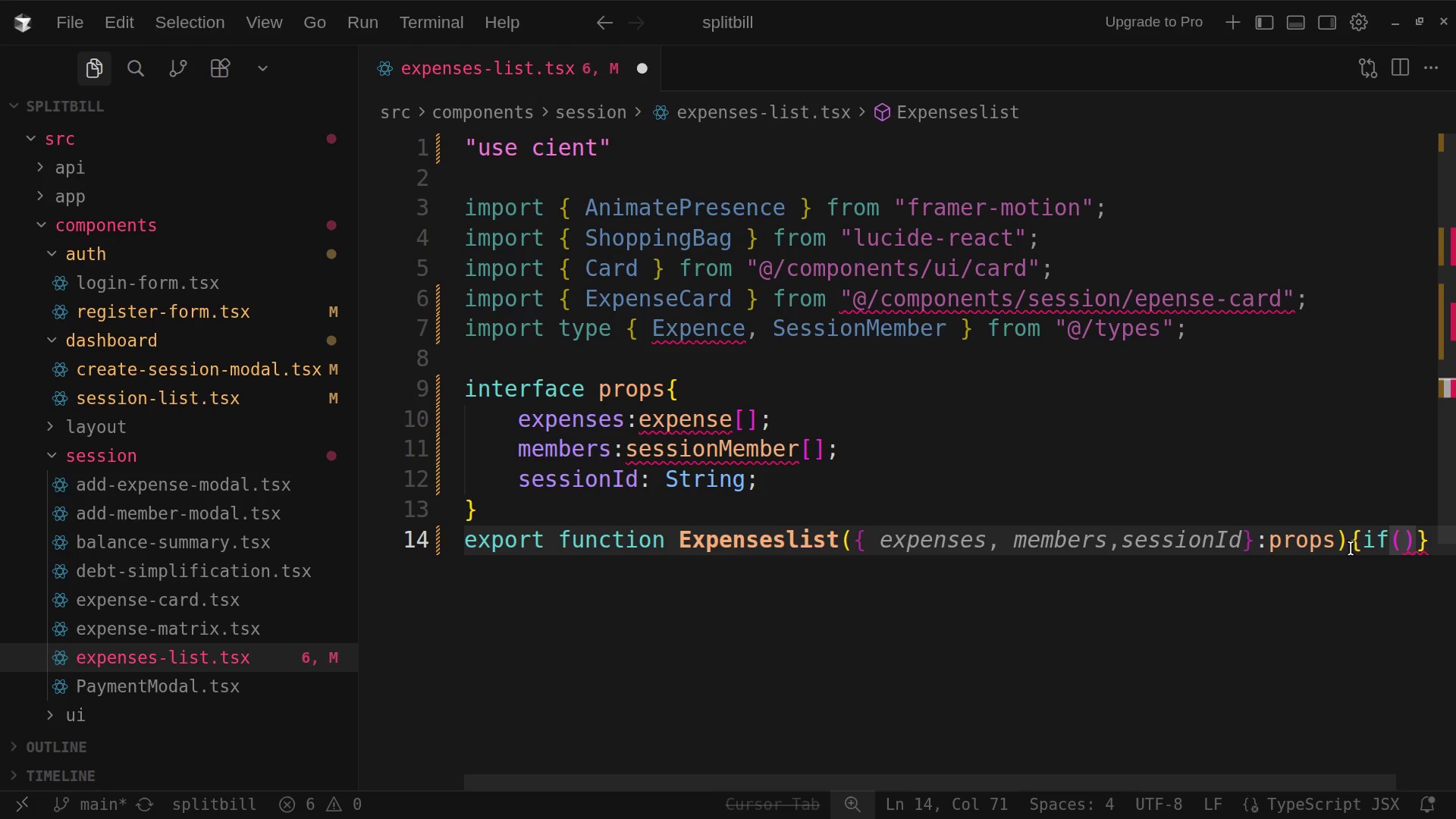 
wait(81.82)
 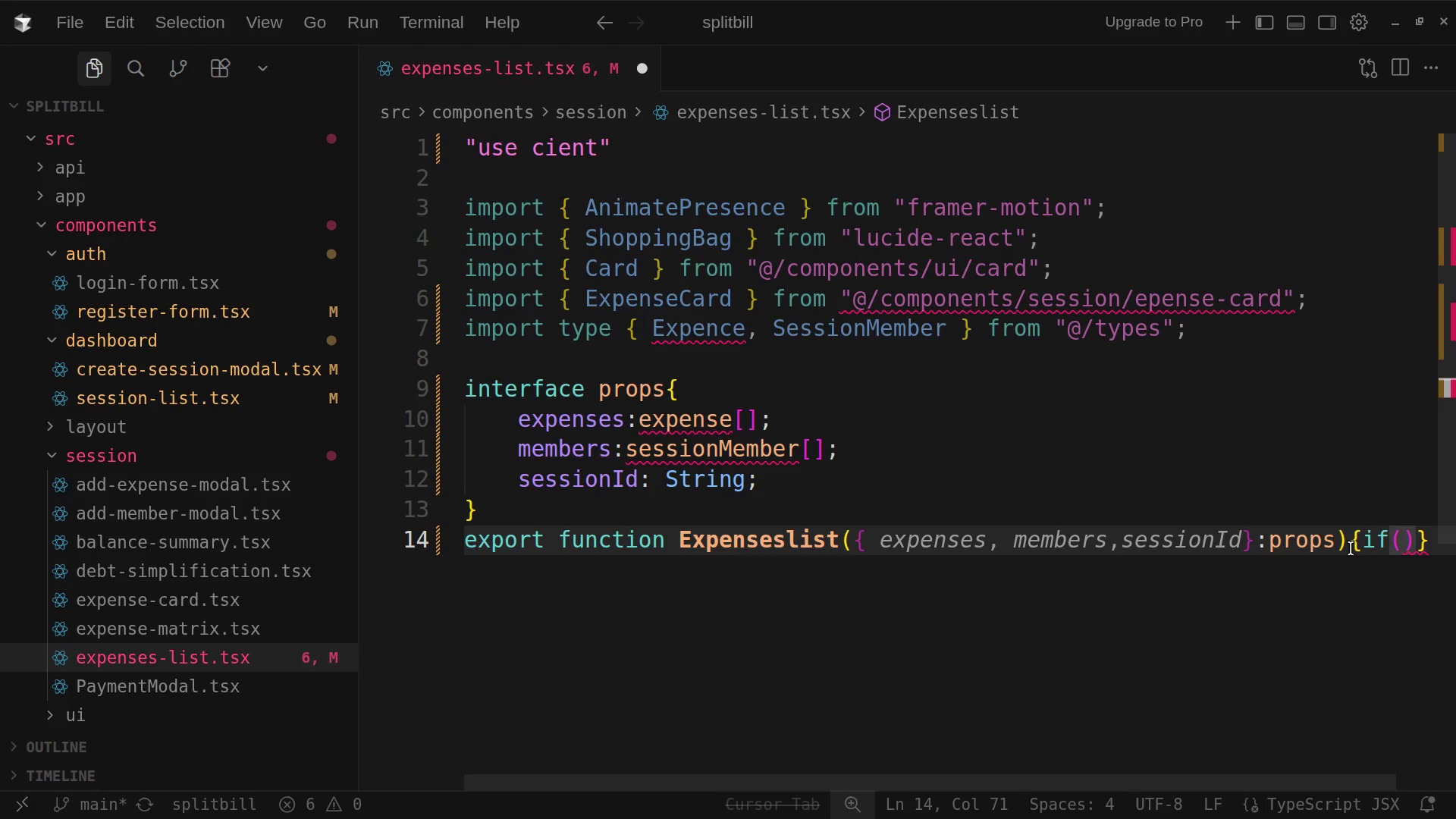 
key(Shift+1)
 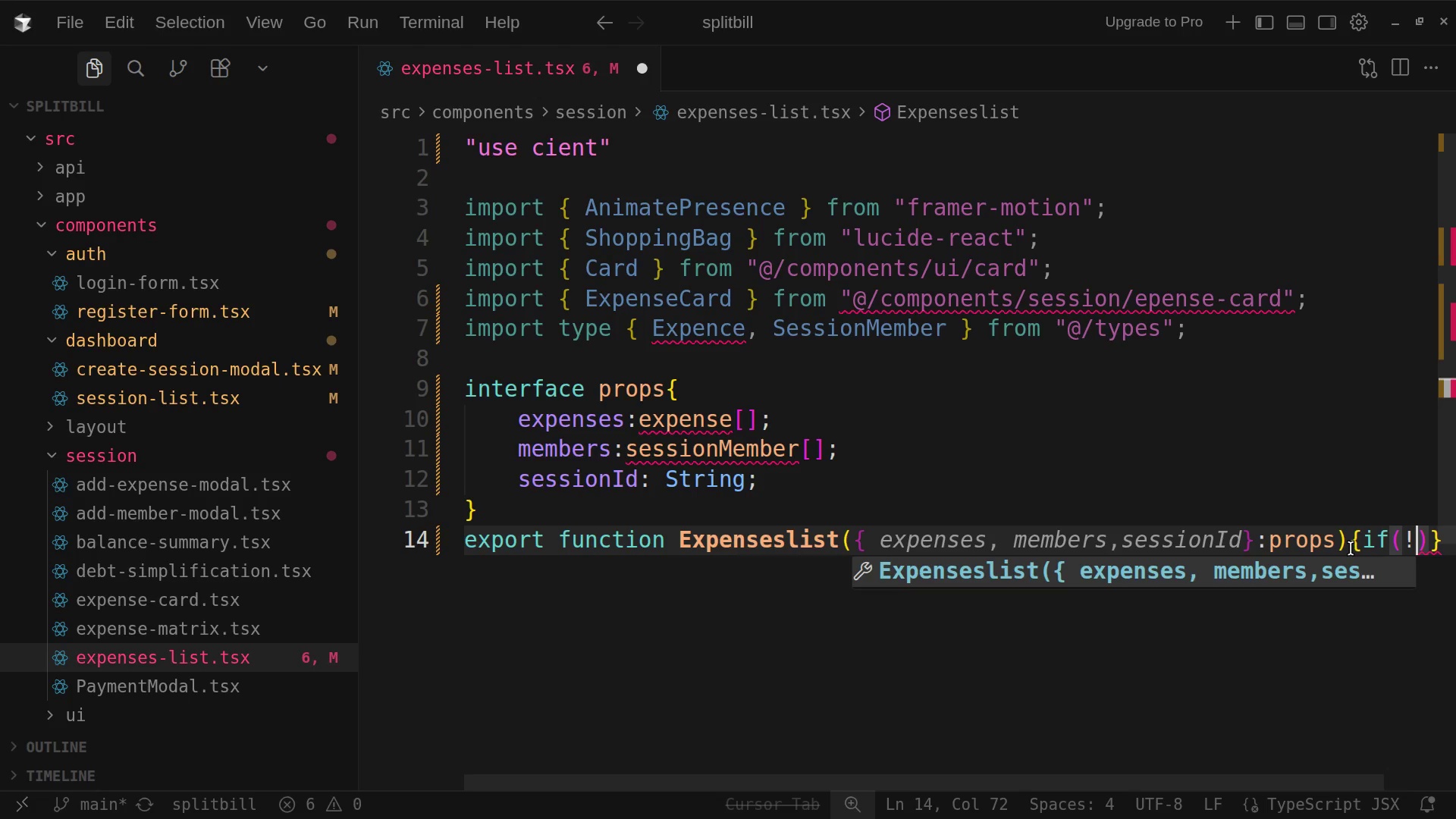 
wait(8.44)
 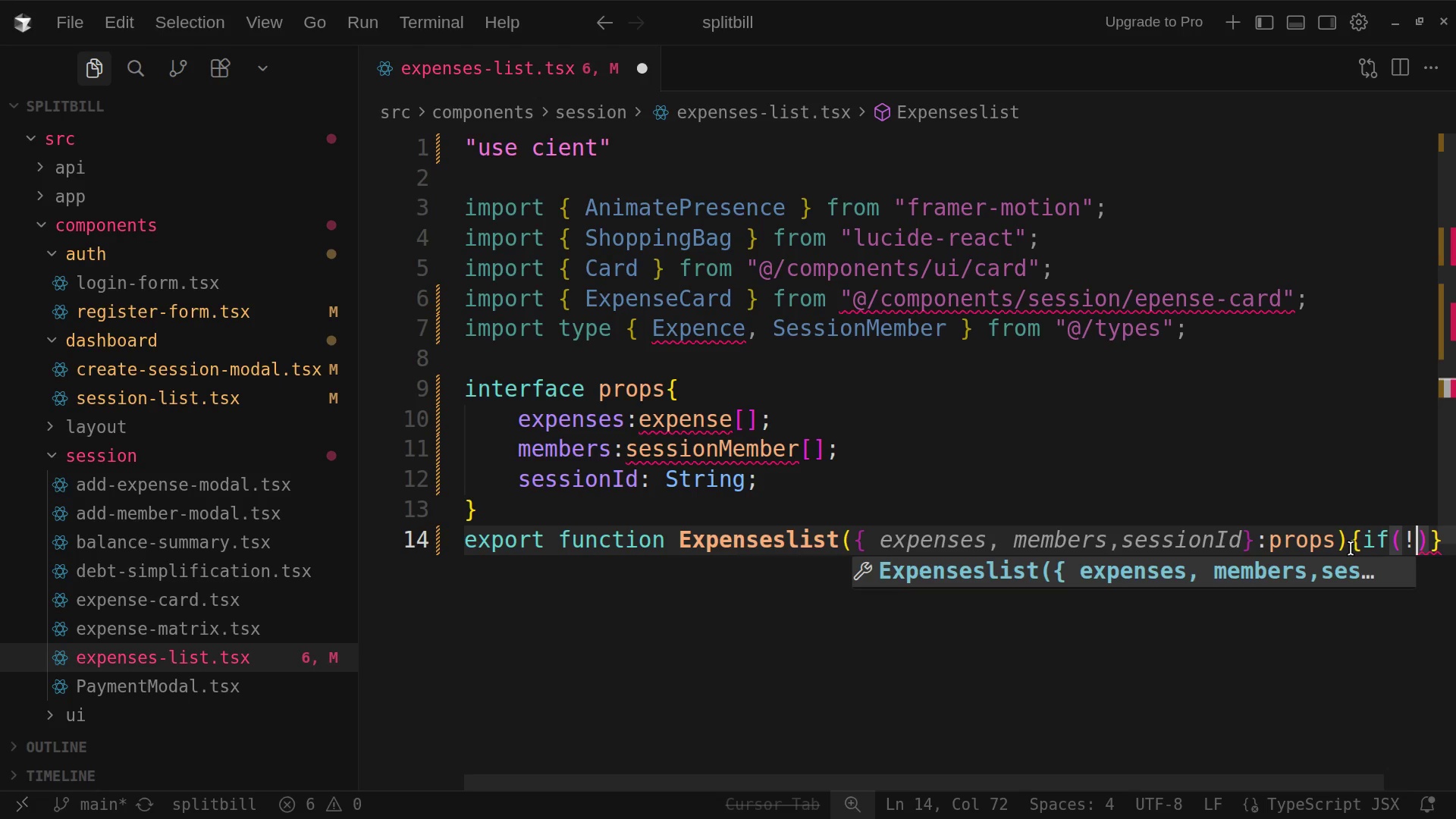 
type(expence )
 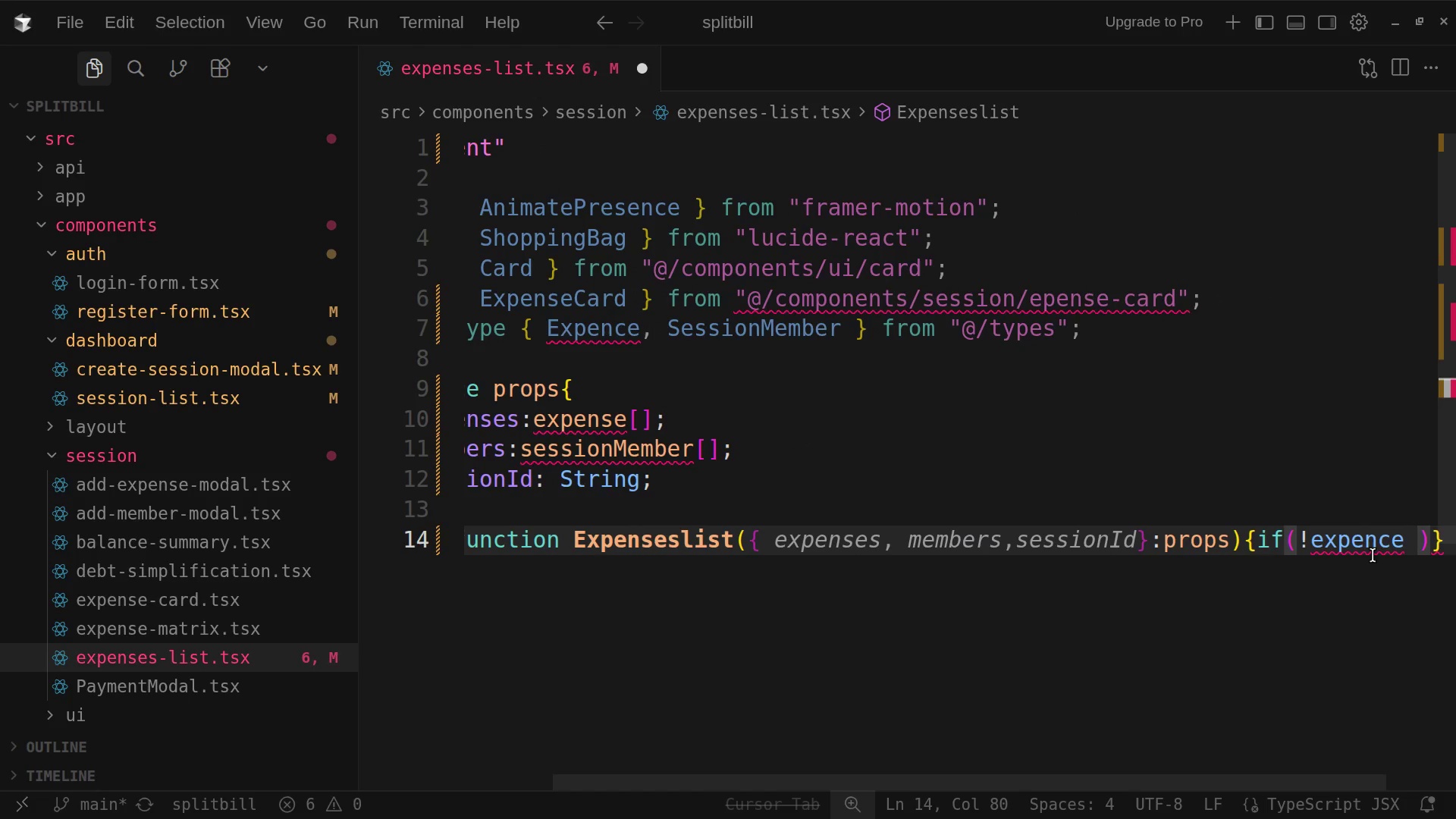 
left_click([1370, 543])
 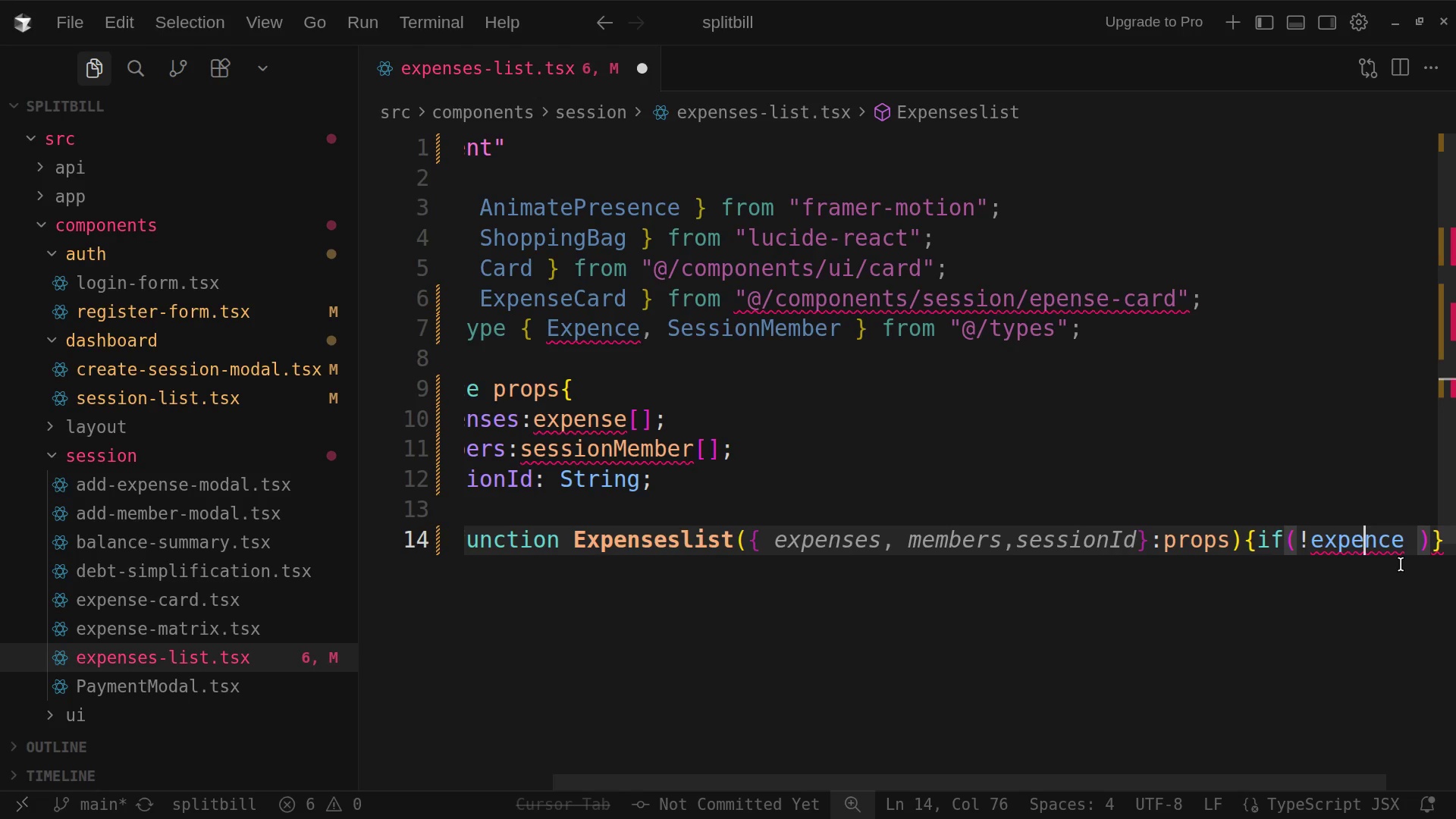 
wait(11.49)
 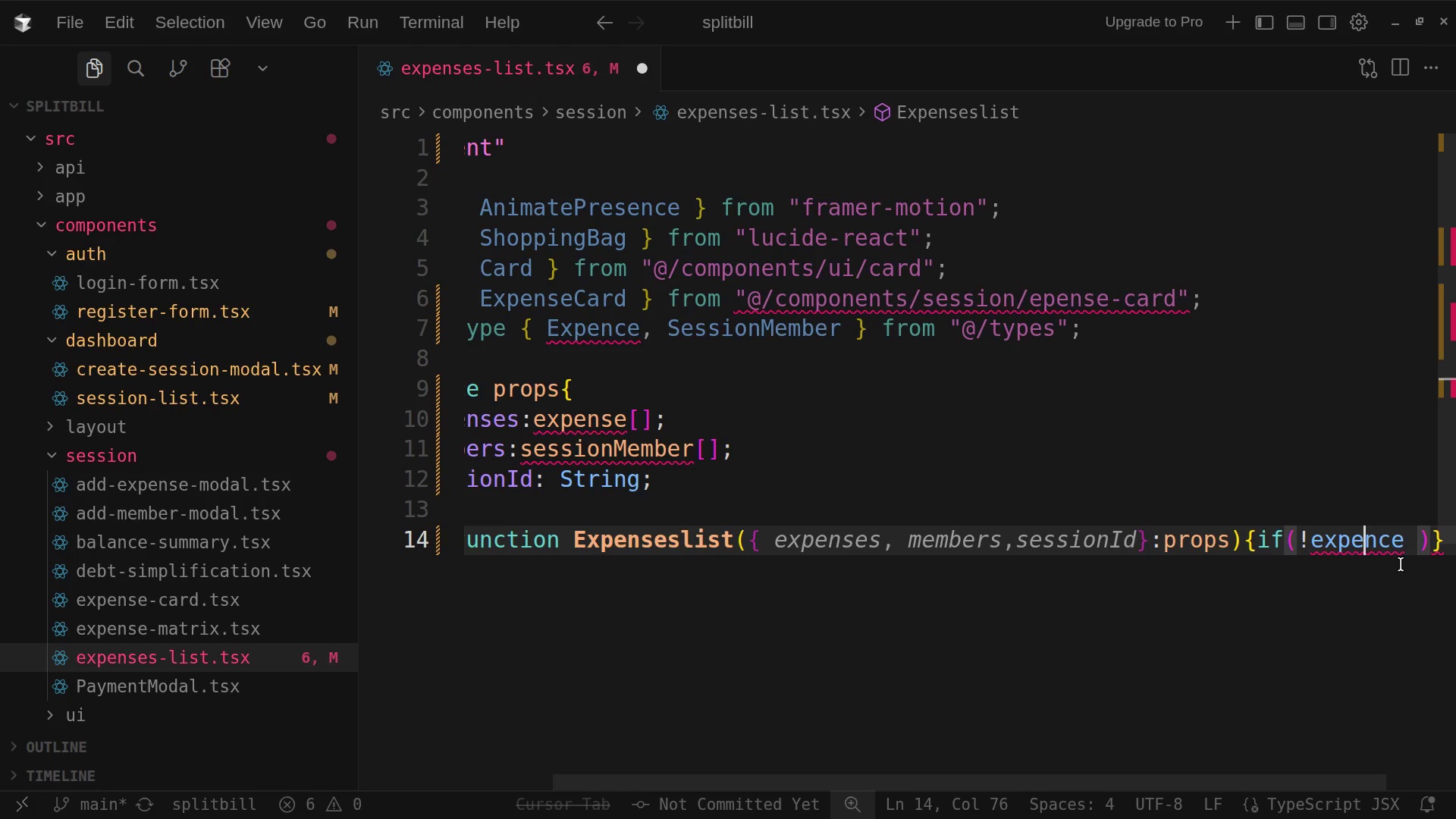 
left_click([1395, 544])
 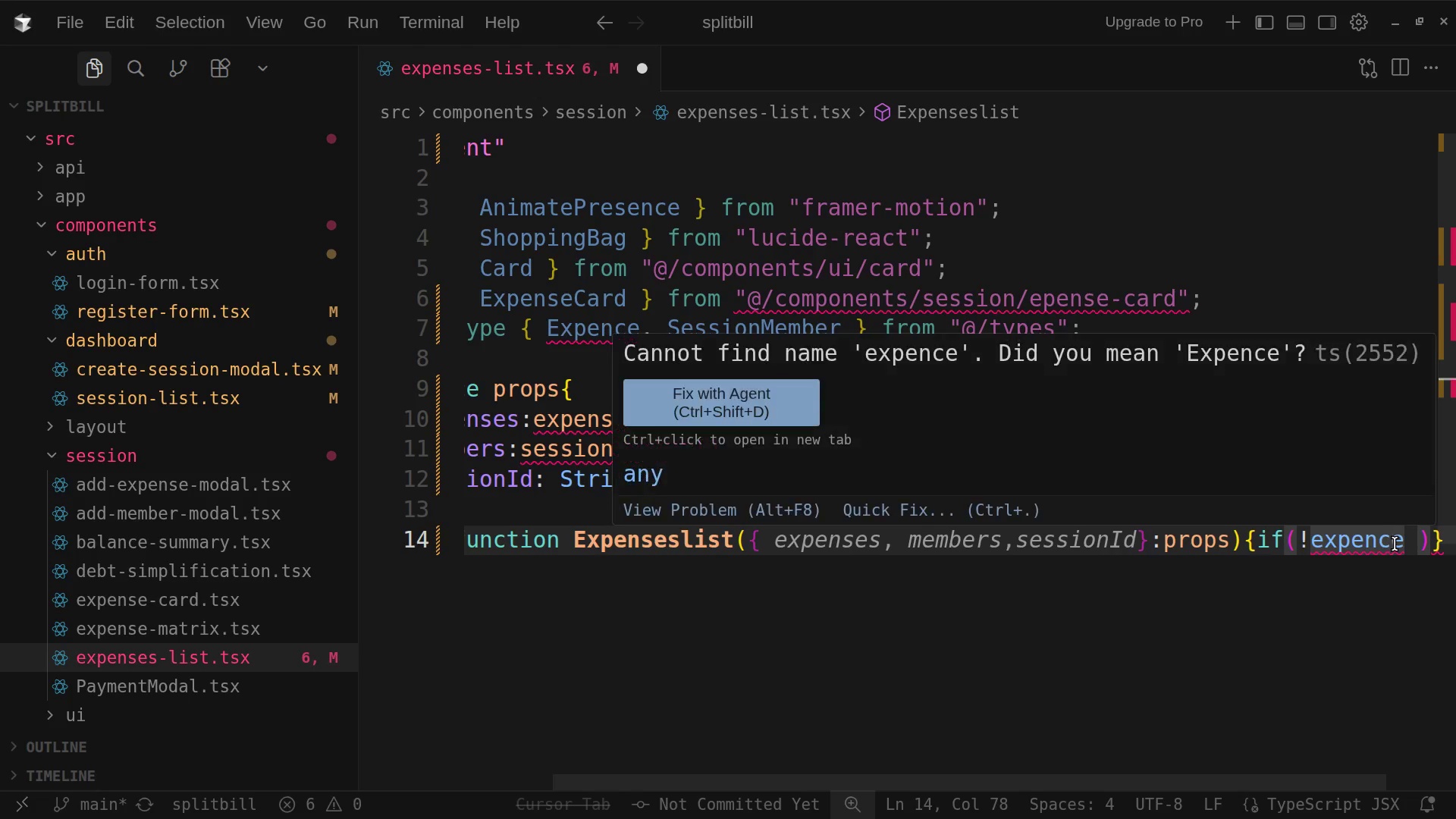 
key(Backspace)
 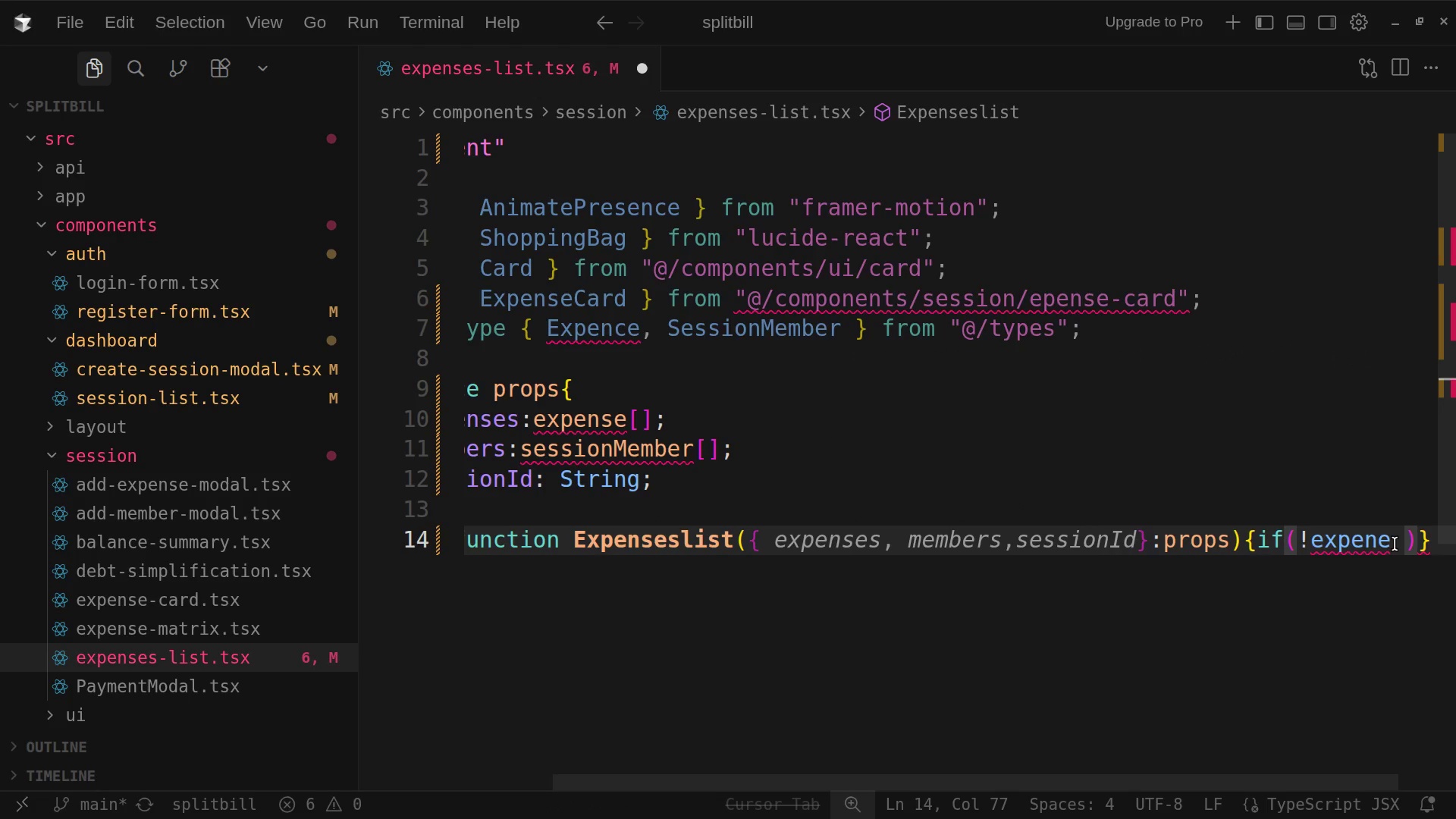 
key(S)
 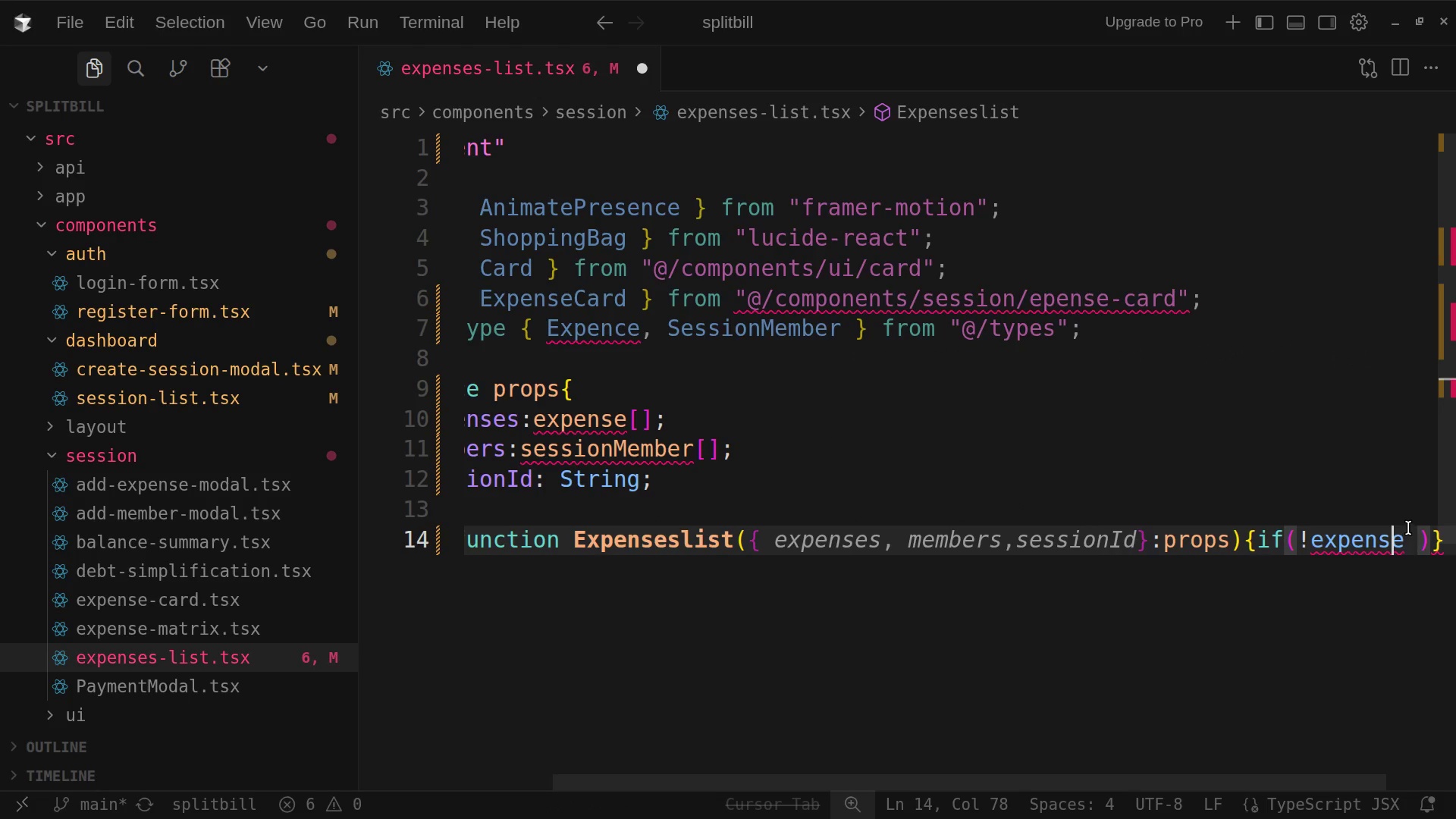 
left_click([1408, 529])
 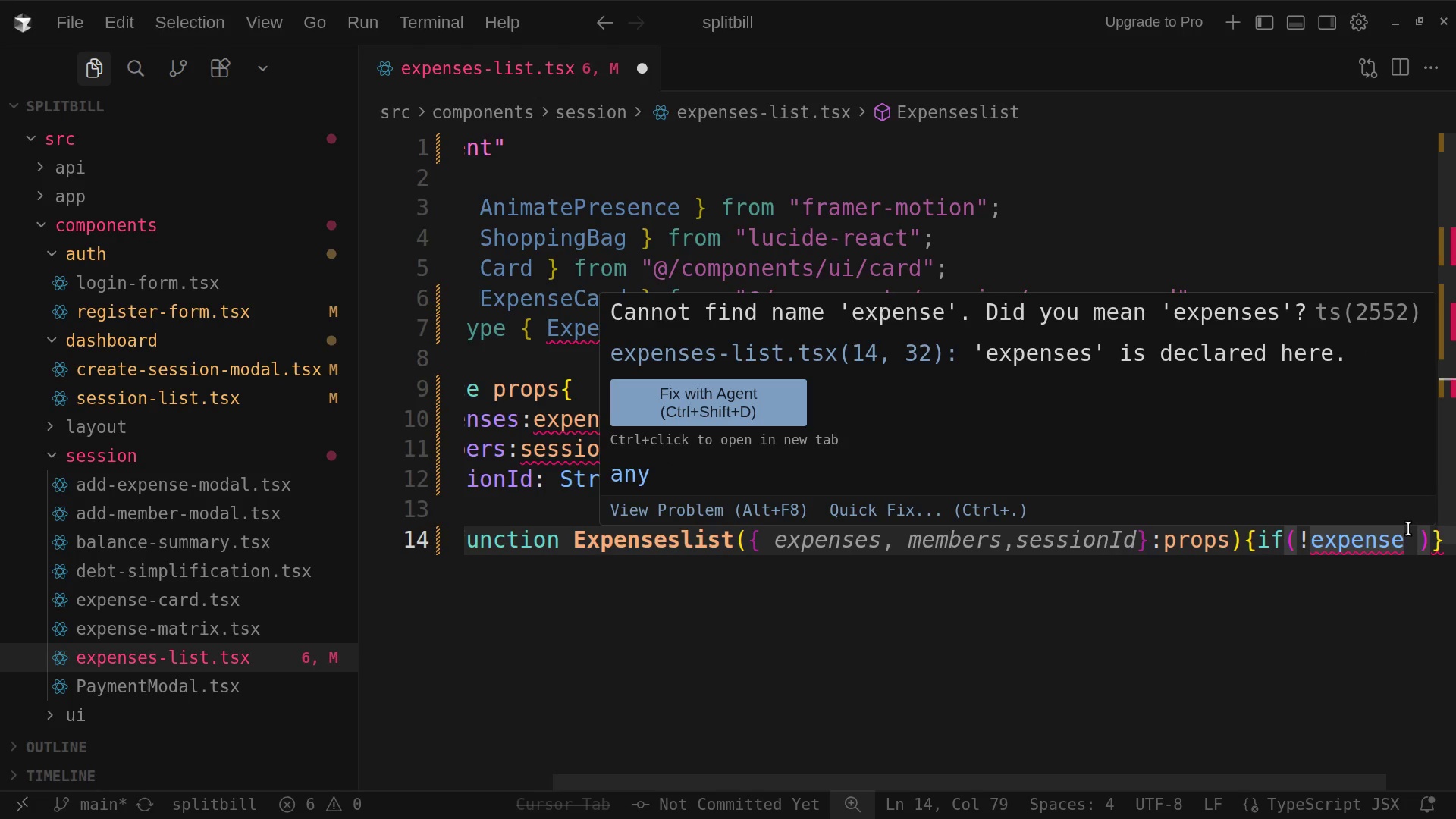 
key(S)
 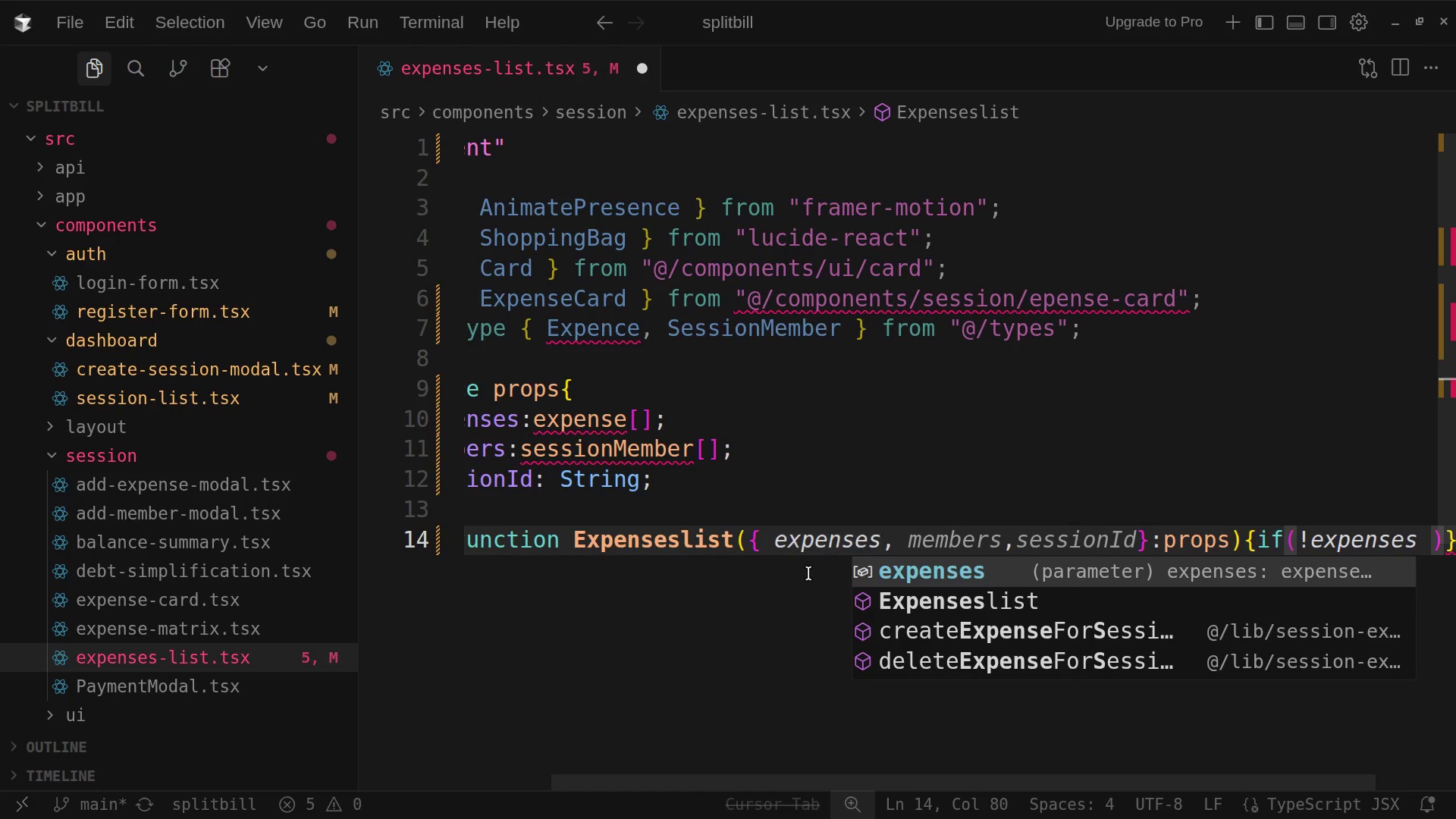 
left_click([808, 573])
 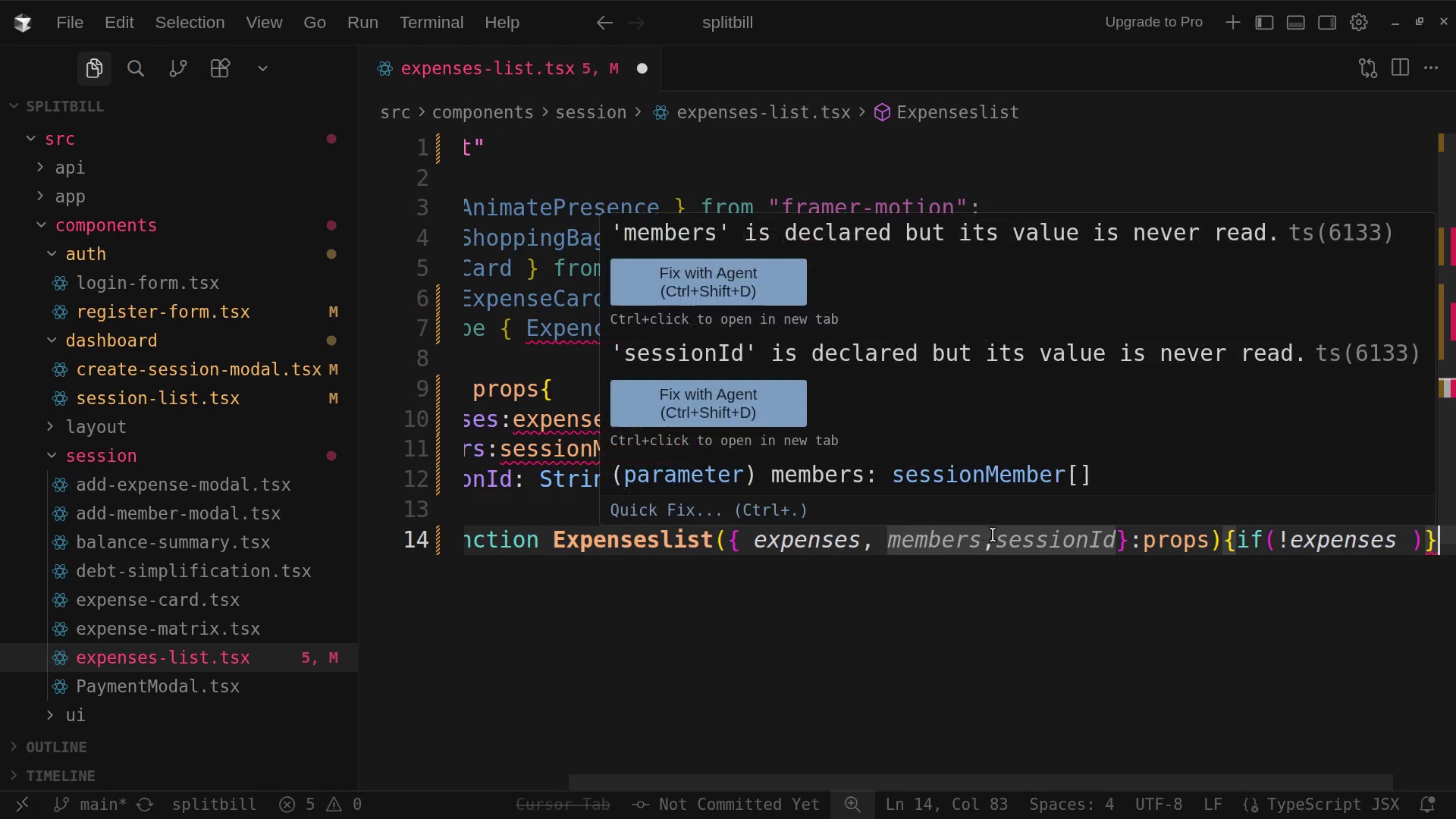 
left_click([999, 545])
 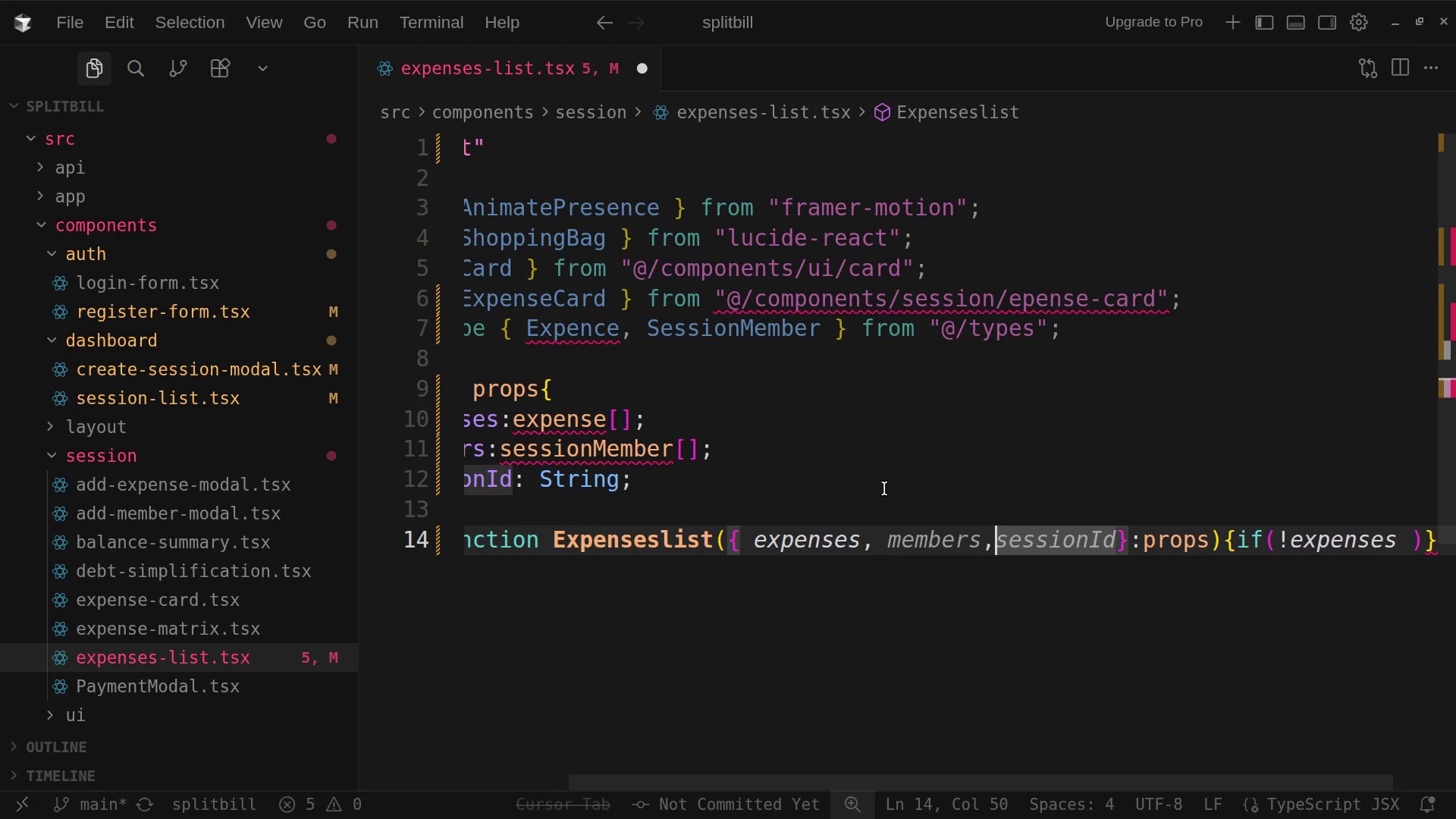 
left_click([916, 447])
 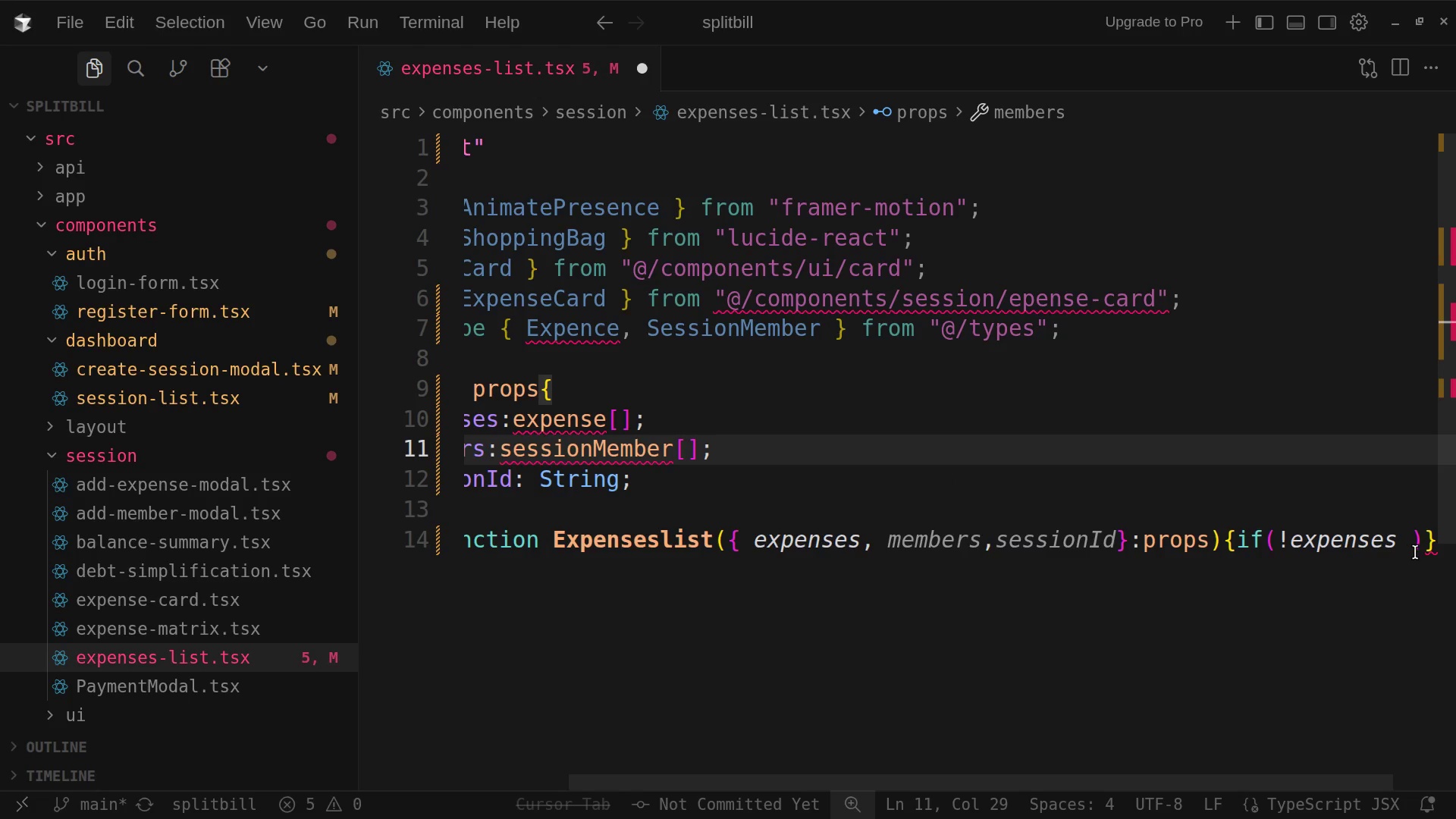 
wait(13.7)
 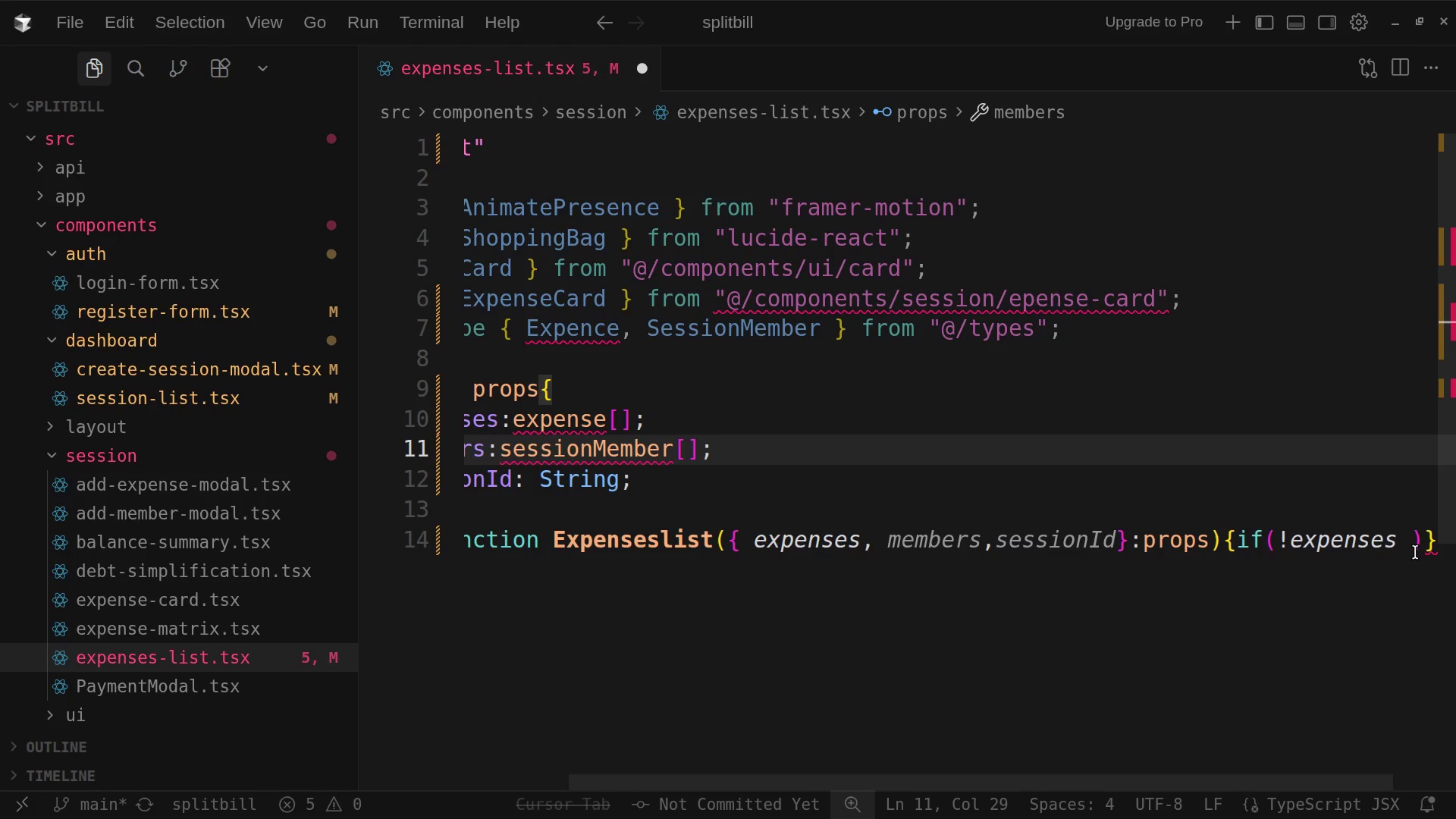 
left_click([1427, 547])
 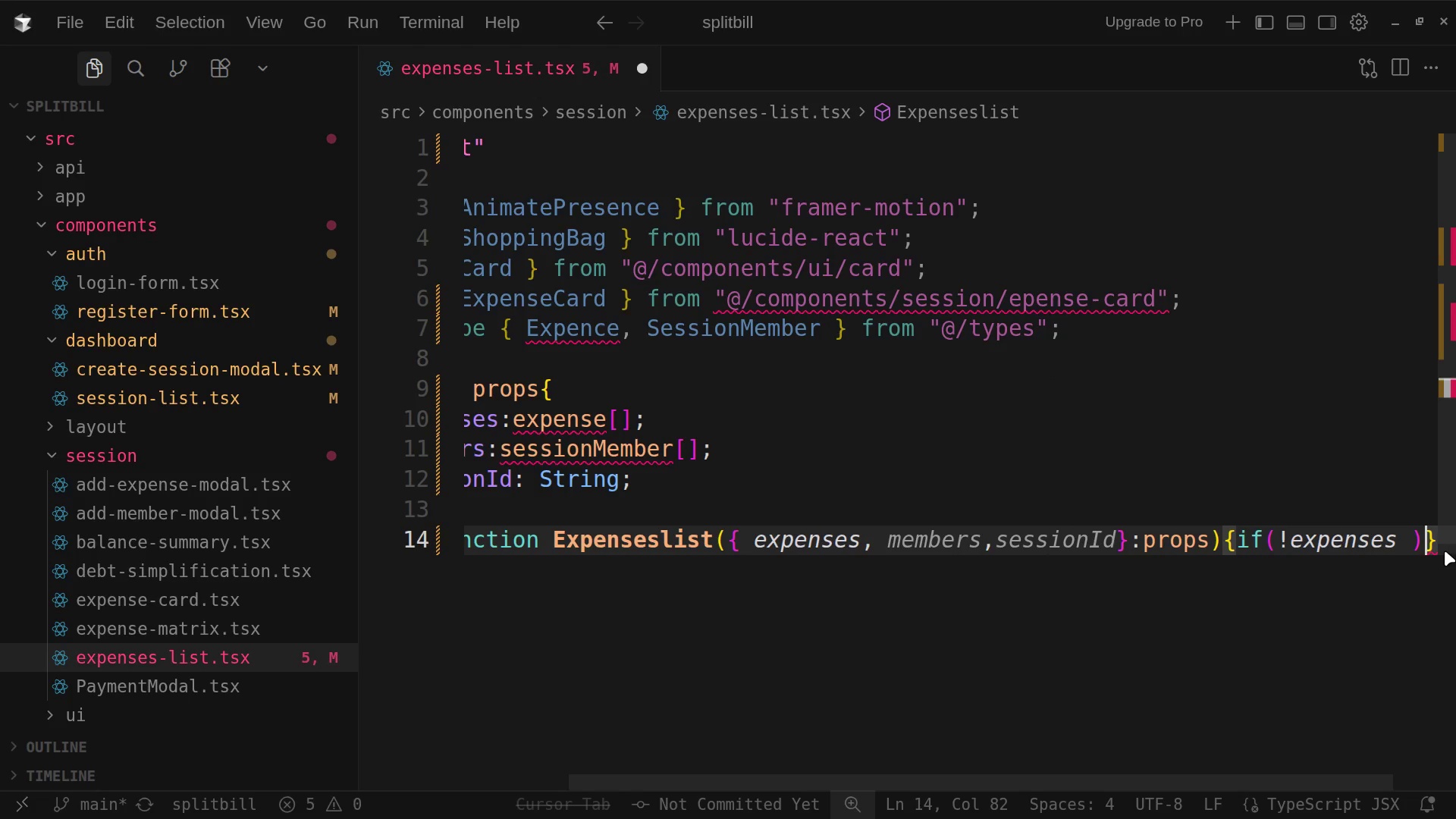 
left_click([1439, 543])
 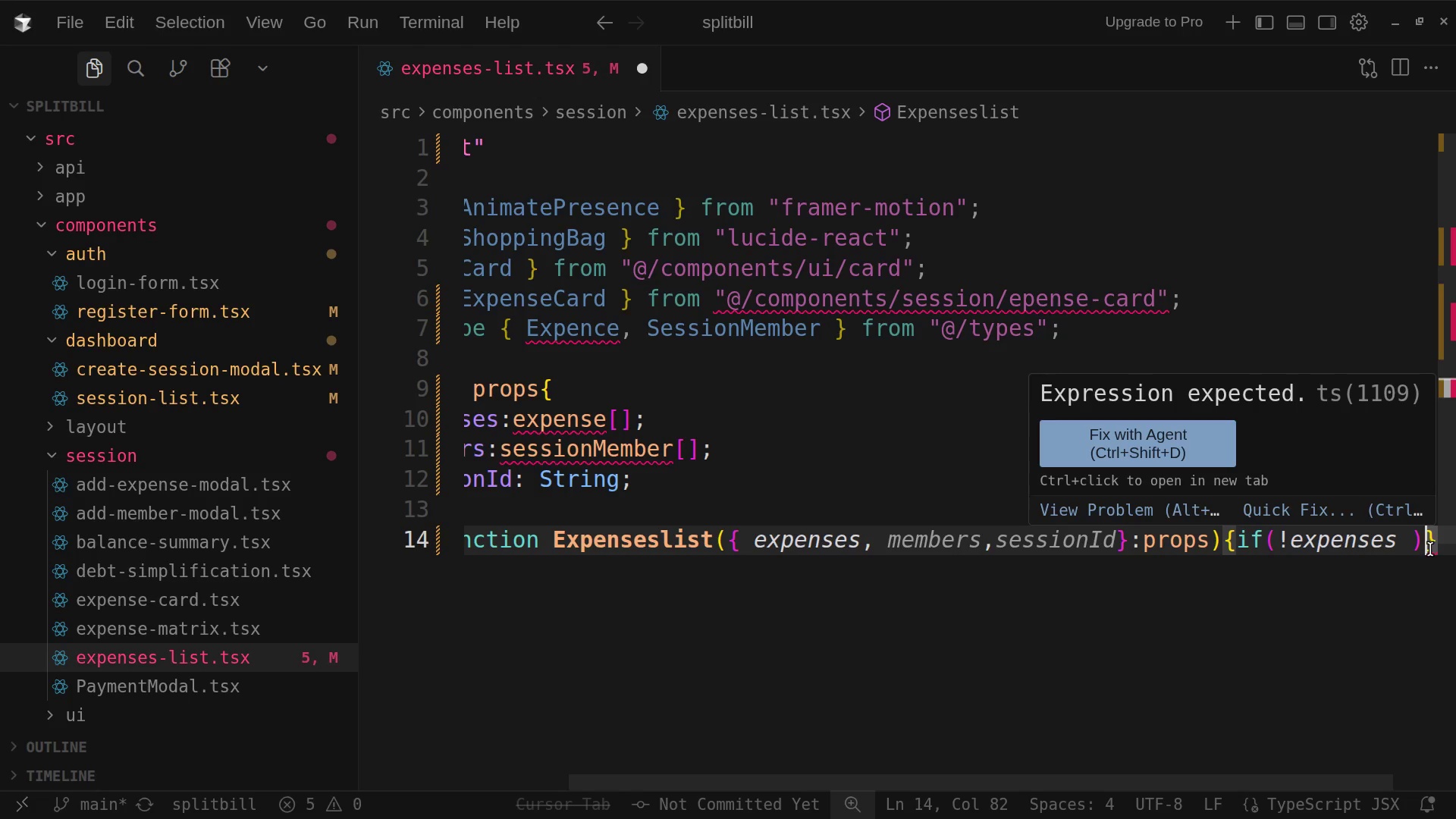 
left_click([1430, 548])
 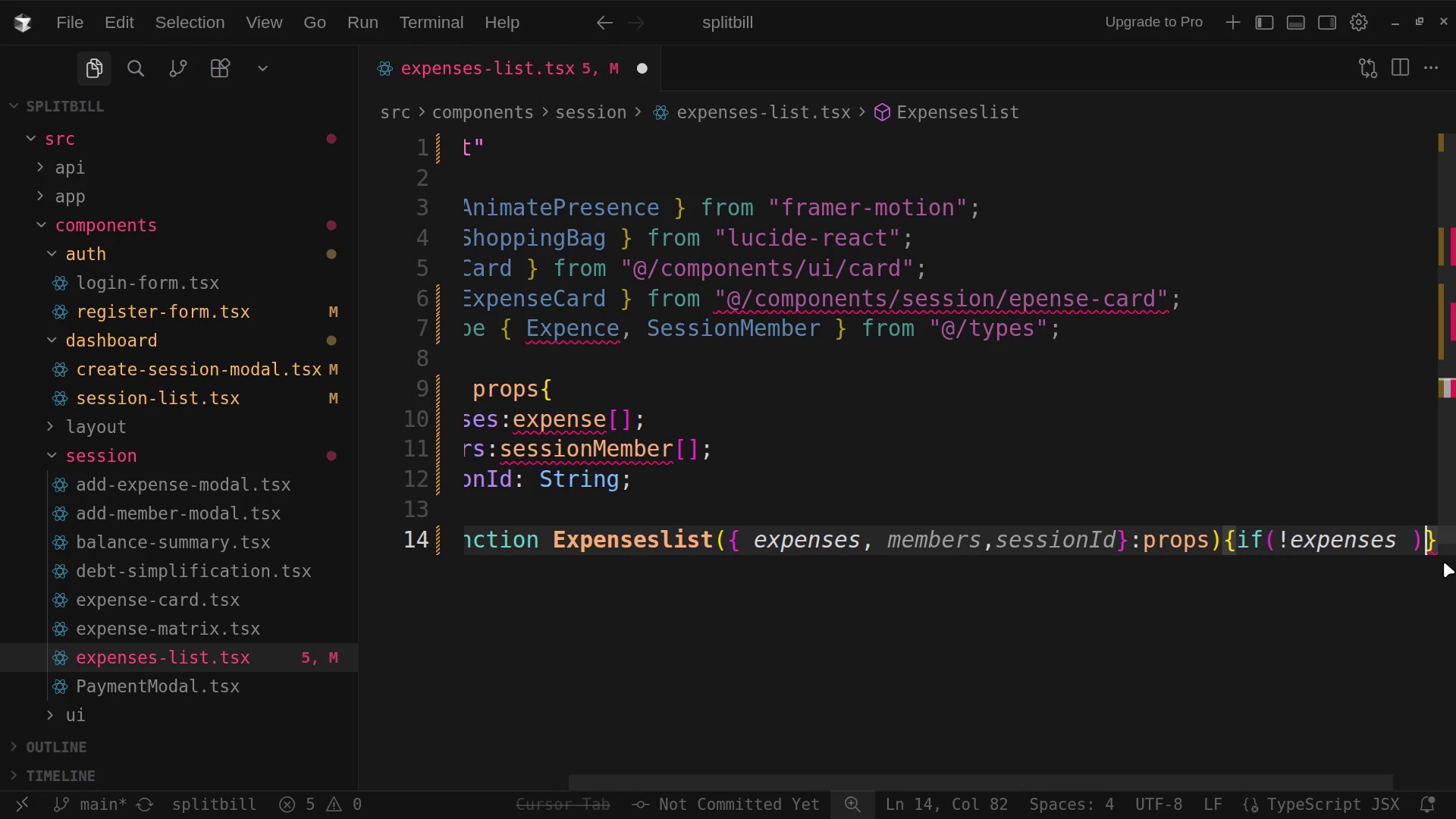 
key(Backspace)
 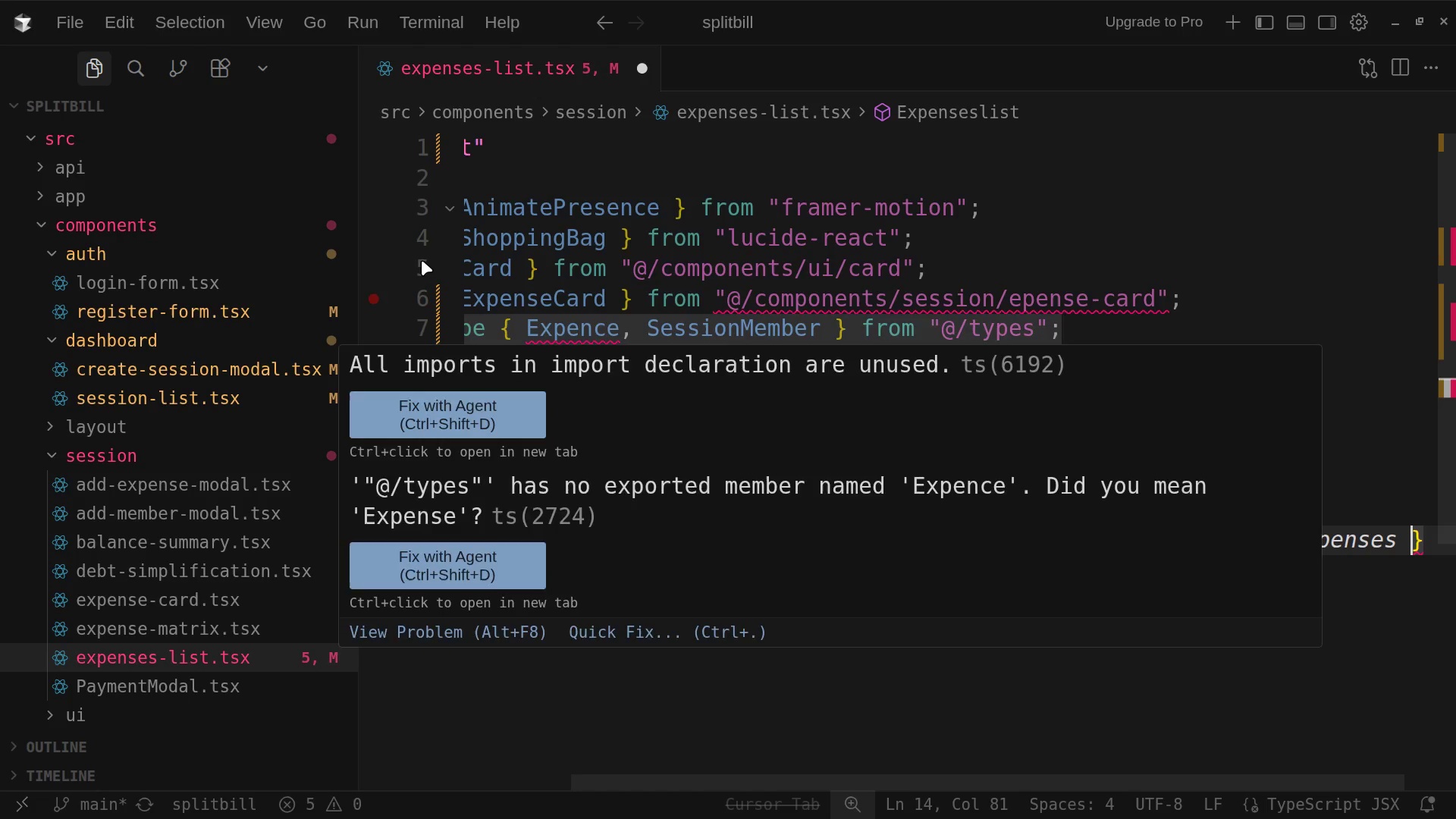 
key(Control+Z)
 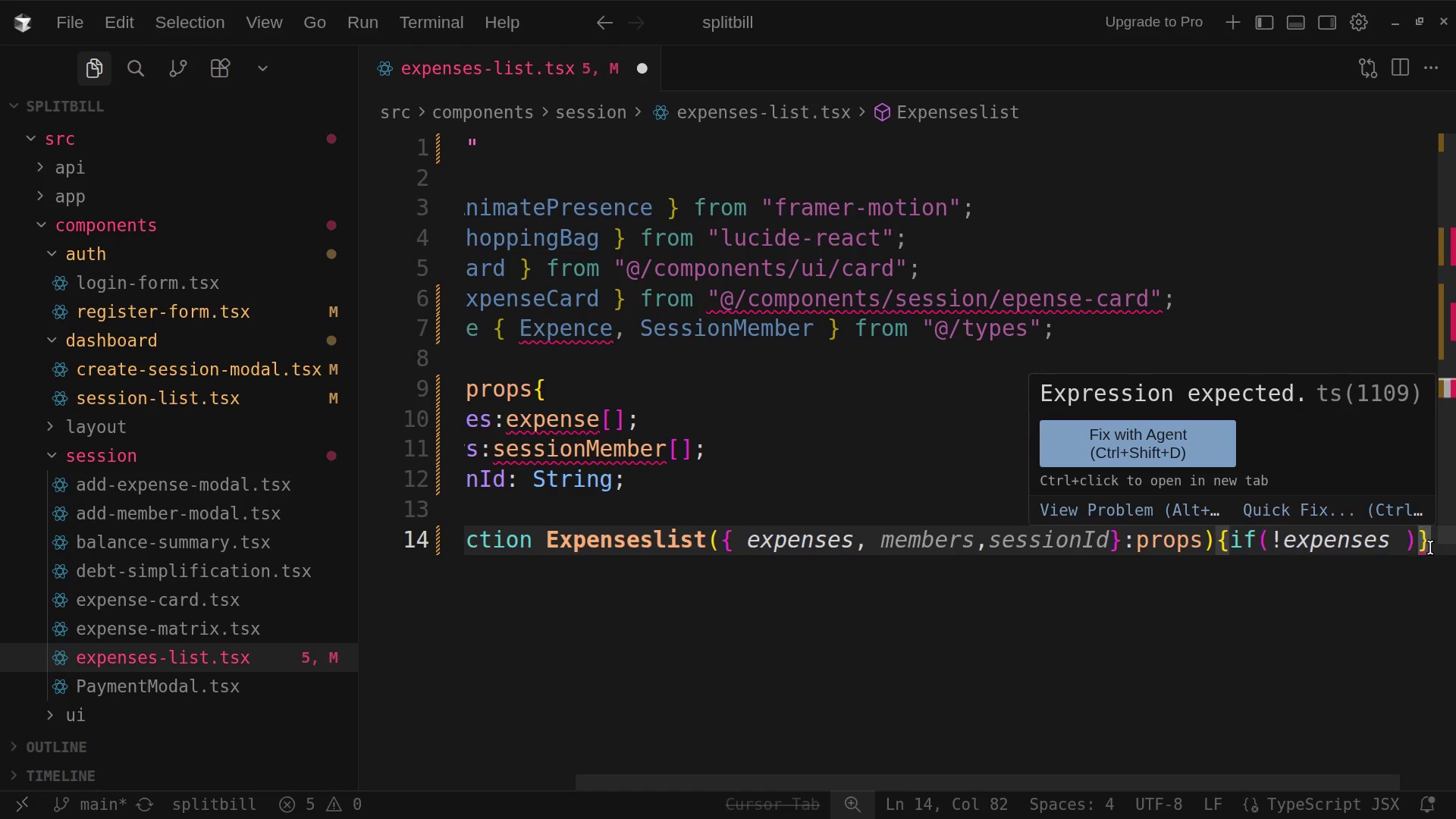 
wait(13.61)
 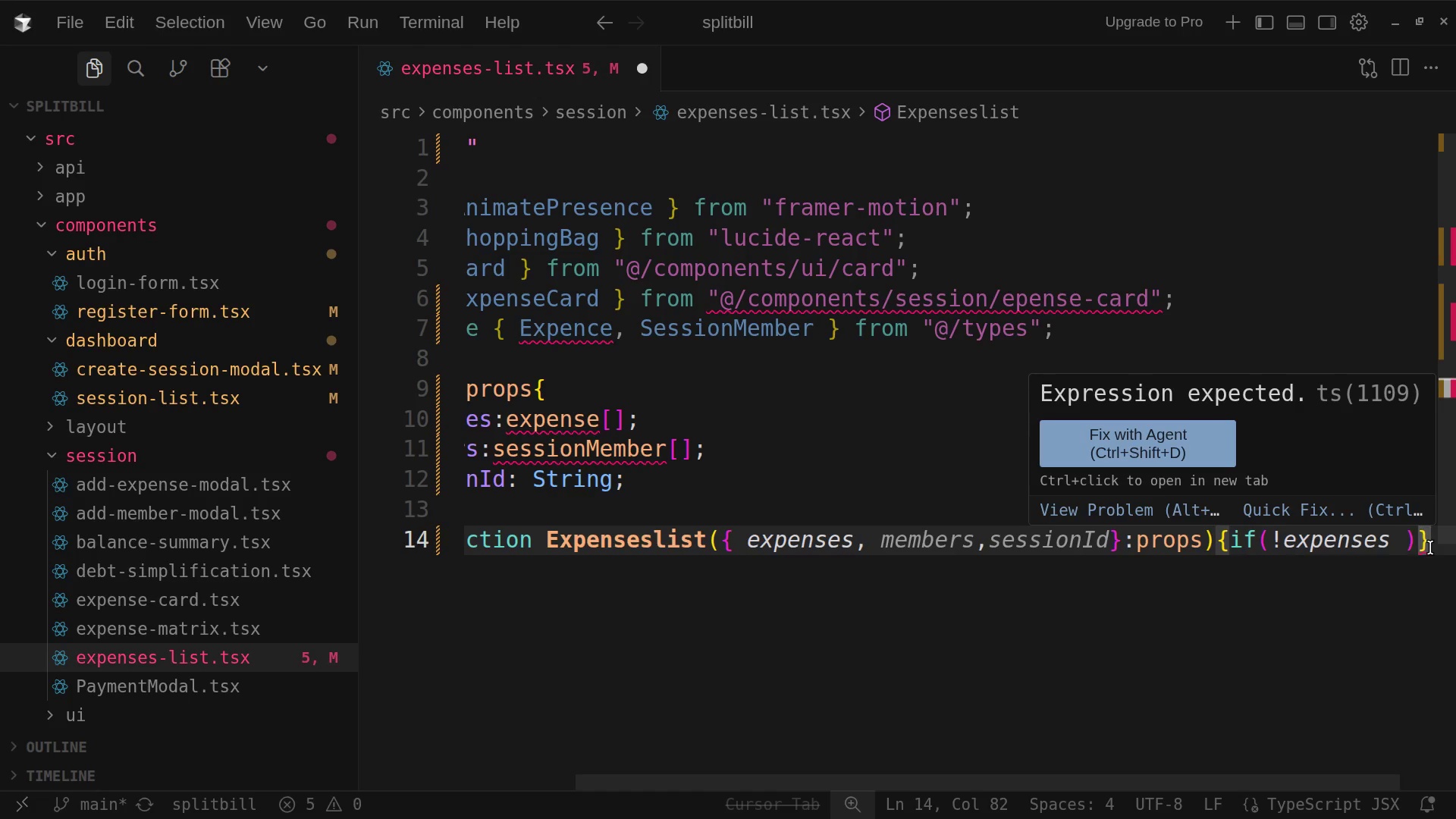 
left_click([1395, 543])
 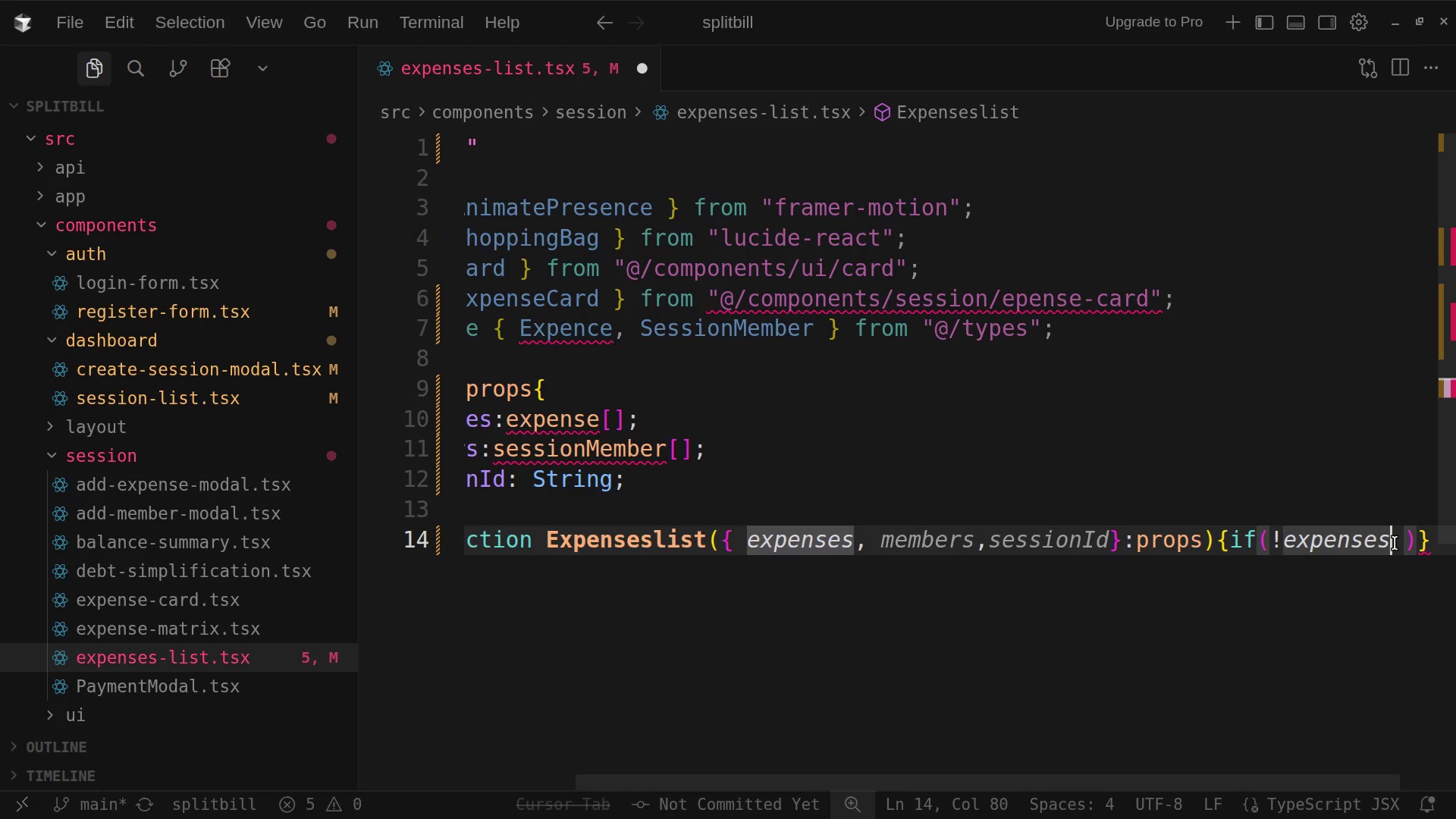 
key(Period)
 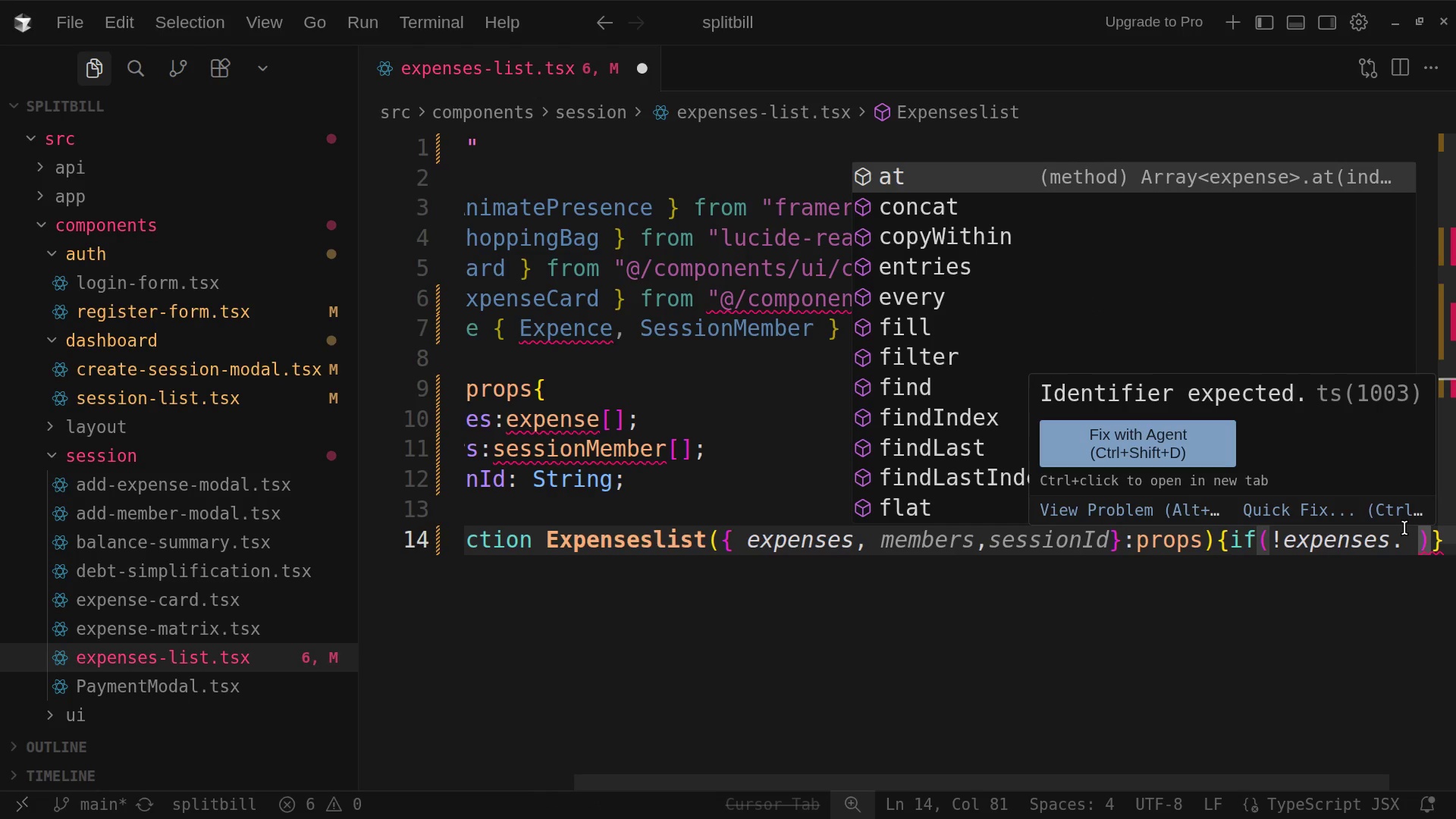 
type(len)
 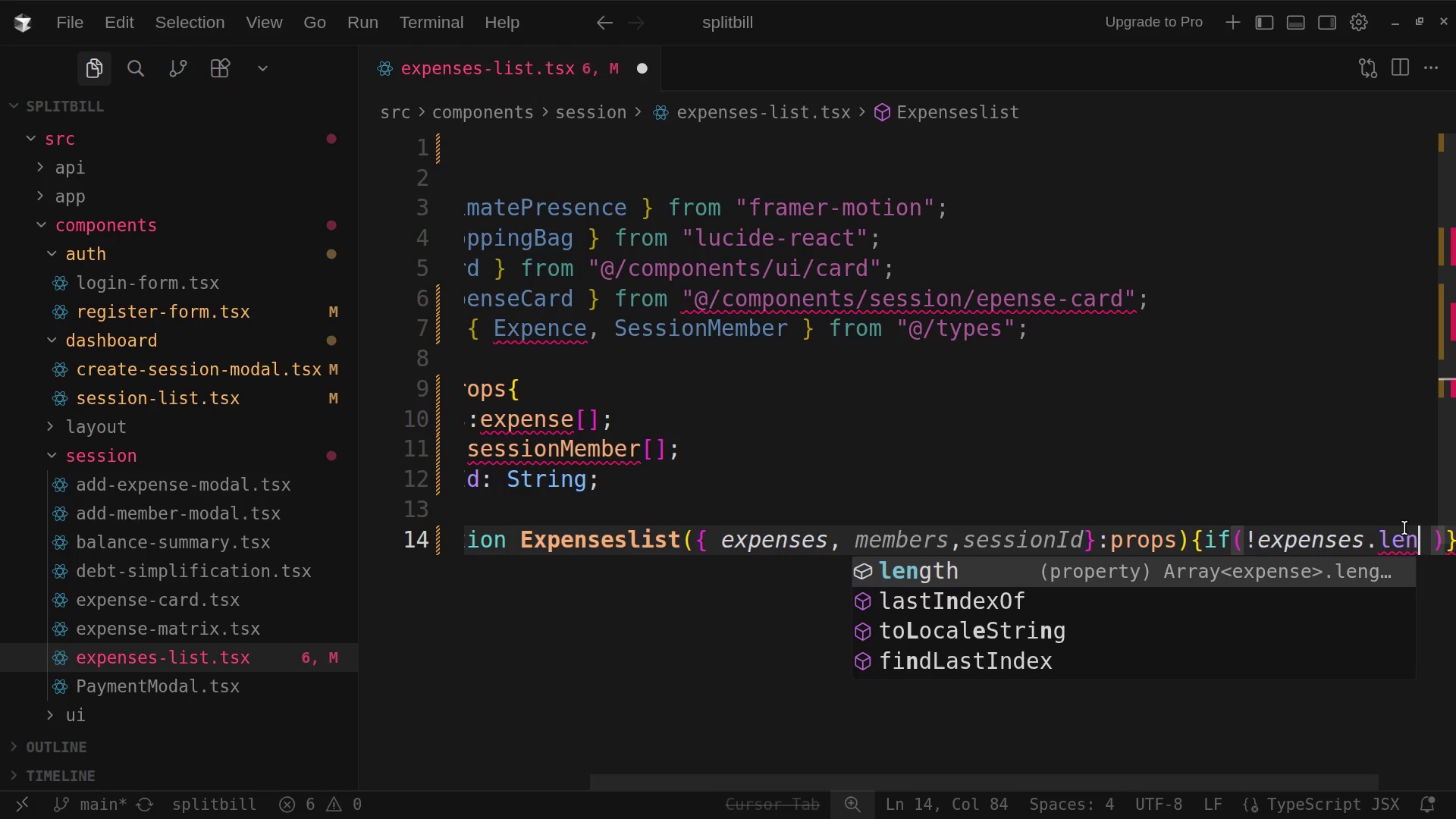 
type(gh)
 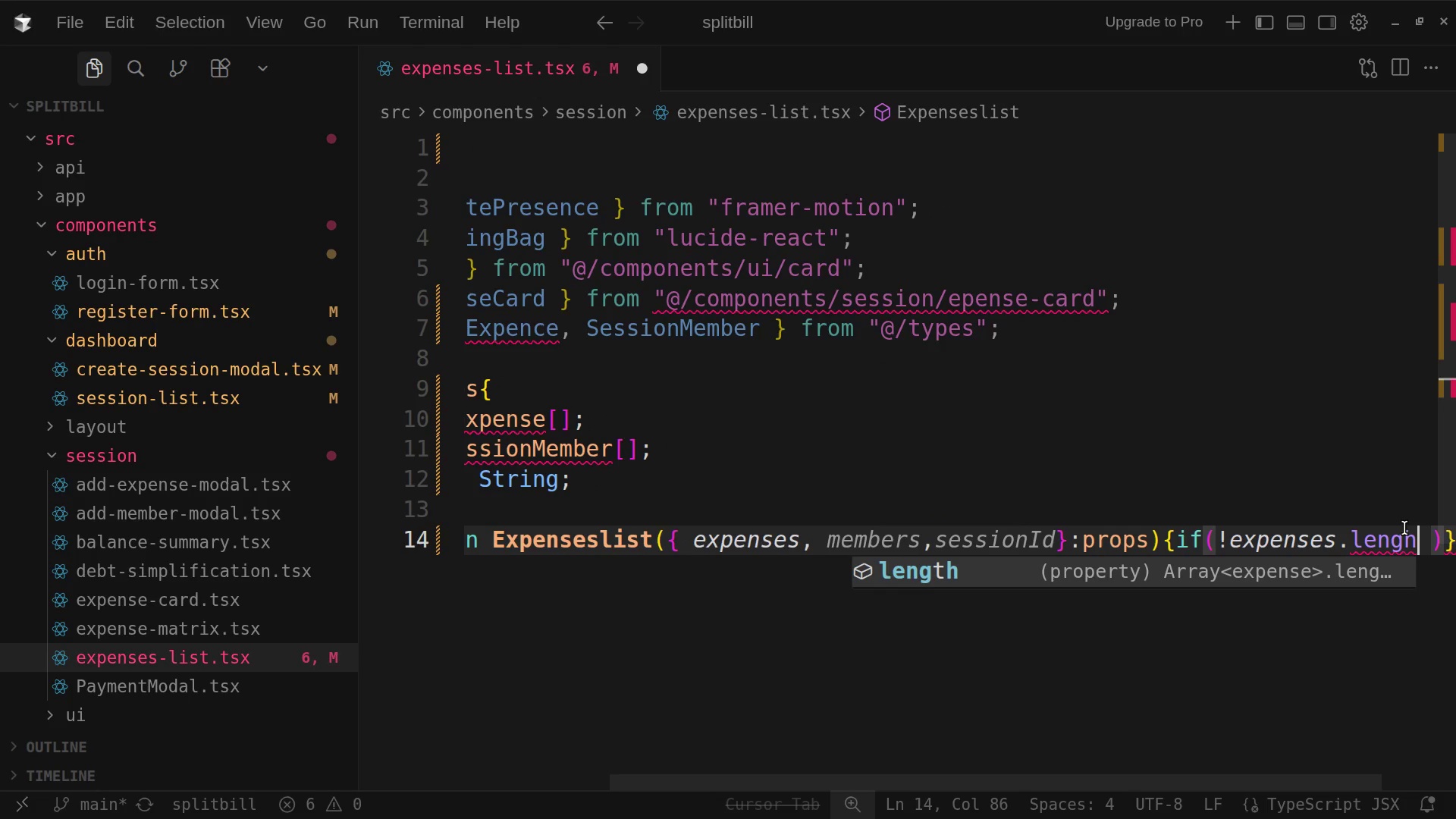 
key(Enter)
 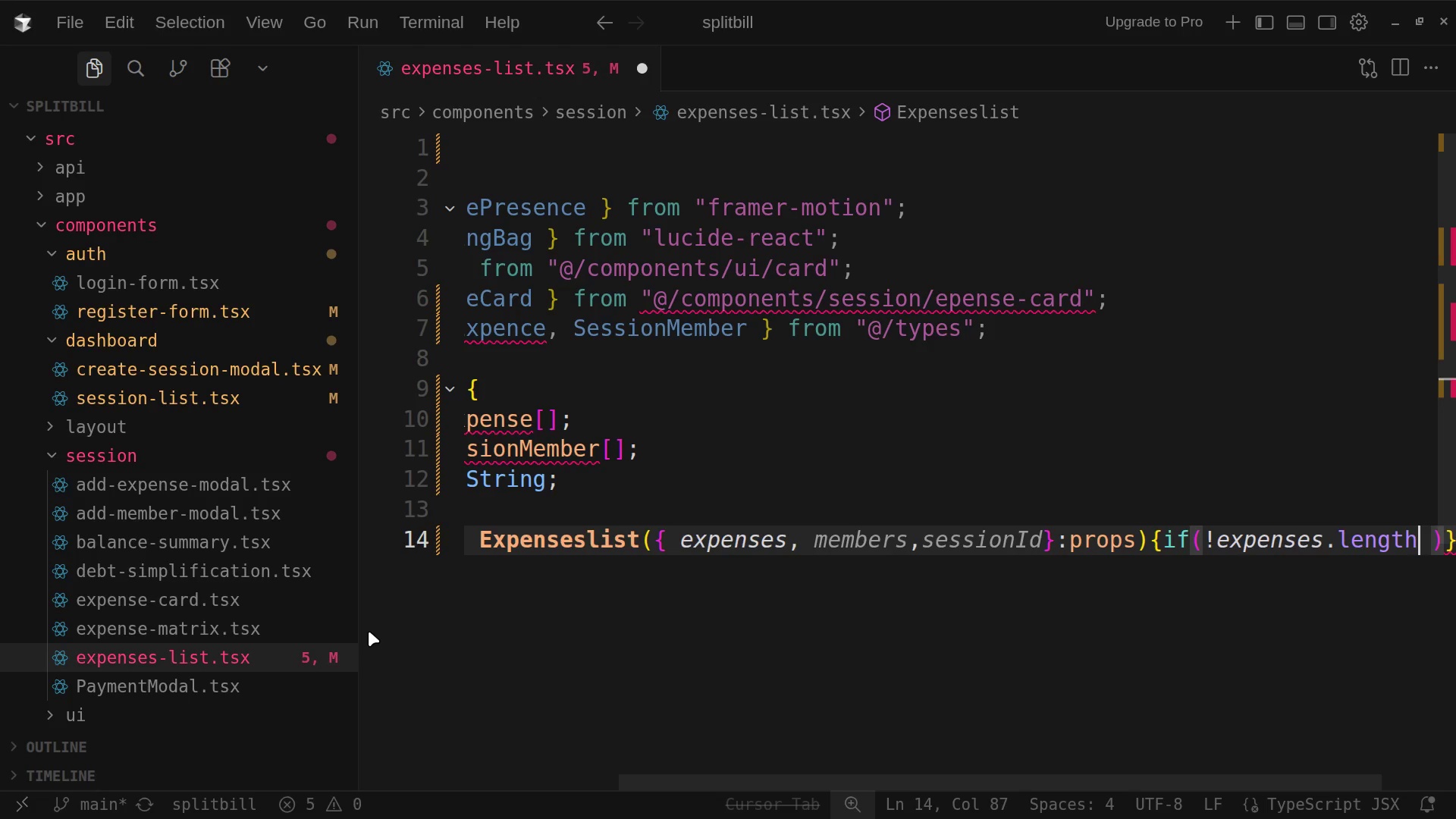 
wait(16.25)
 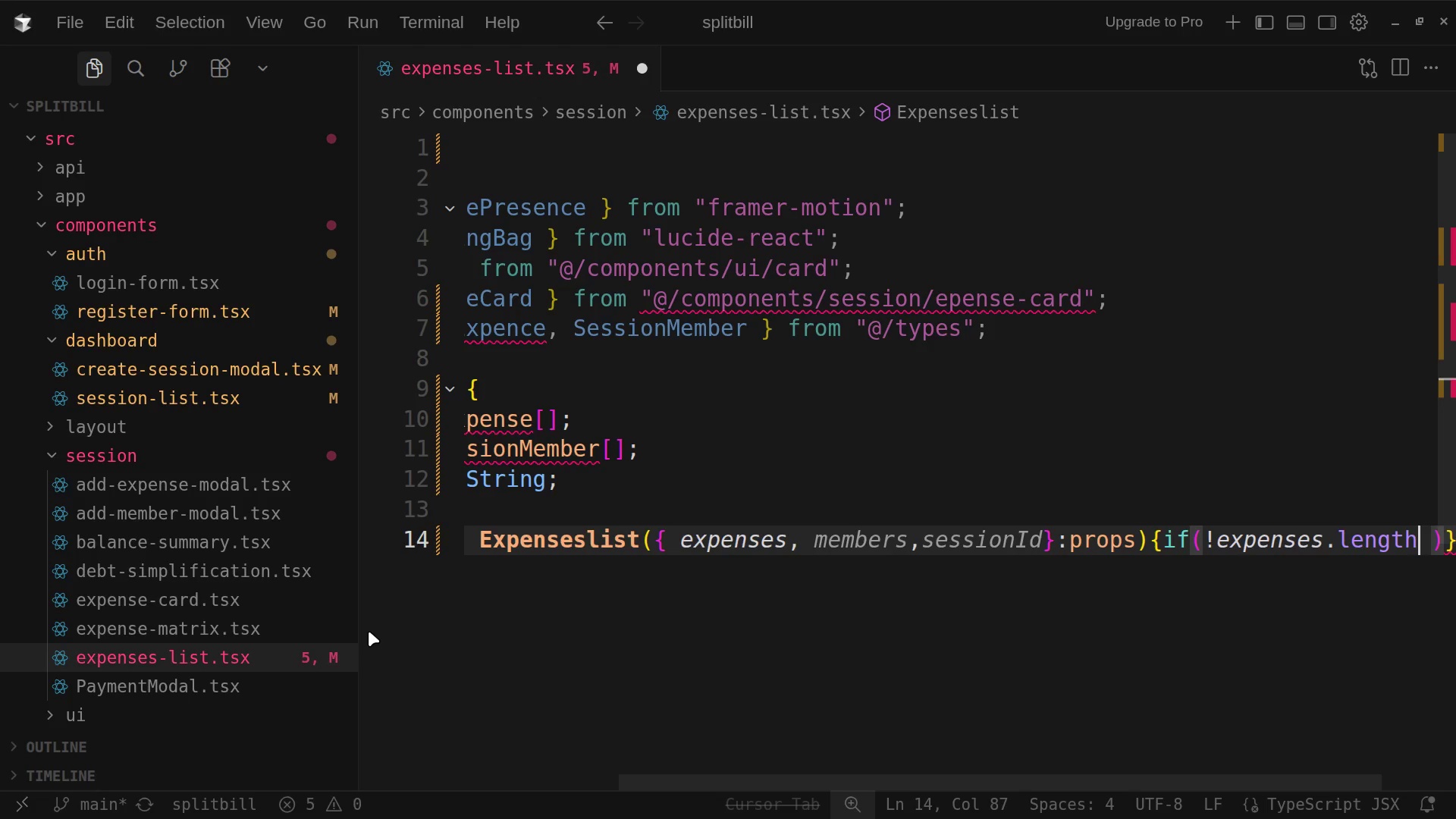 
scroll: coordinate [584, 664], scroll_direction: down, amount: 4.0
 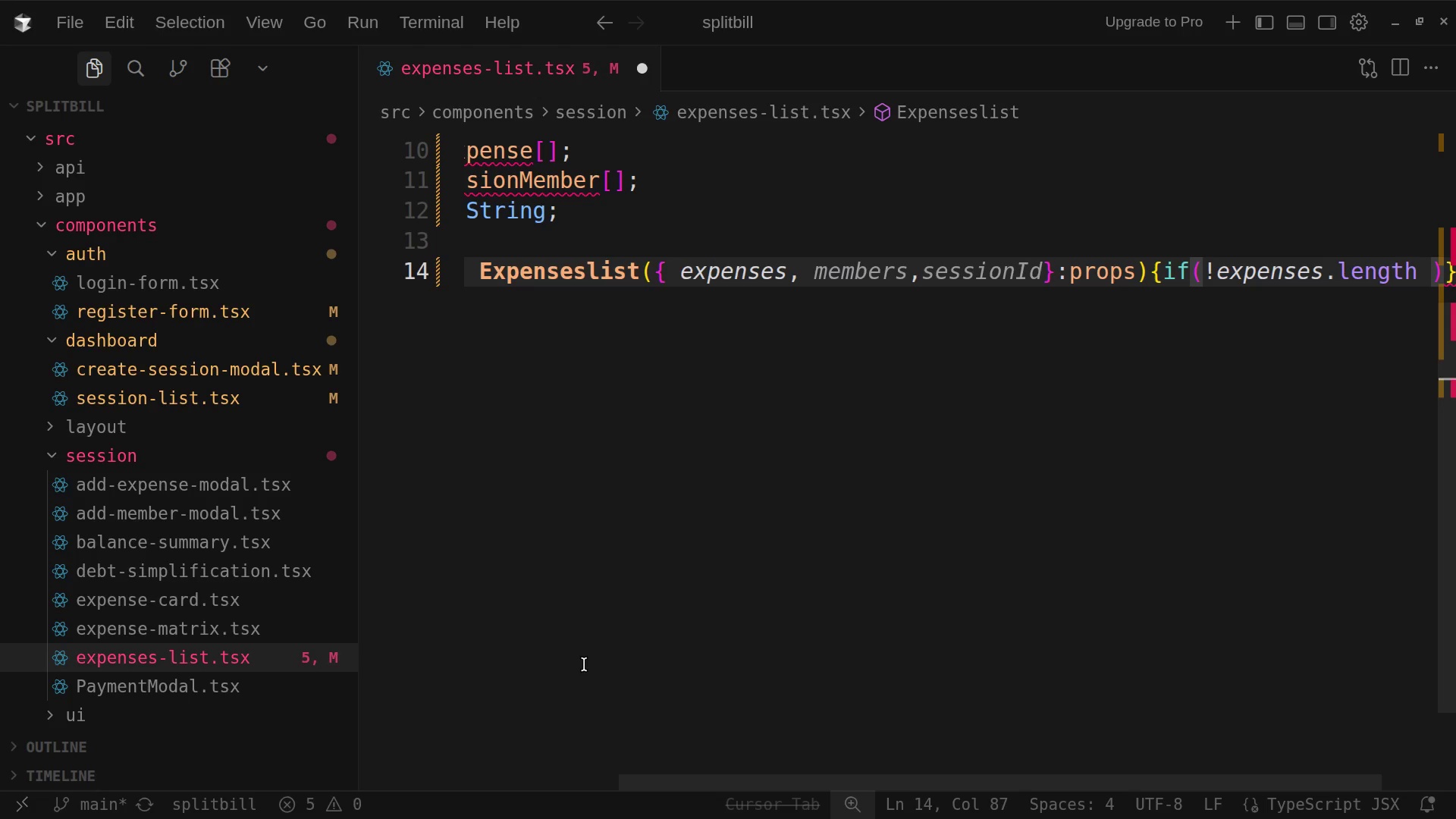 
wait(14.66)
 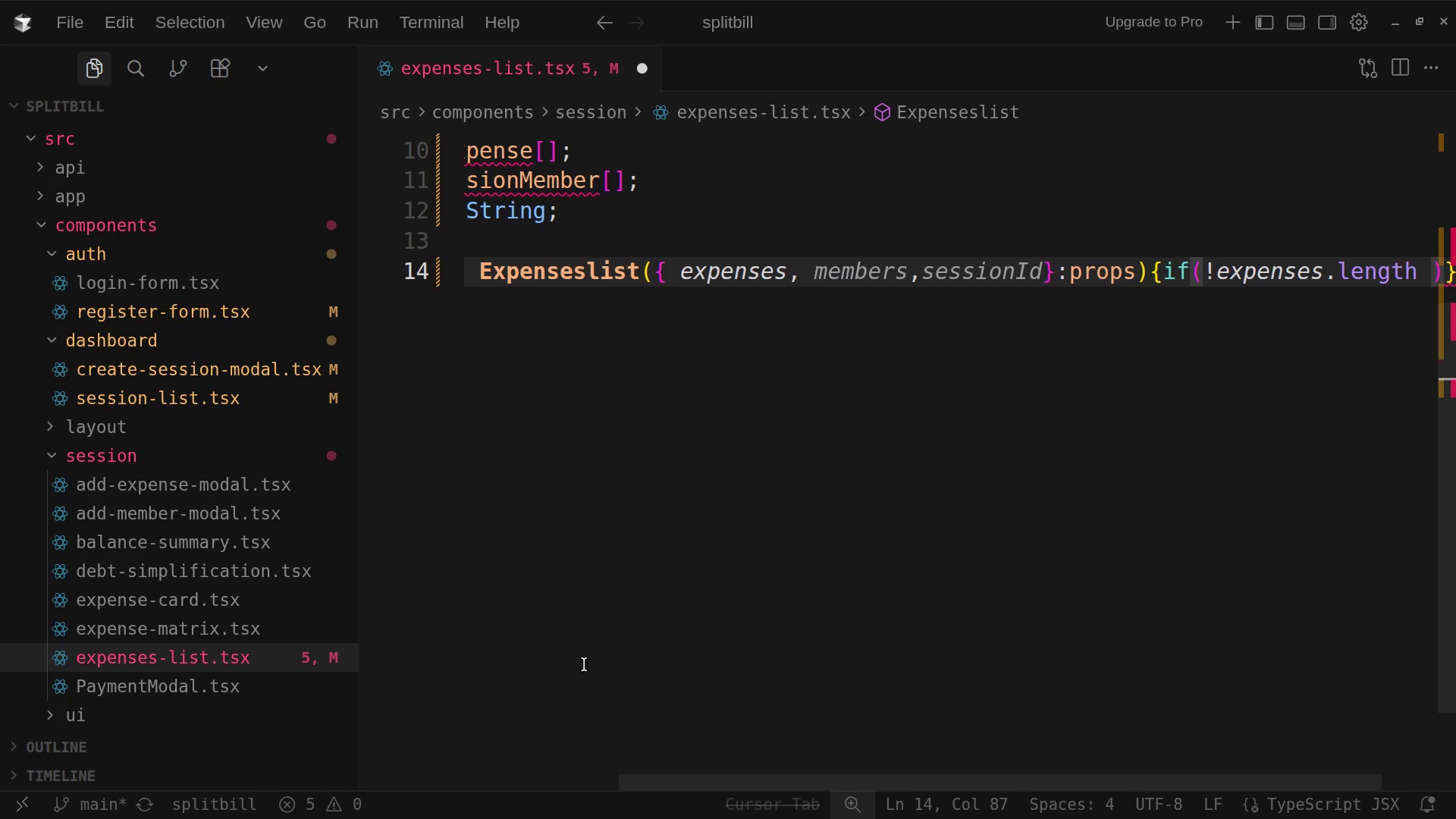 
scroll: coordinate [1049, 663], scroll_direction: down, amount: 10.0
 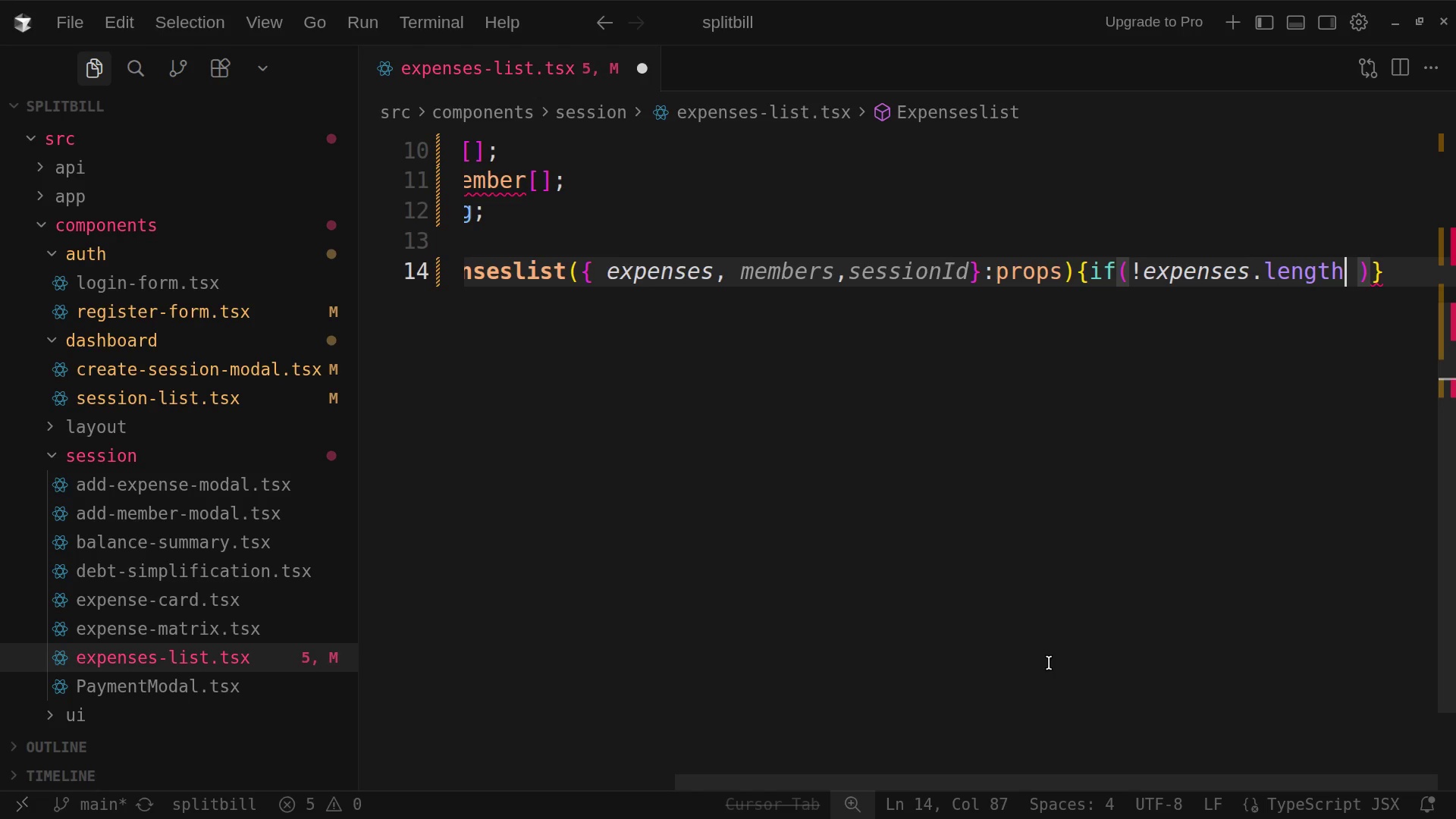 
wait(10.71)
 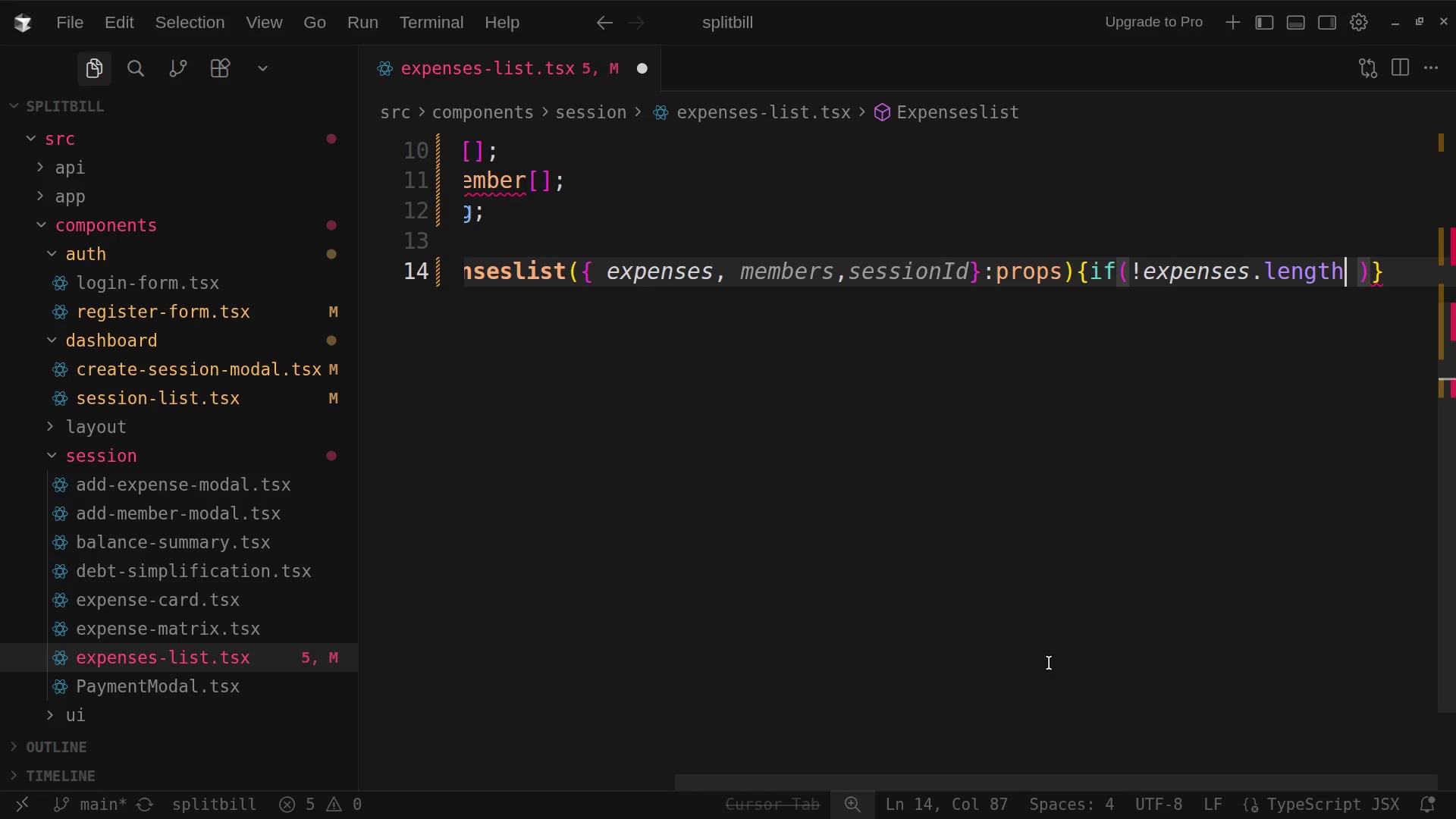 
mouse_move([1349, 300])
 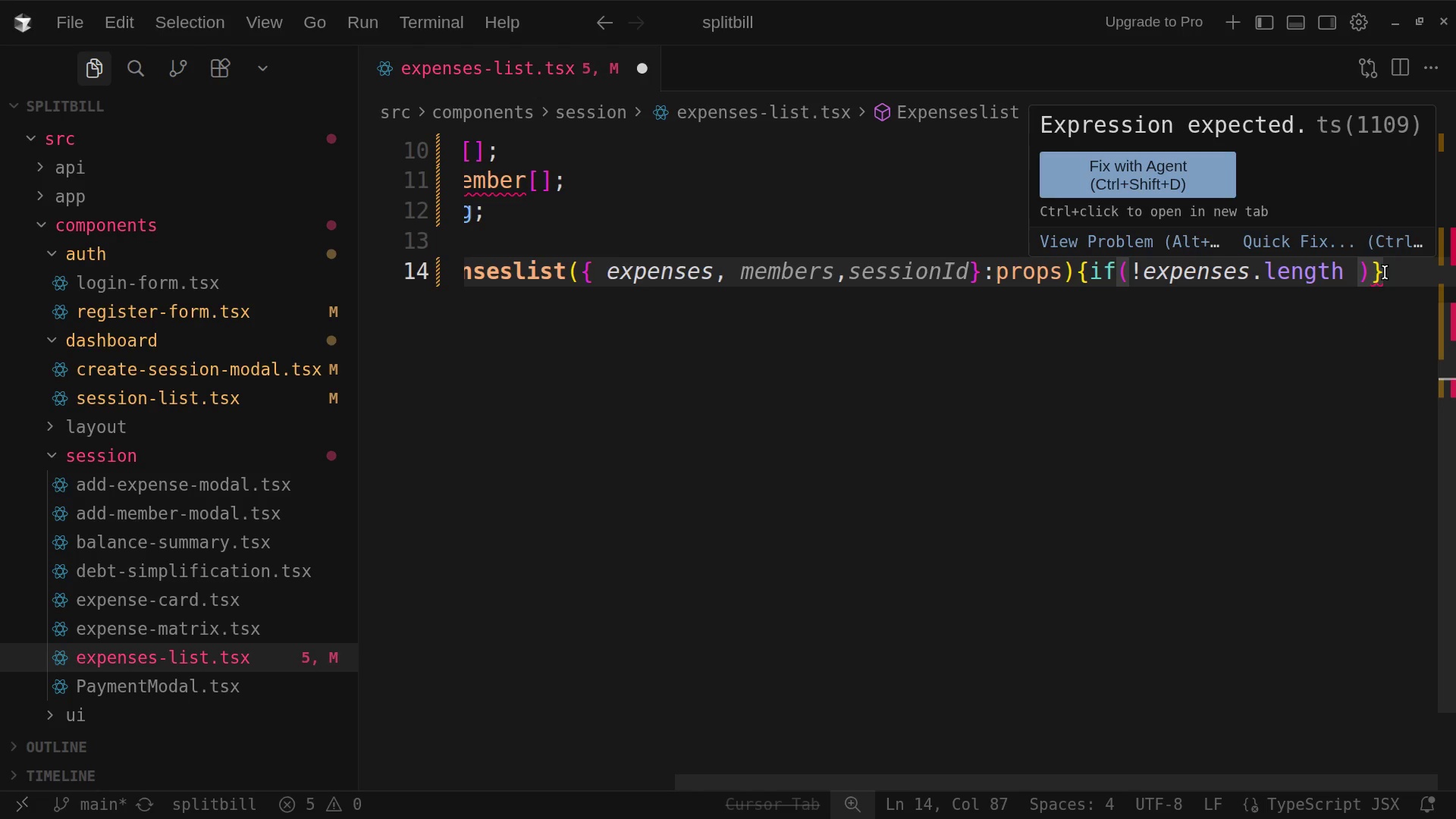 
left_click([1385, 271])
 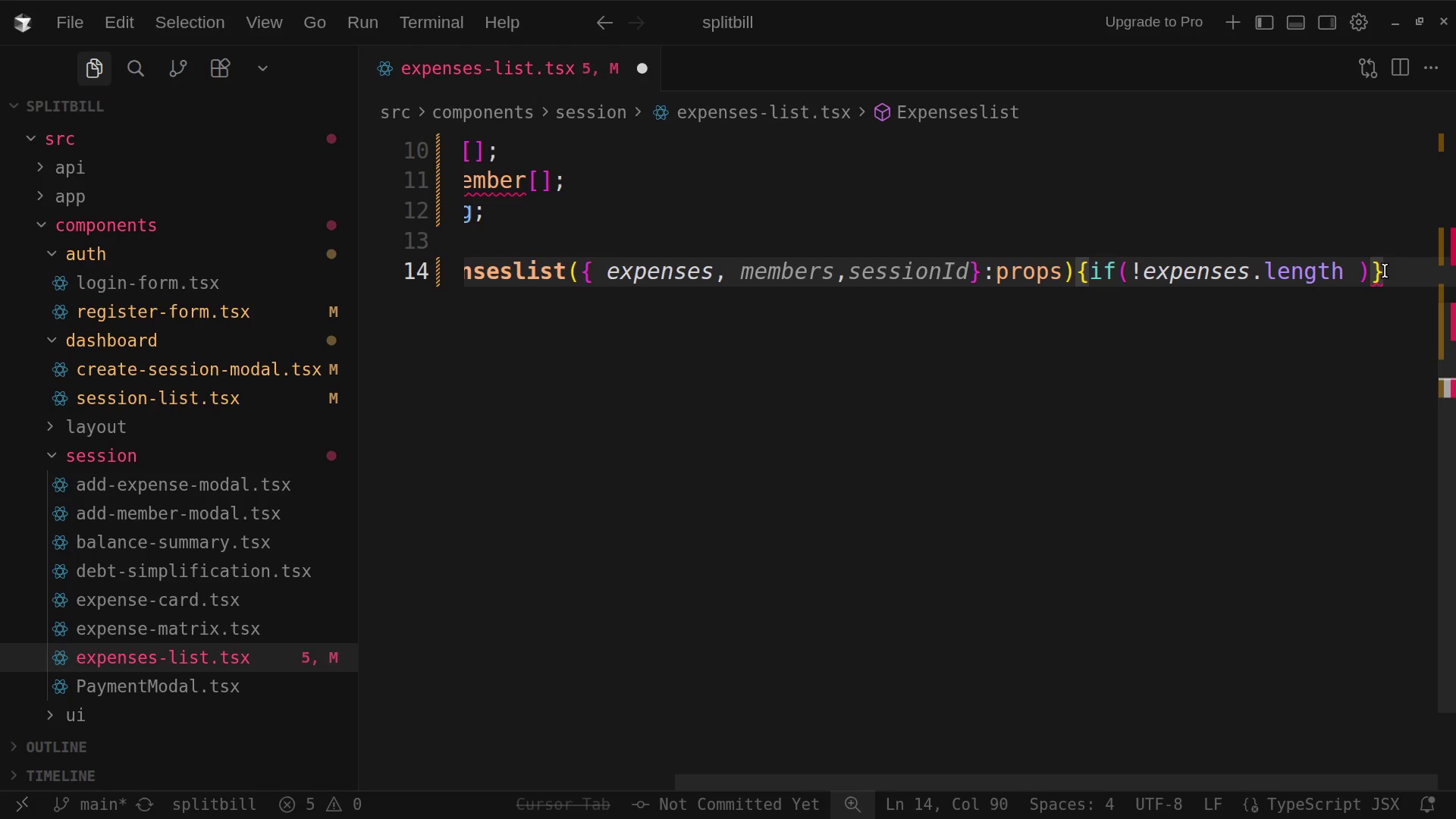 
key(Backspace)
 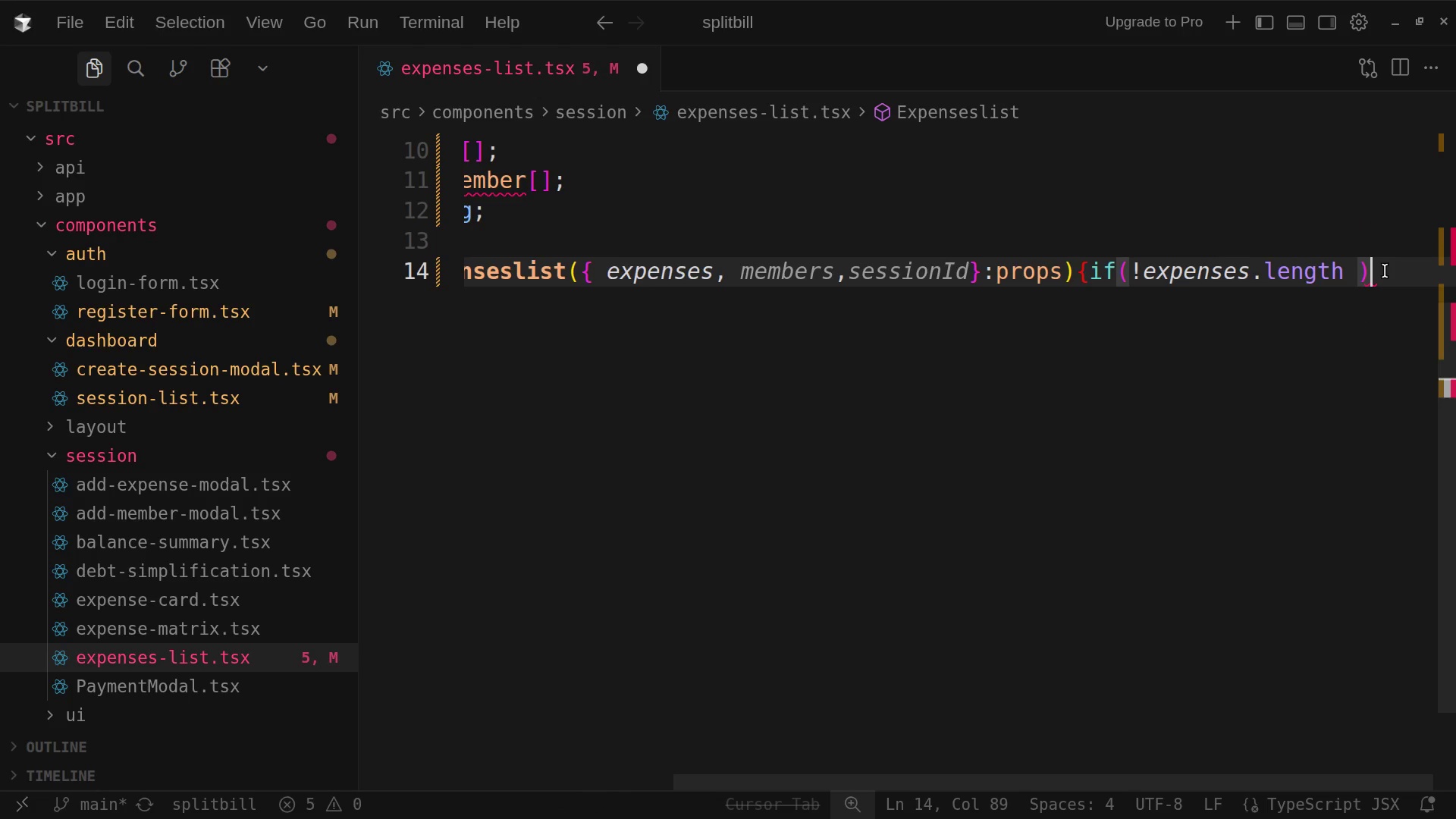 
hold_key(key=ShiftLeft, duration=0.85)
 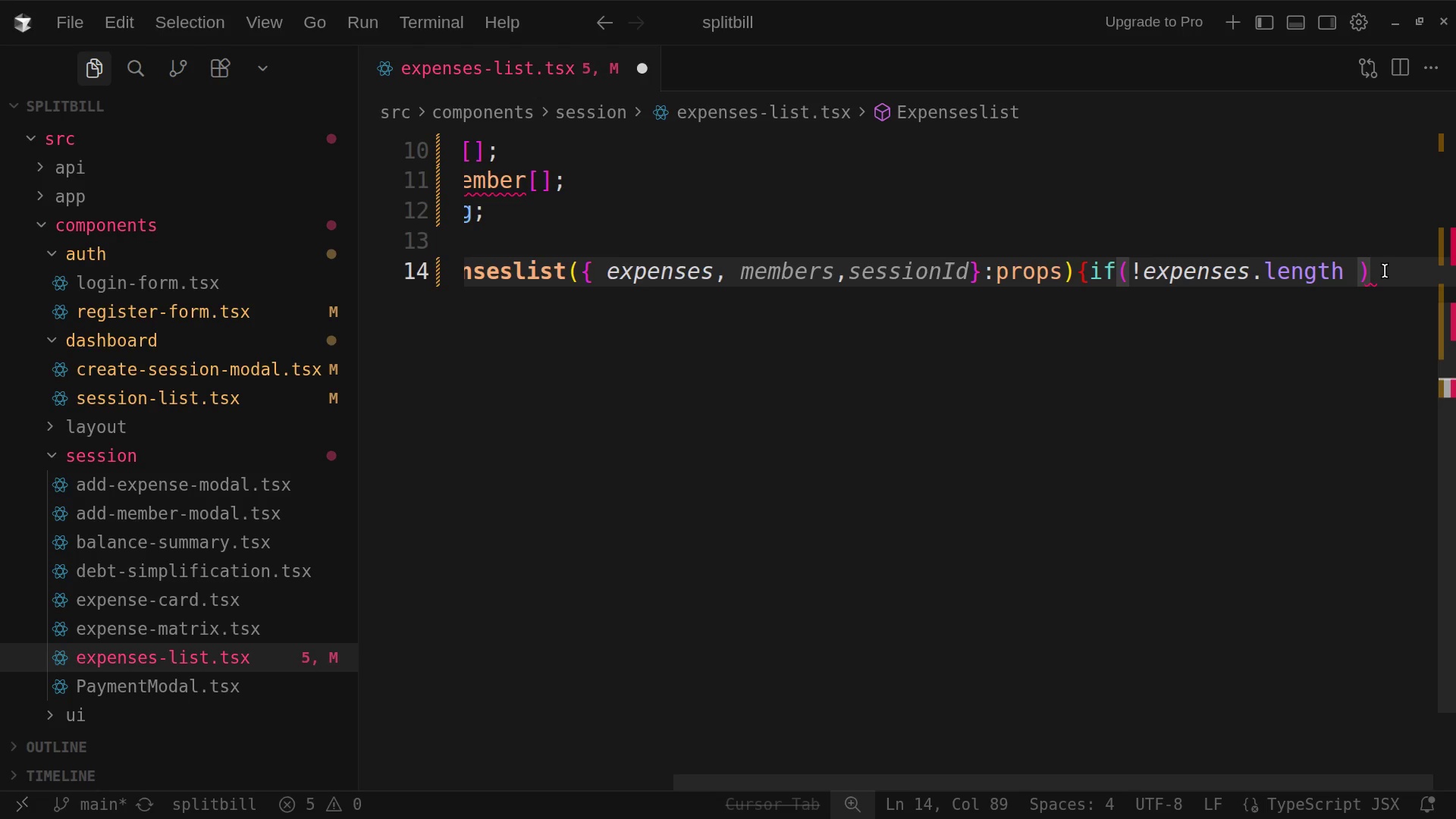 
key(Shift+BracketLeft)
 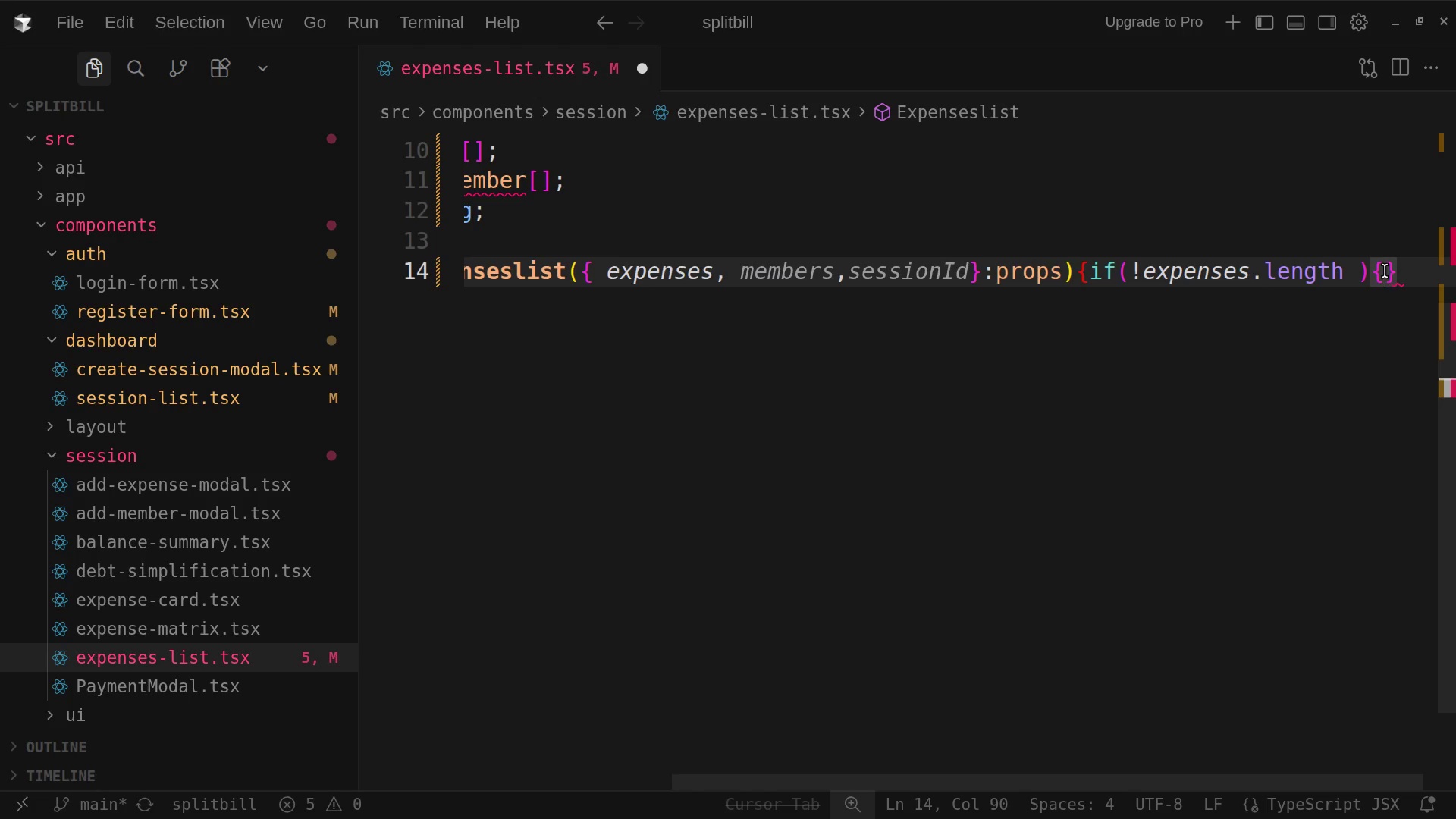 
wait(19.63)
 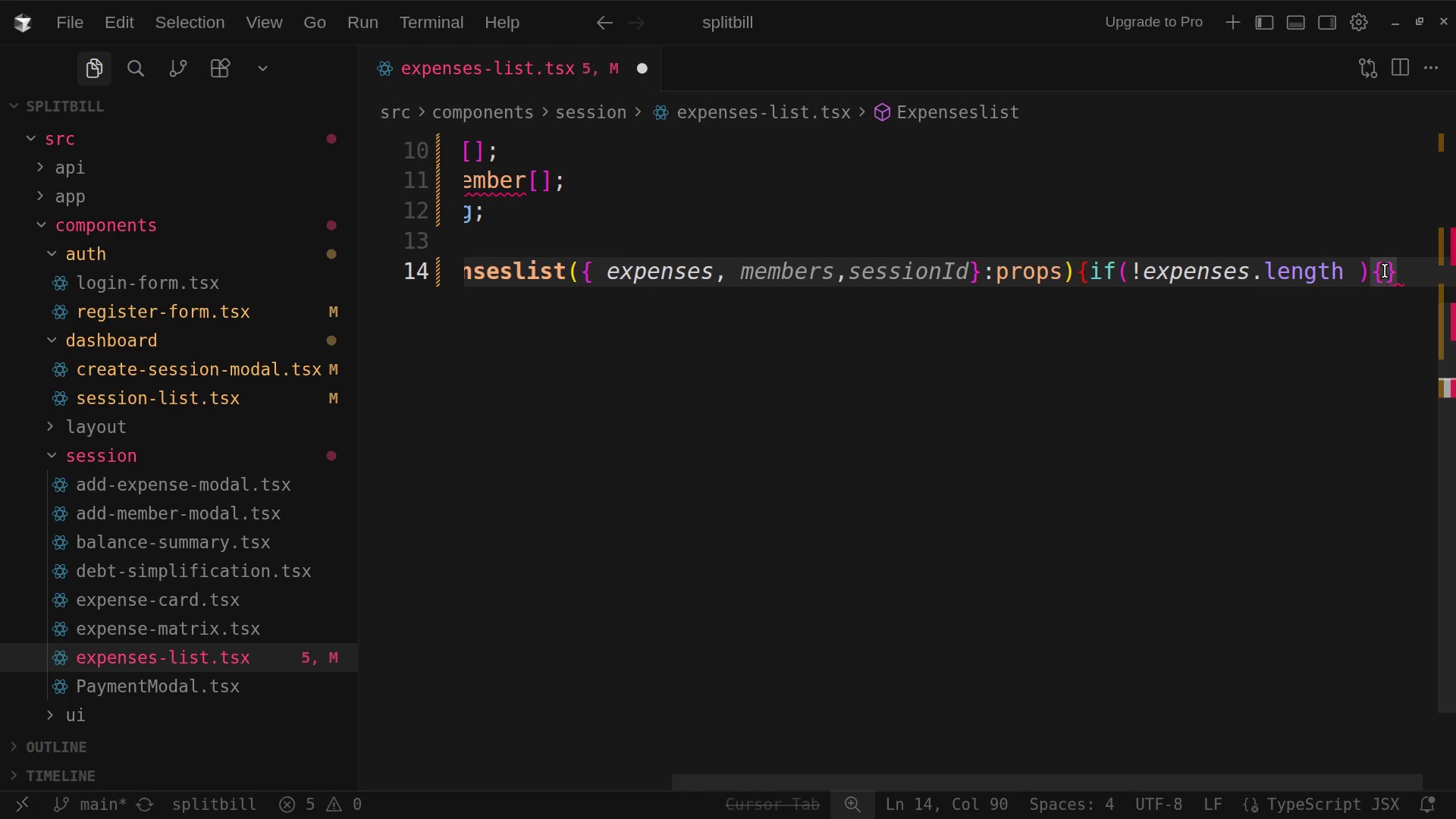 
key(Enter)
 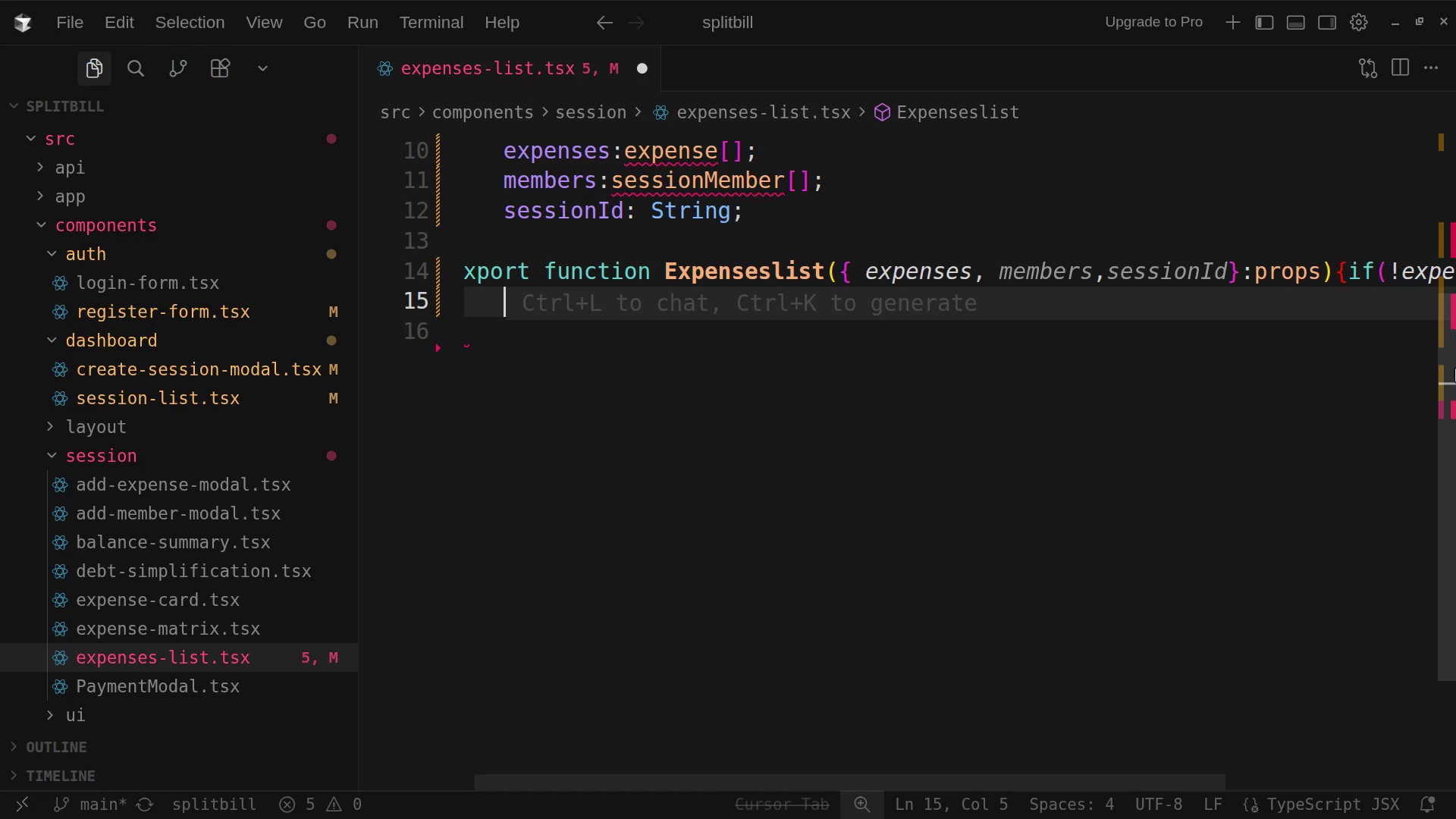 
left_click([1074, 403])
 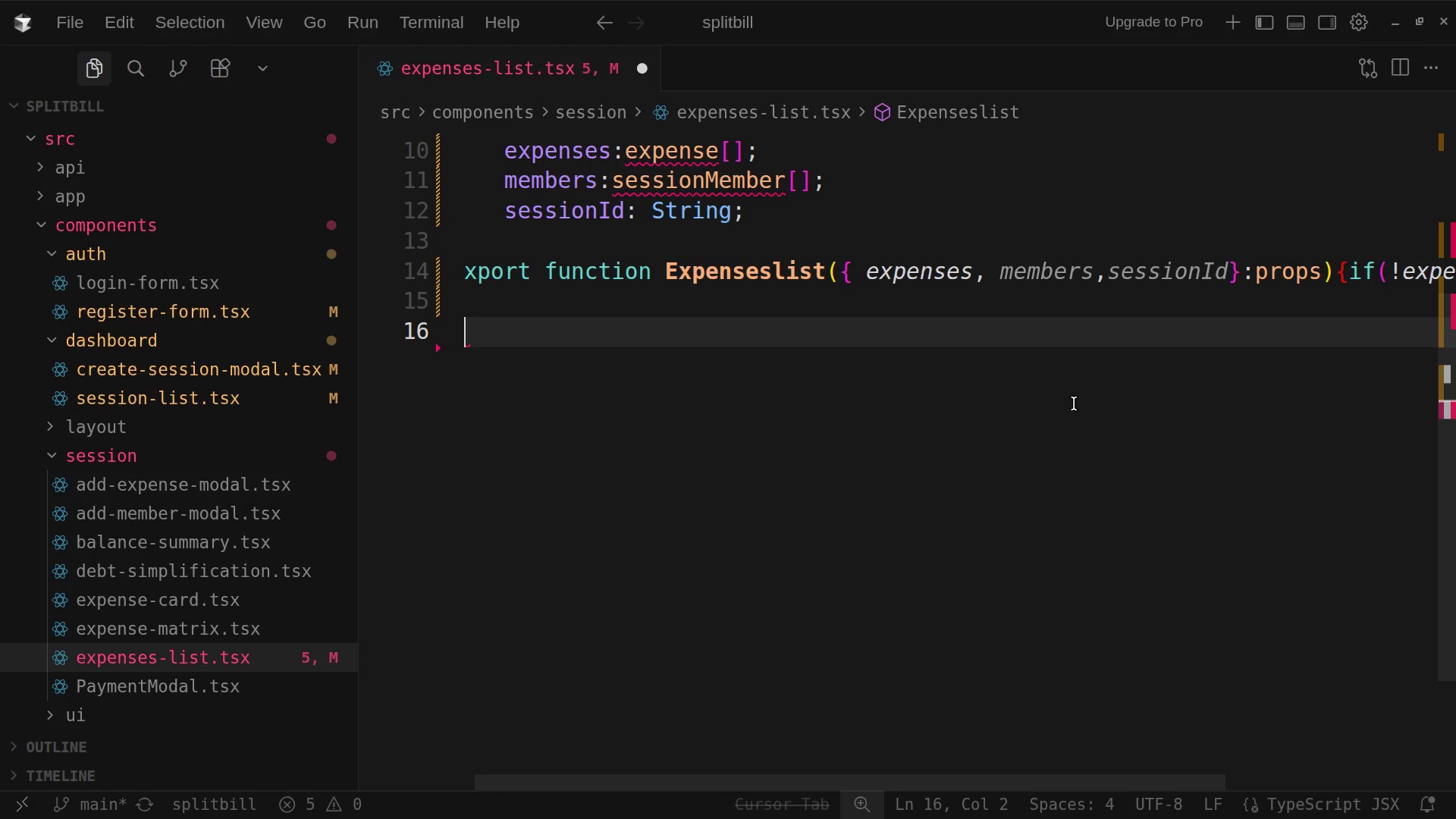 
scroll: coordinate [1074, 403], scroll_direction: down, amount: 11.0
 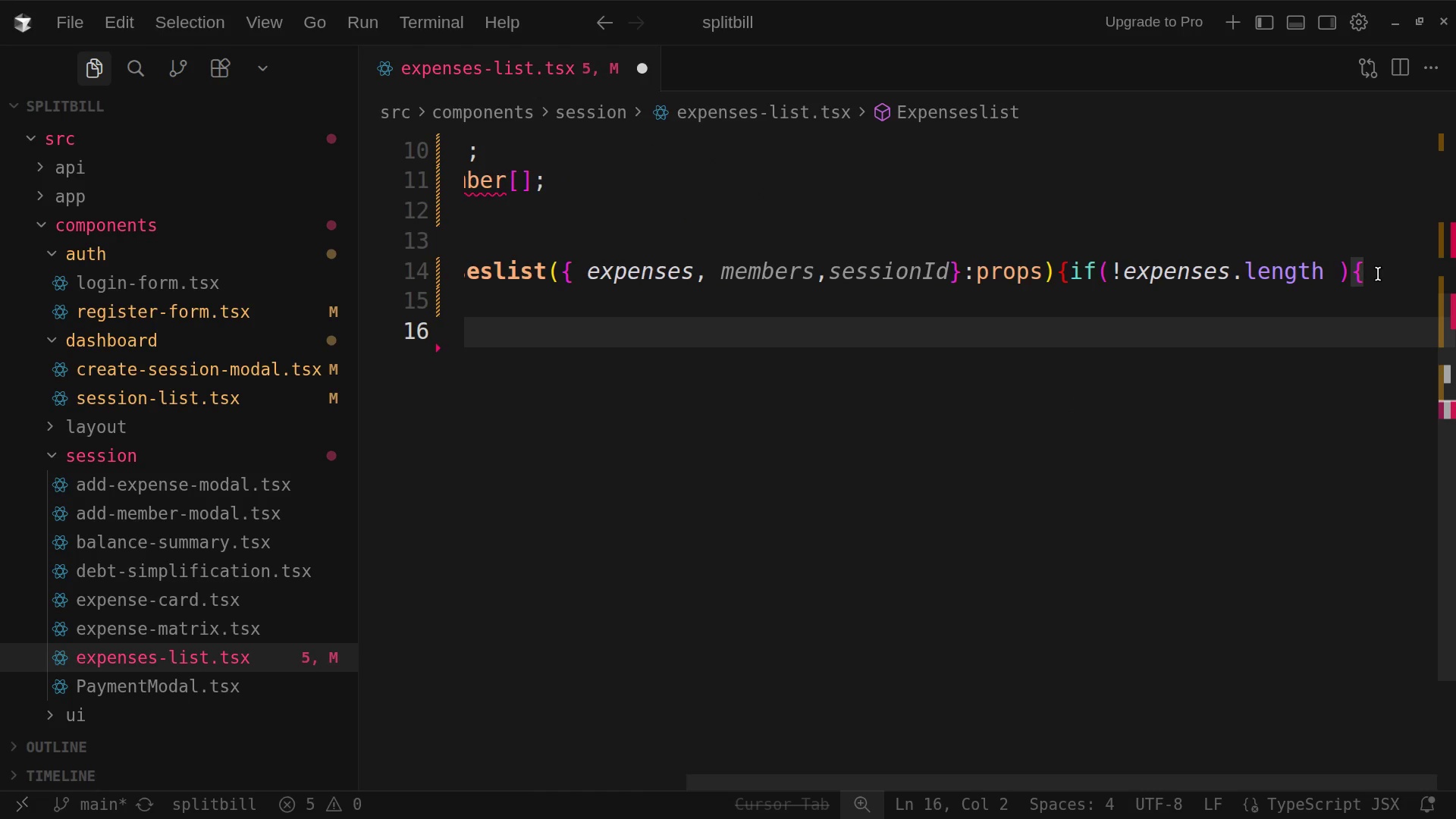 
left_click([1378, 274])
 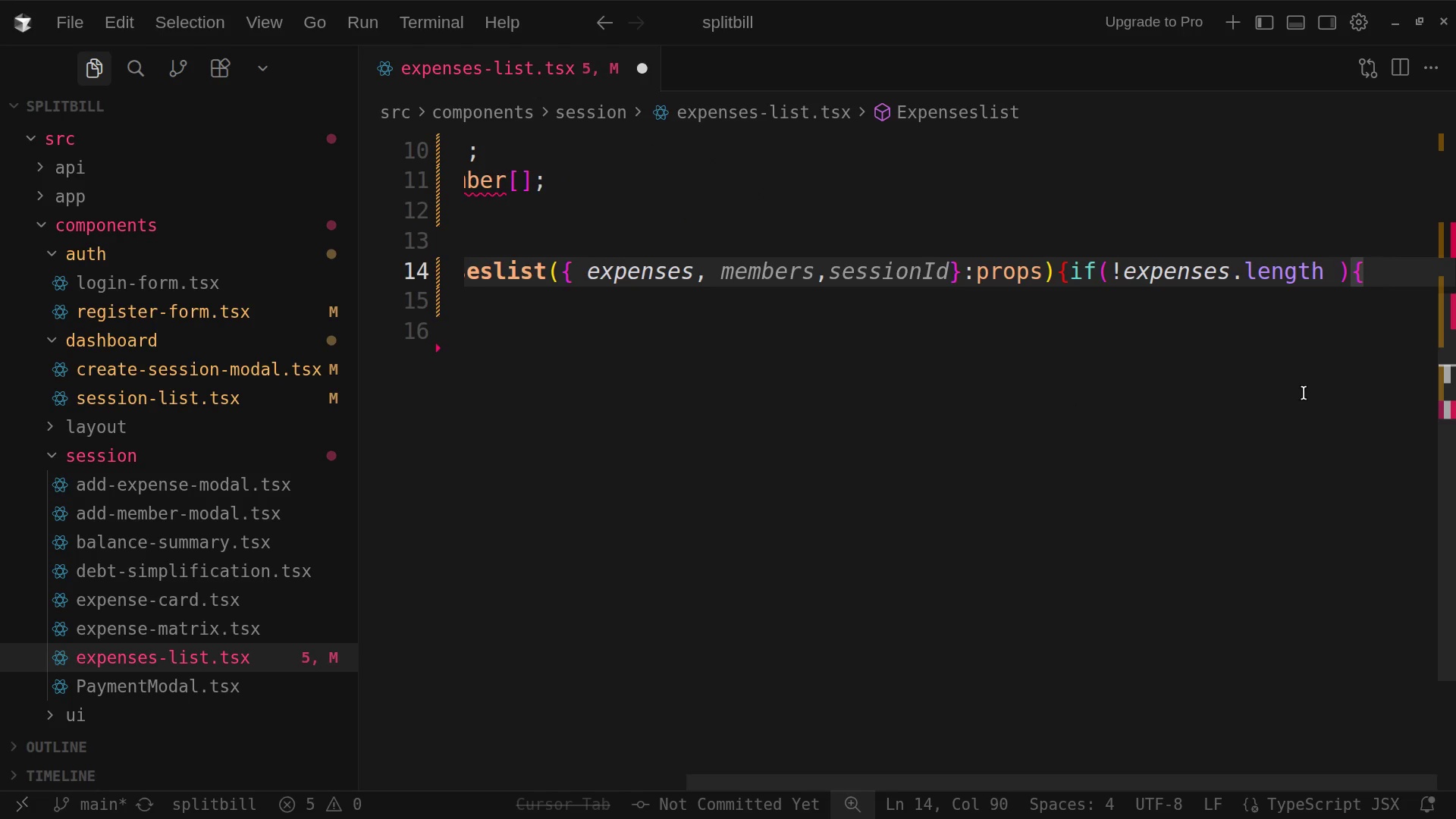 
scroll: coordinate [1228, 369], scroll_direction: up, amount: 17.0
 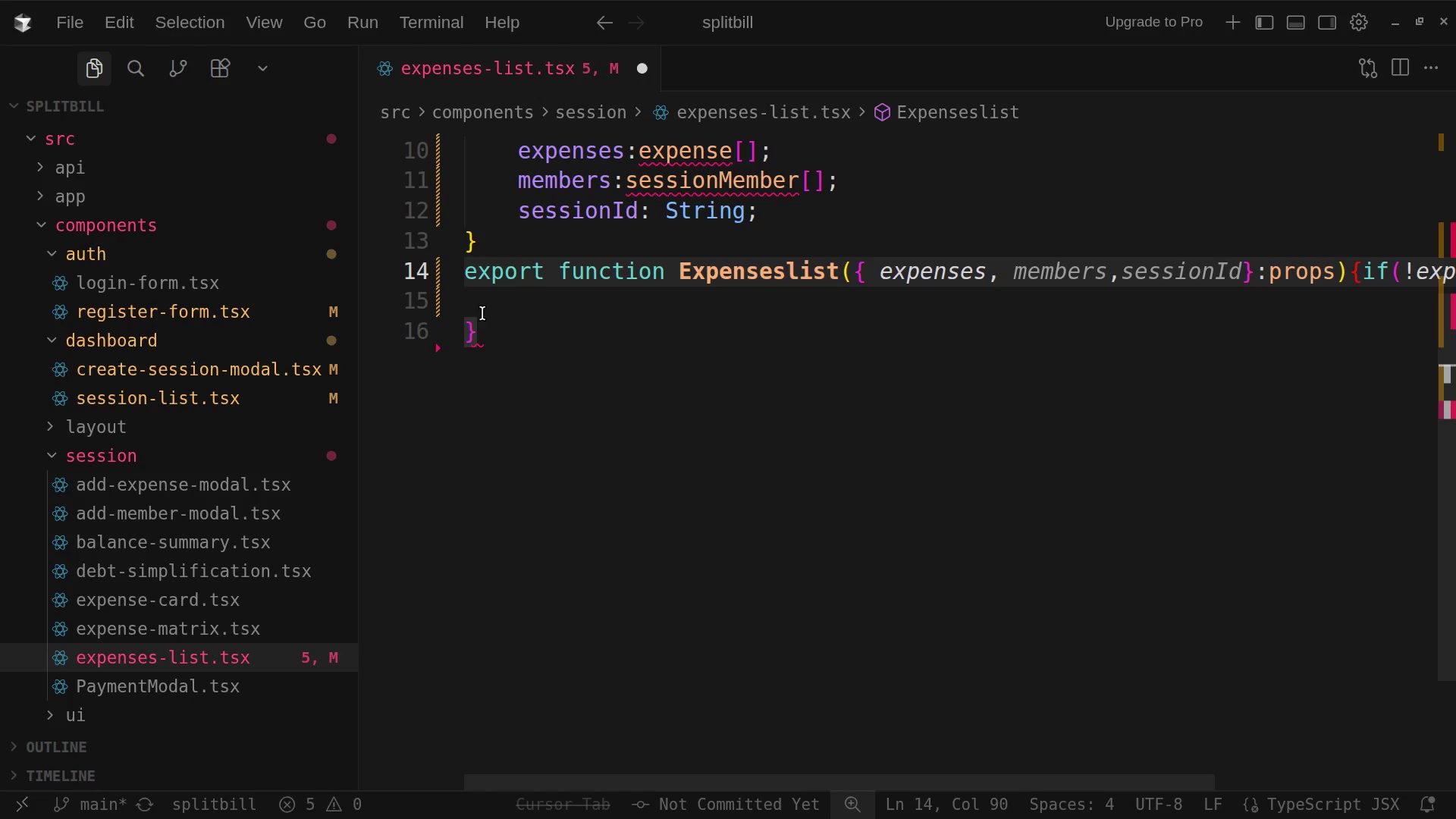 
left_click([477, 303])
 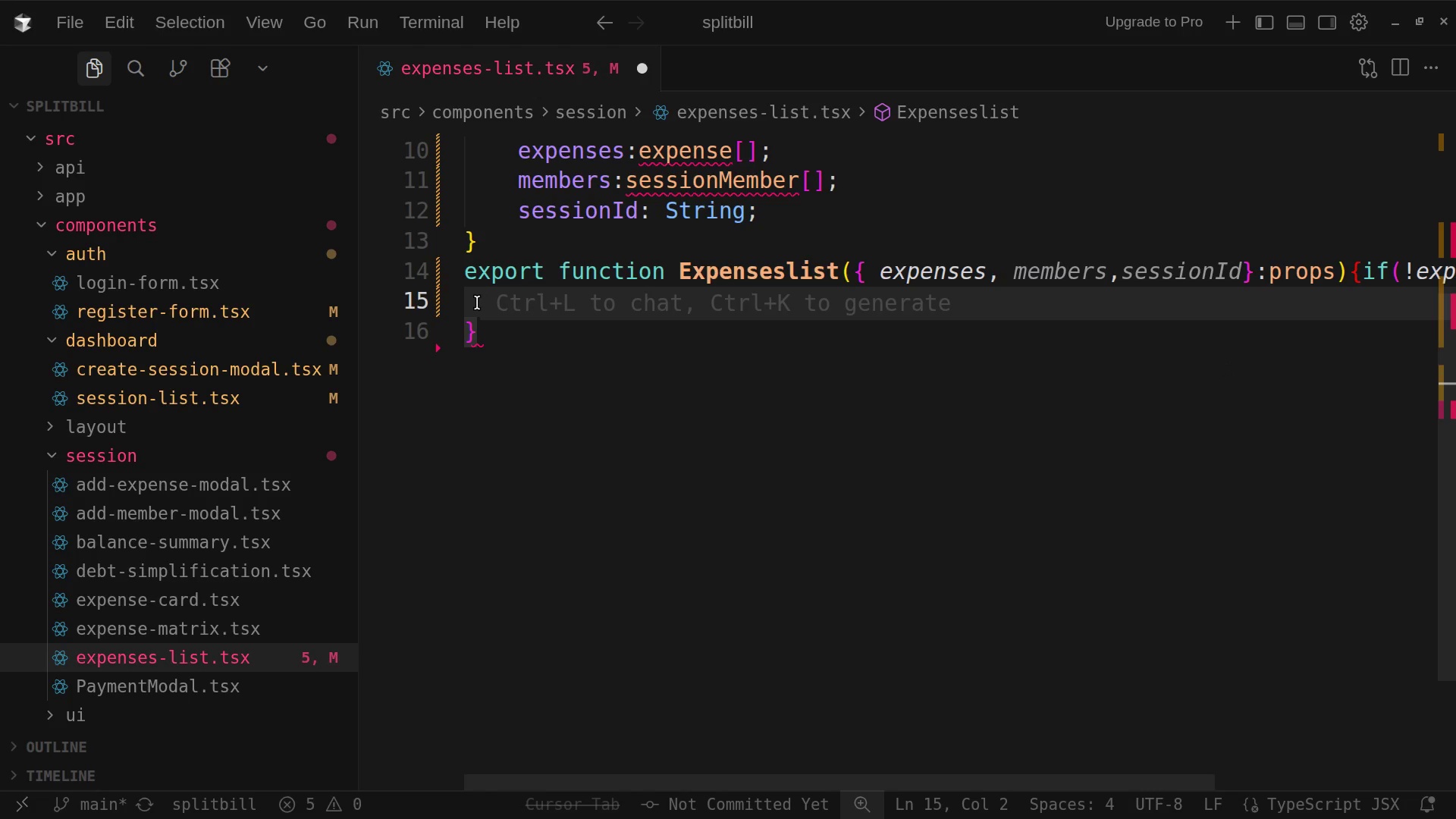 
type(return)
 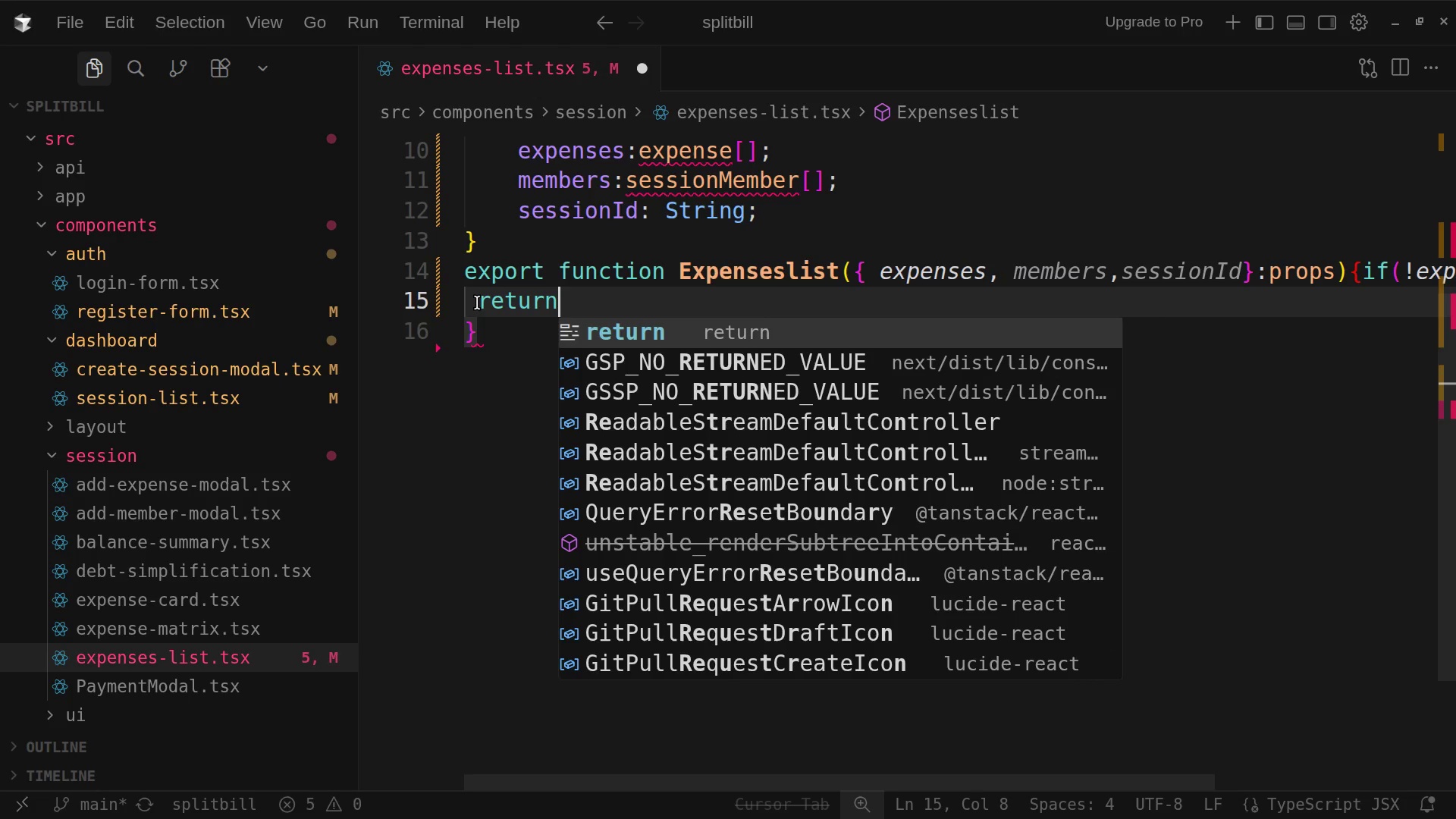 
key(Shift+9)
 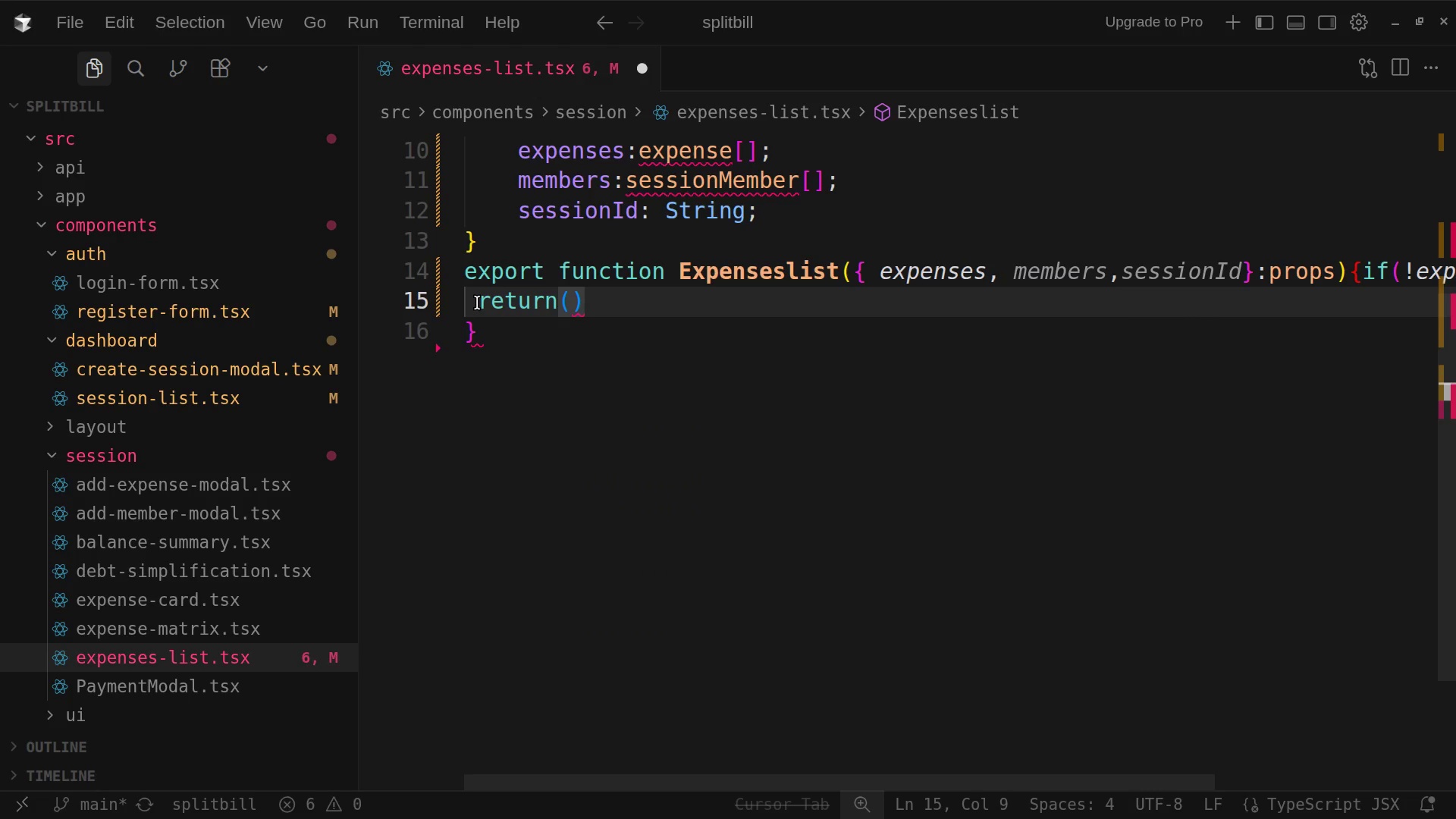 
wait(5.26)
 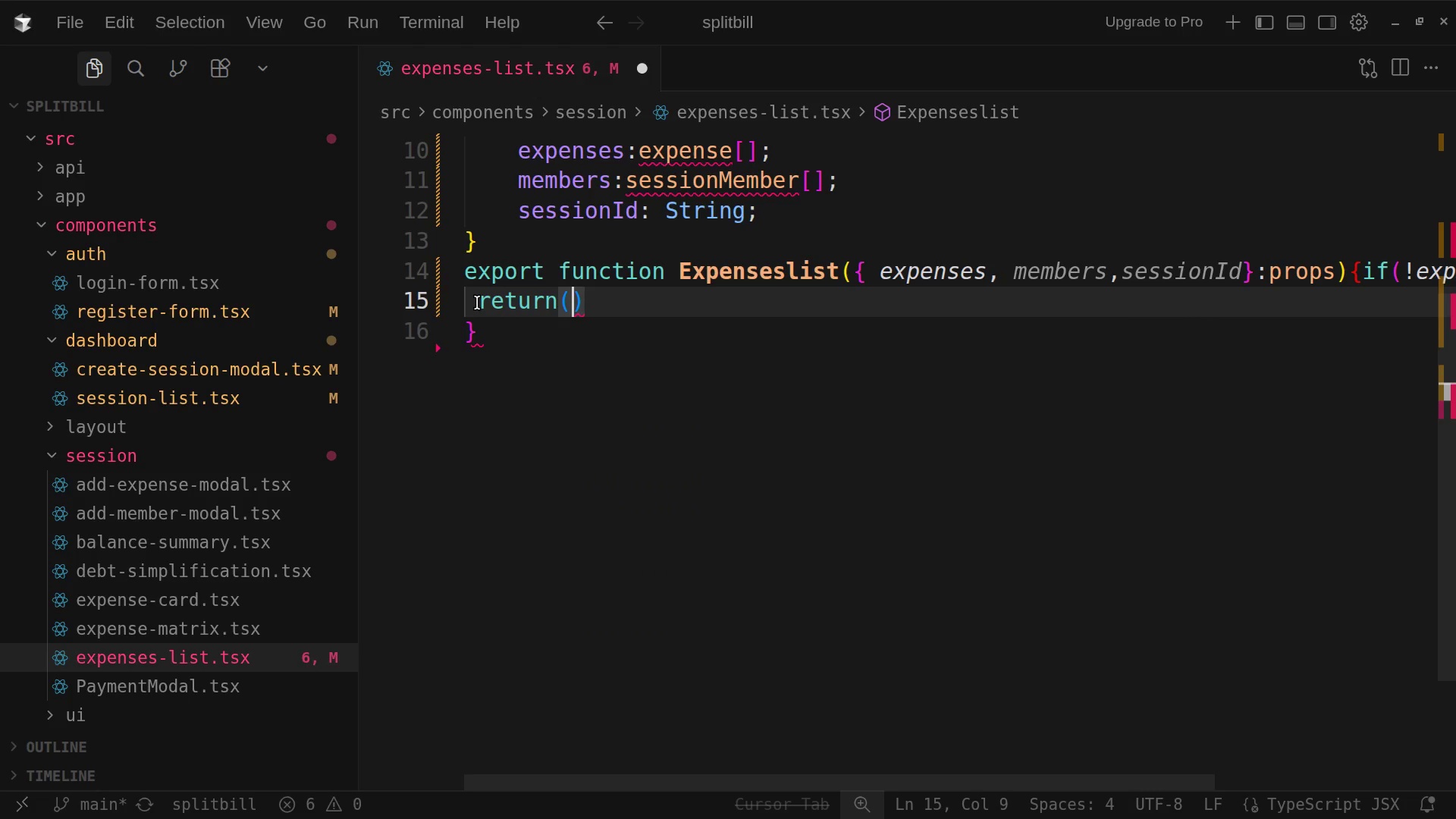 
key(Enter)
 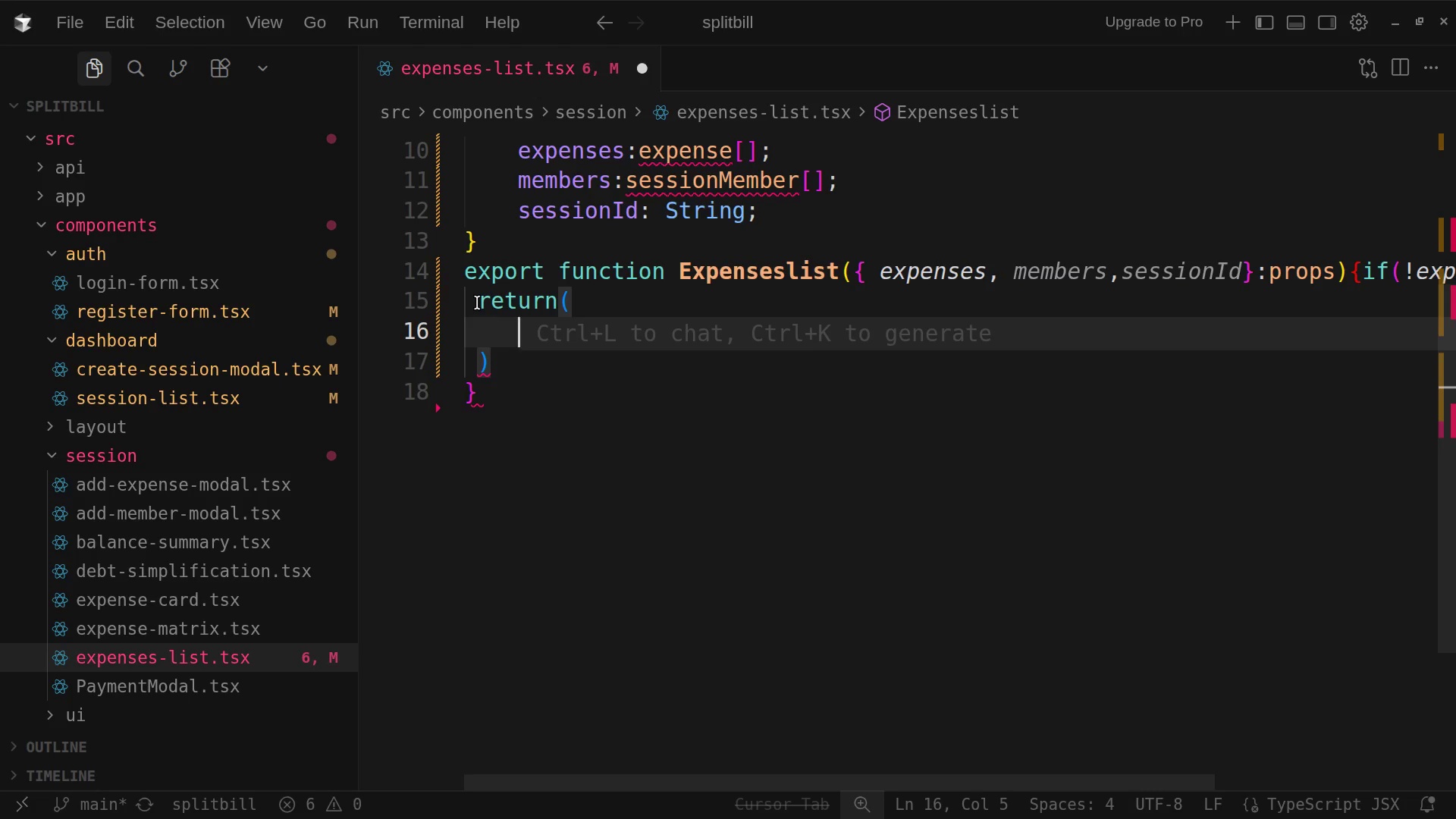 
wait(6.33)
 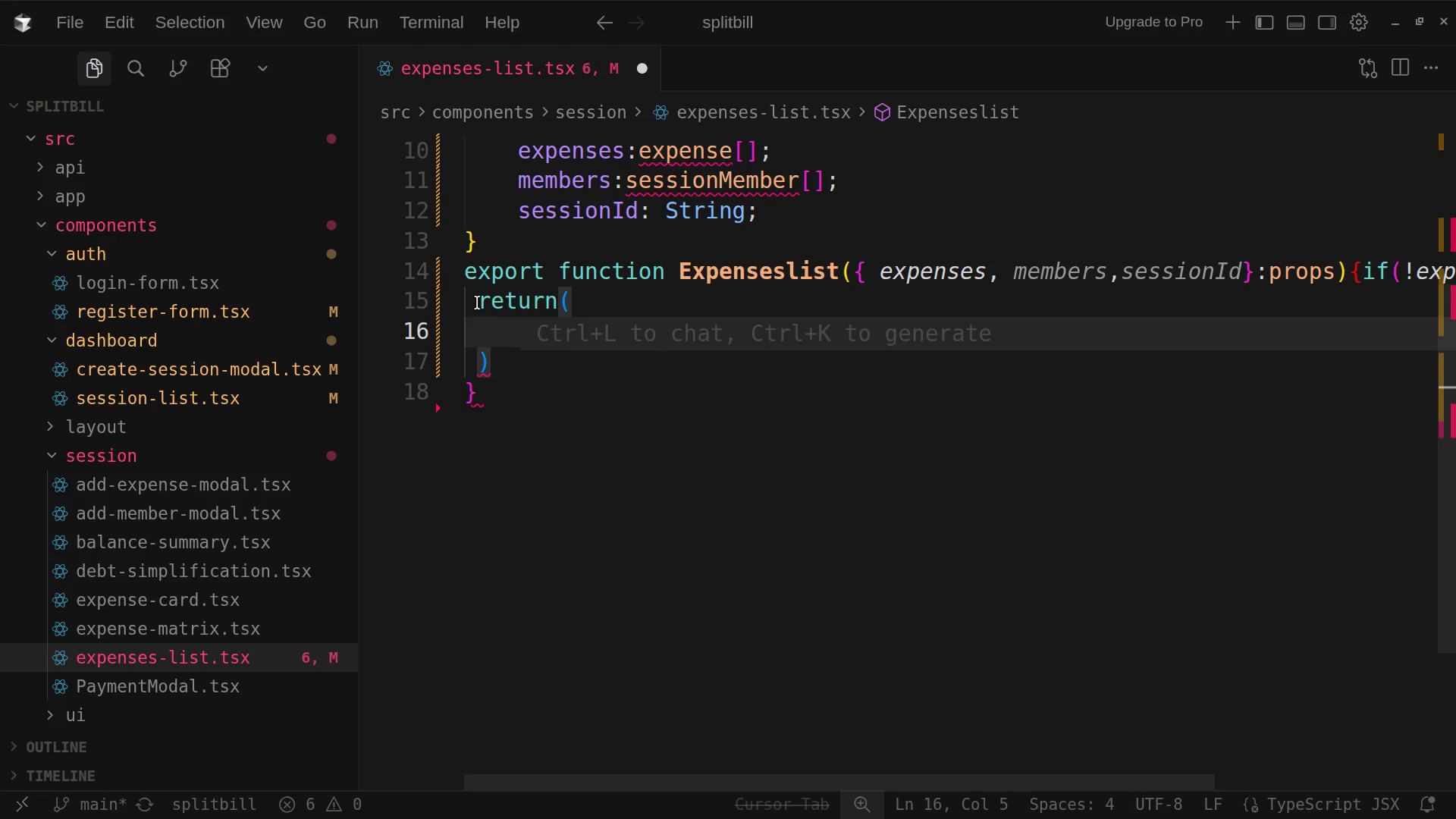 
key(Shift+Comma)
 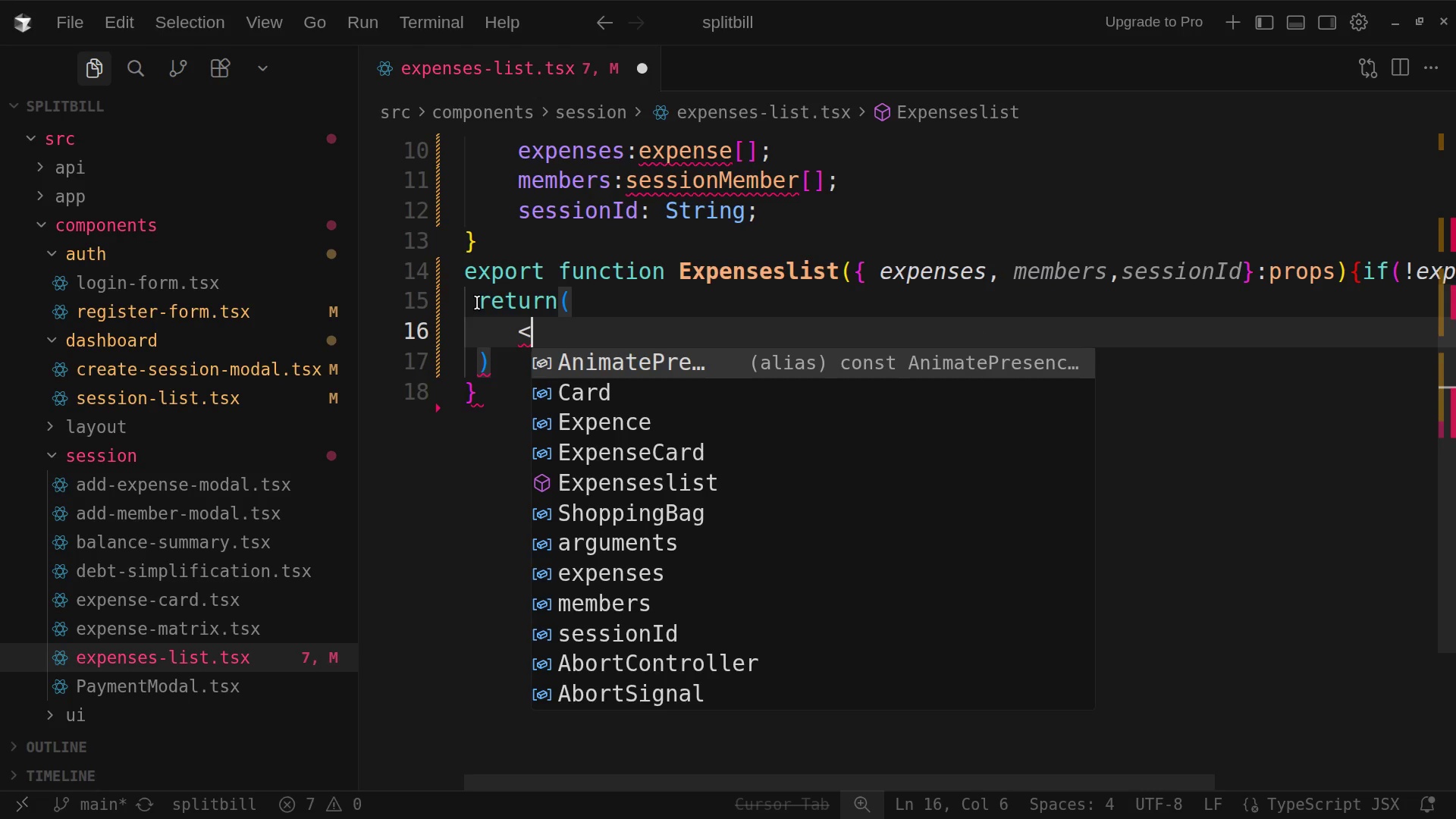 
type(Card)
 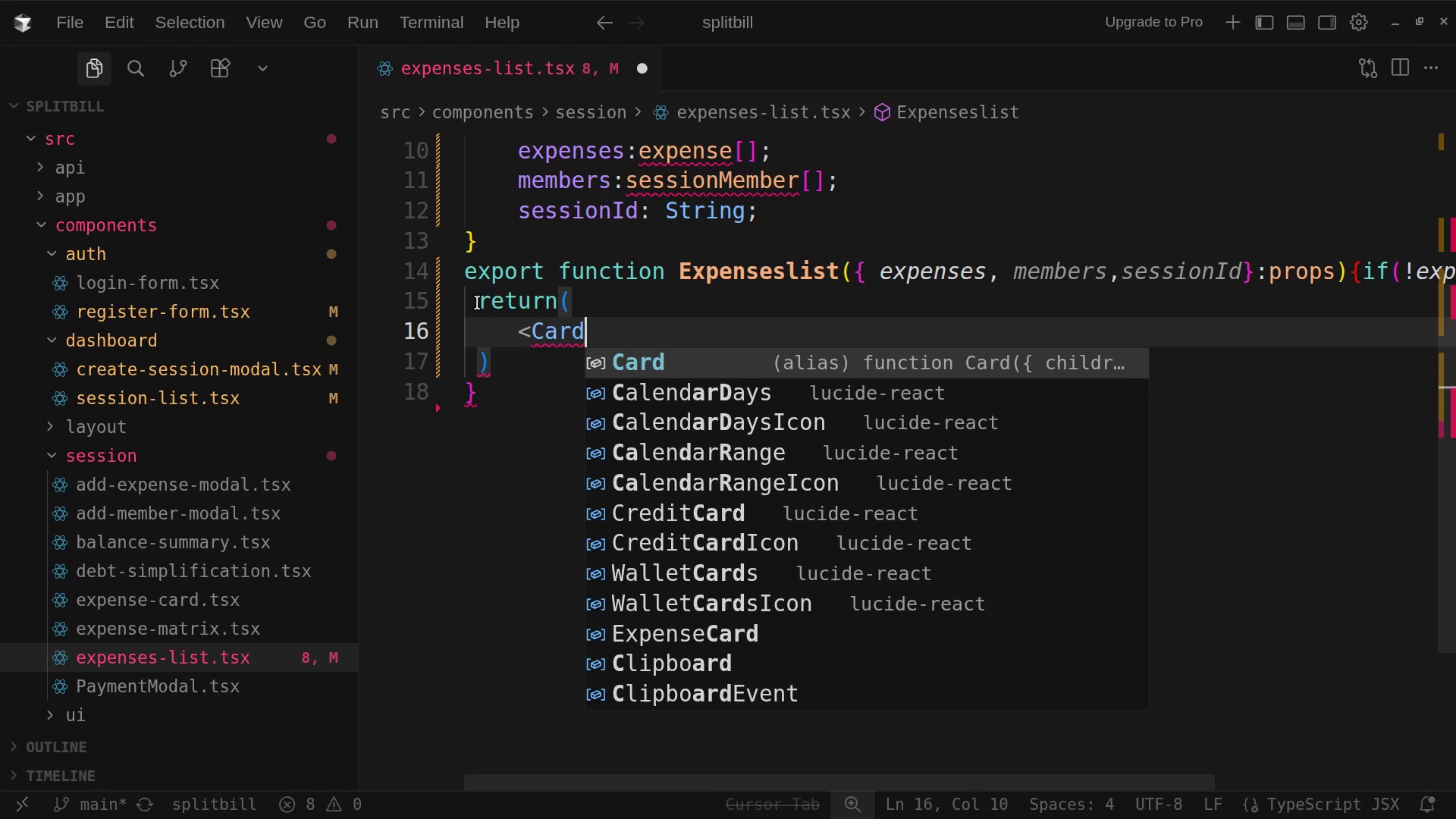 
wait(9.15)
 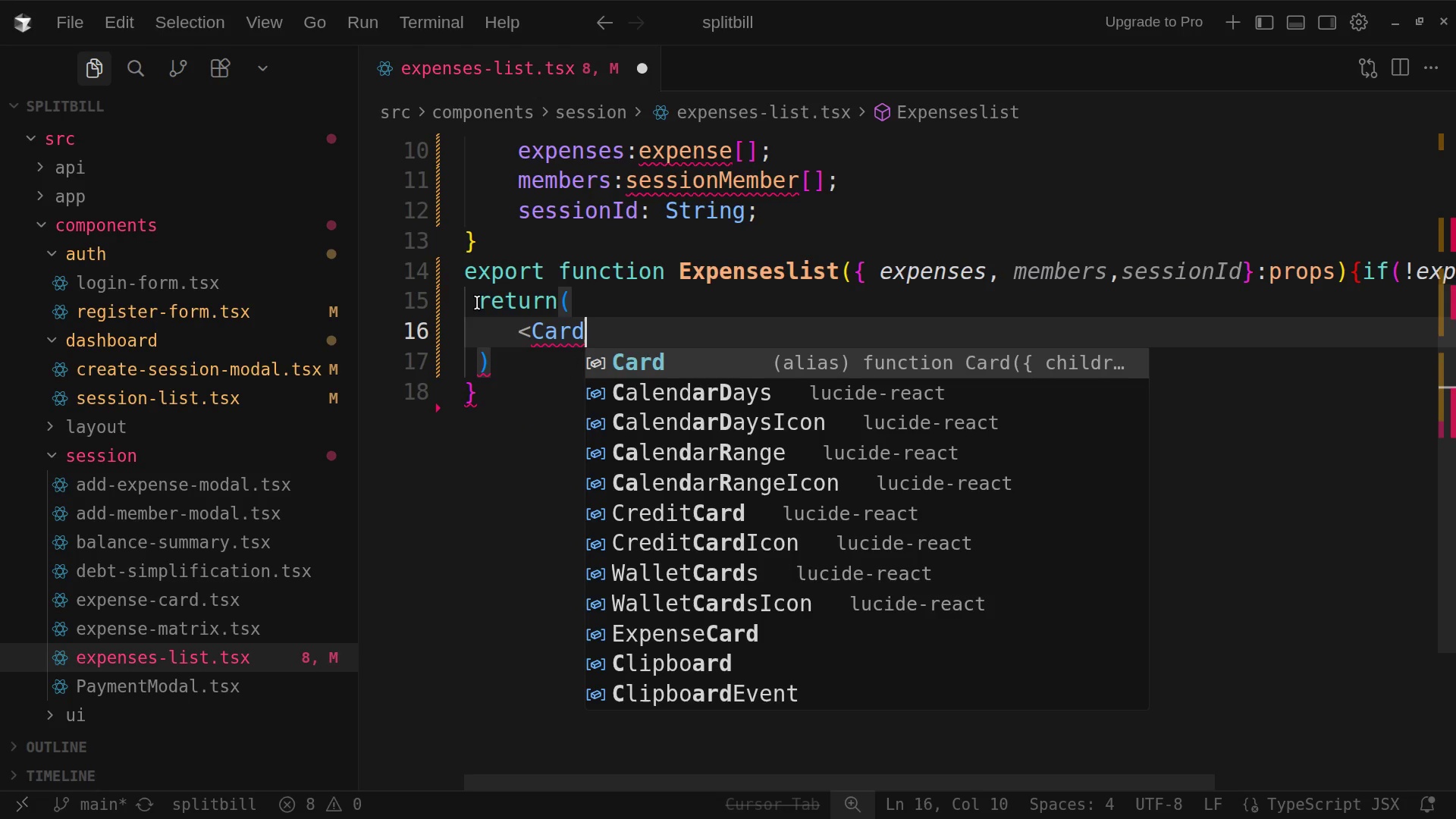 
type( class Nan)
key(Backspace)
type(m)
 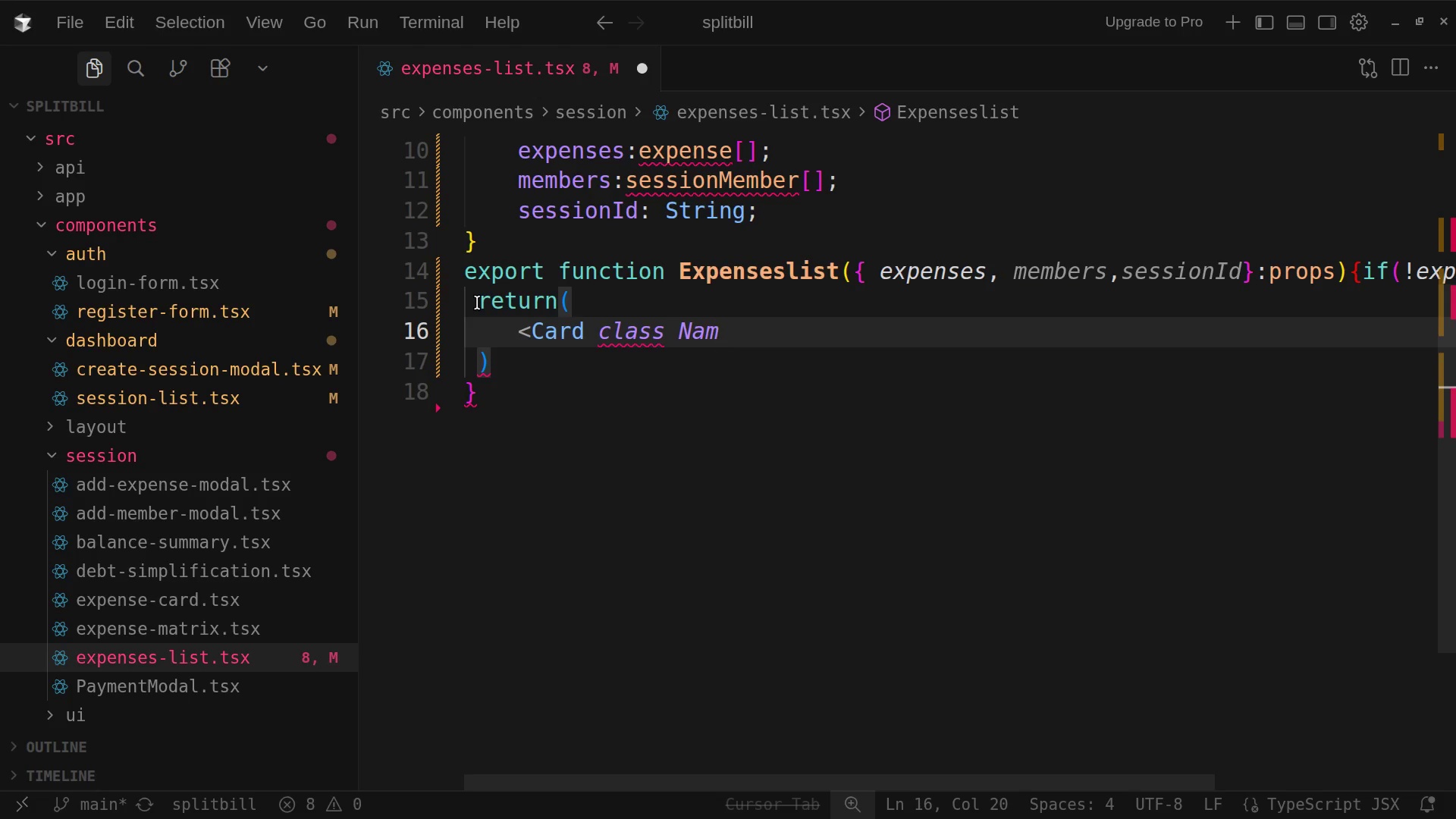 
wait(49.97)
 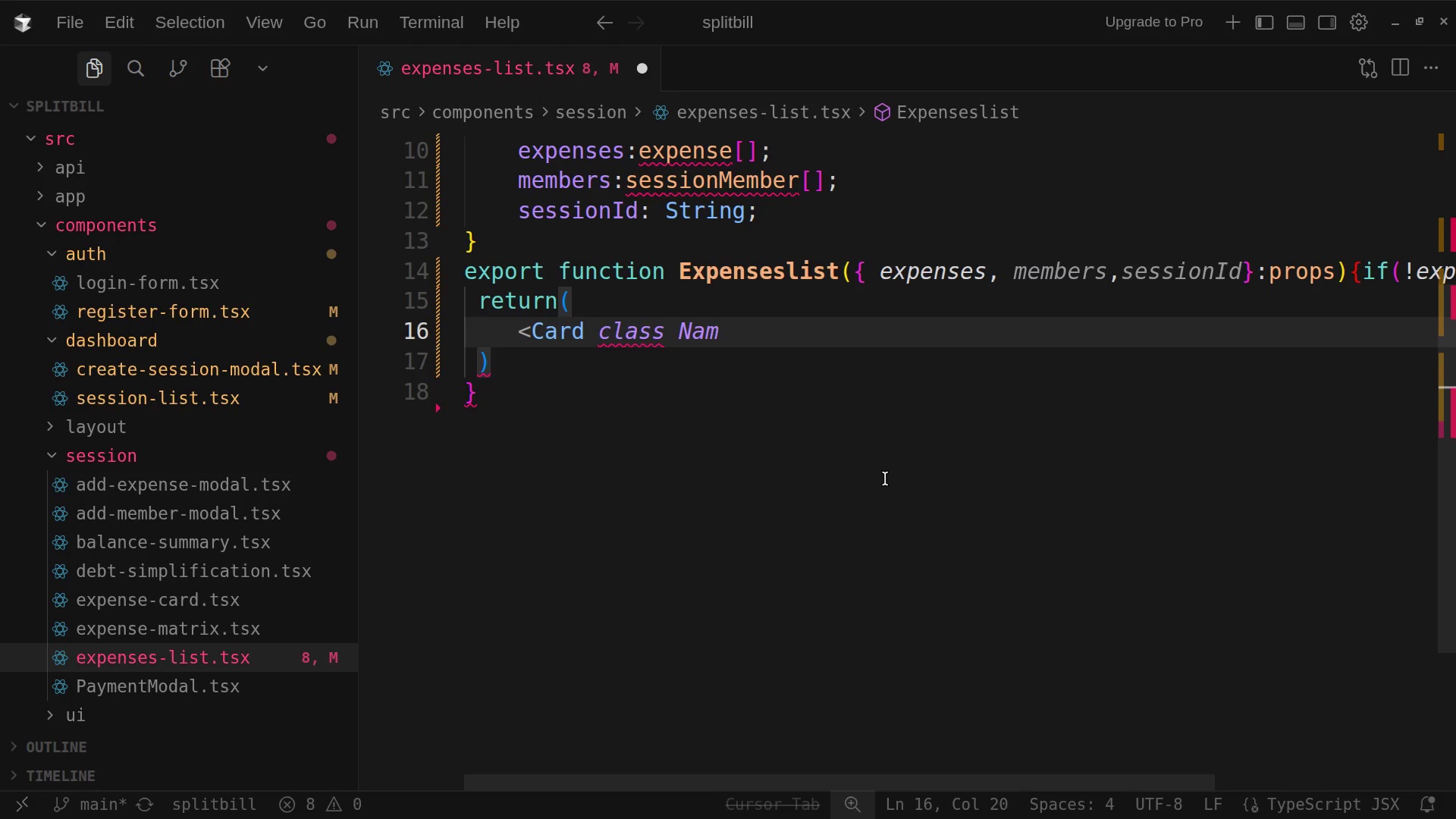 
key(E)
 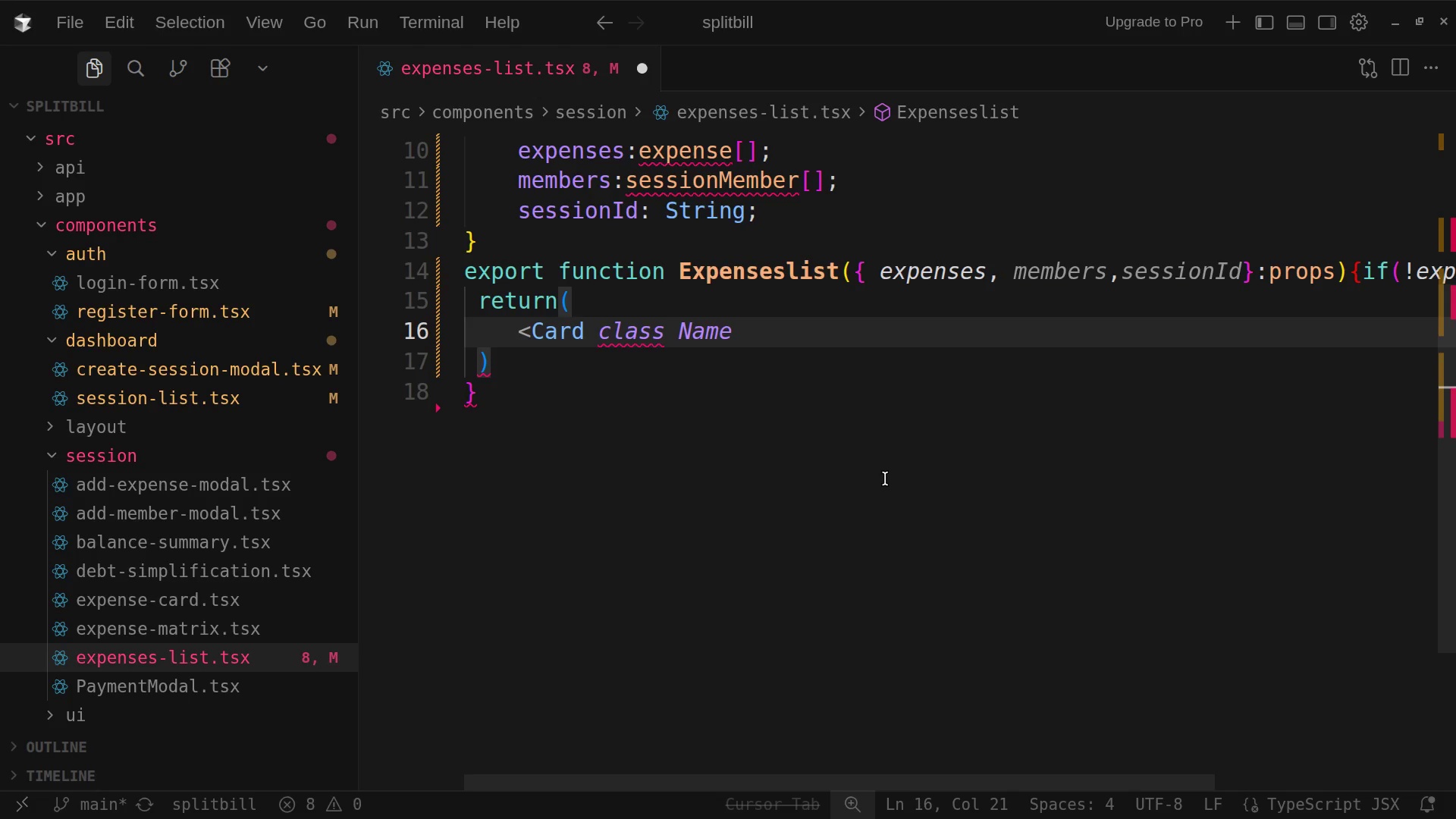 
wait(6.18)
 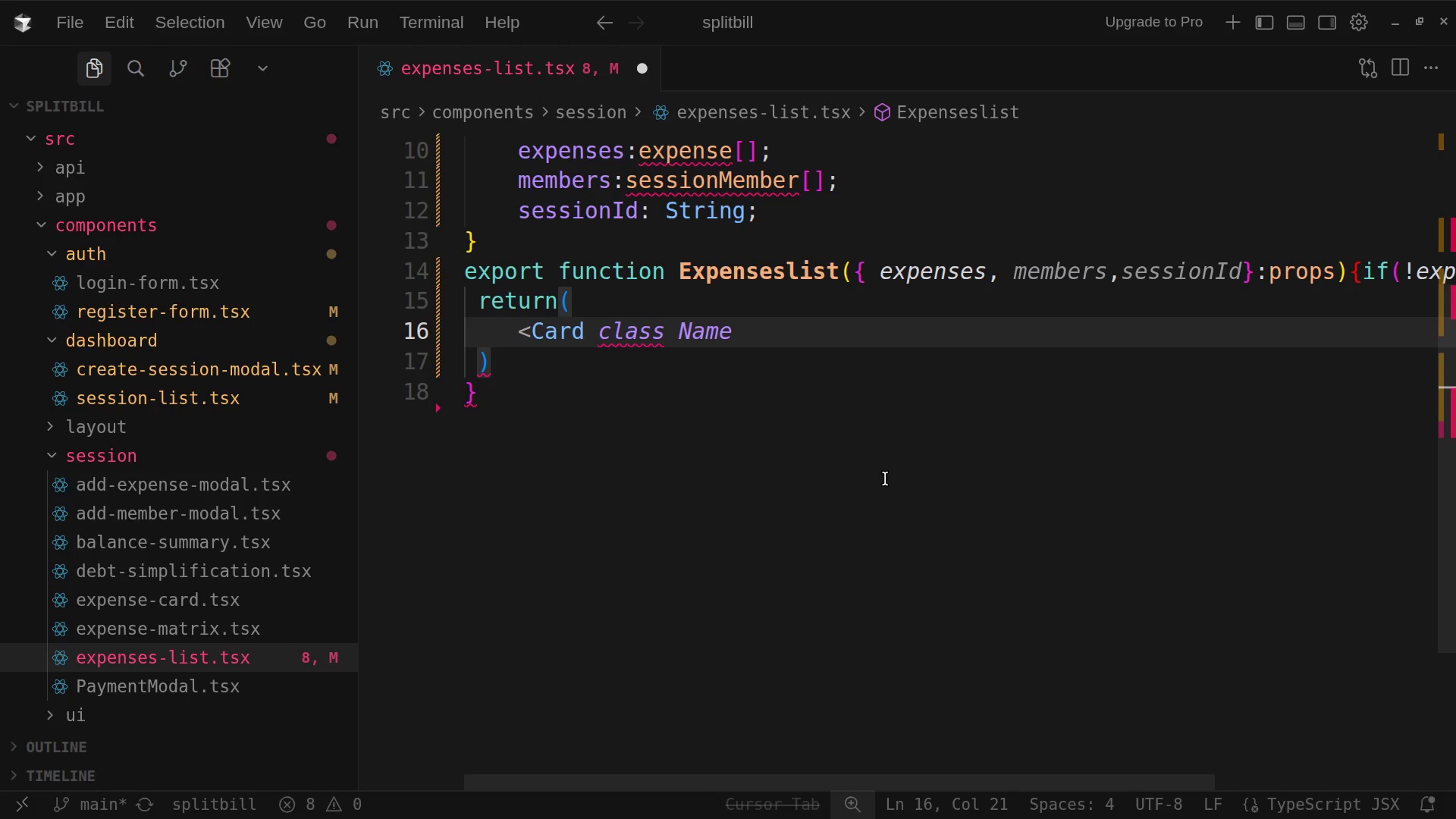 
key(Equal)
 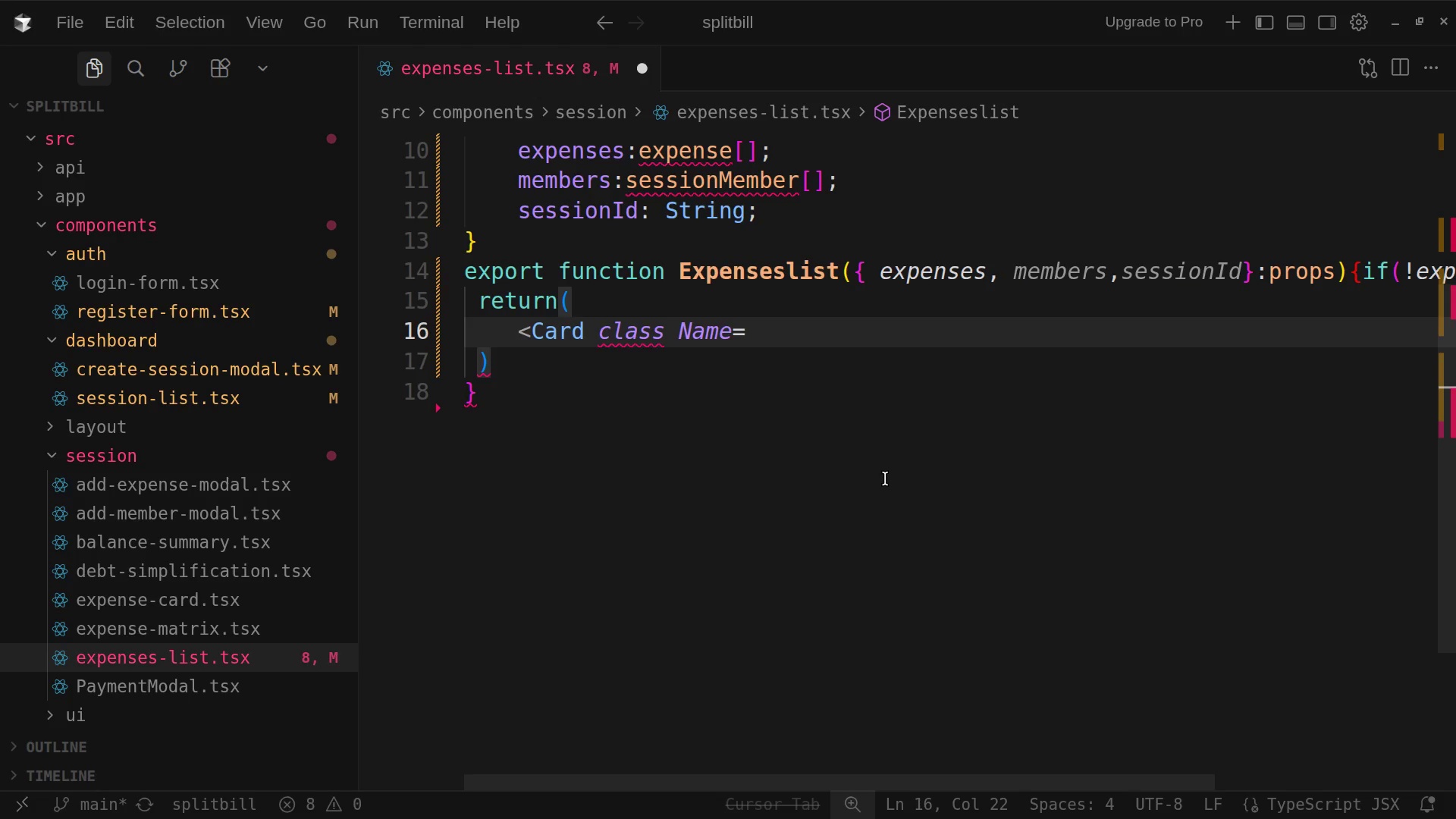 
wait(34.7)
 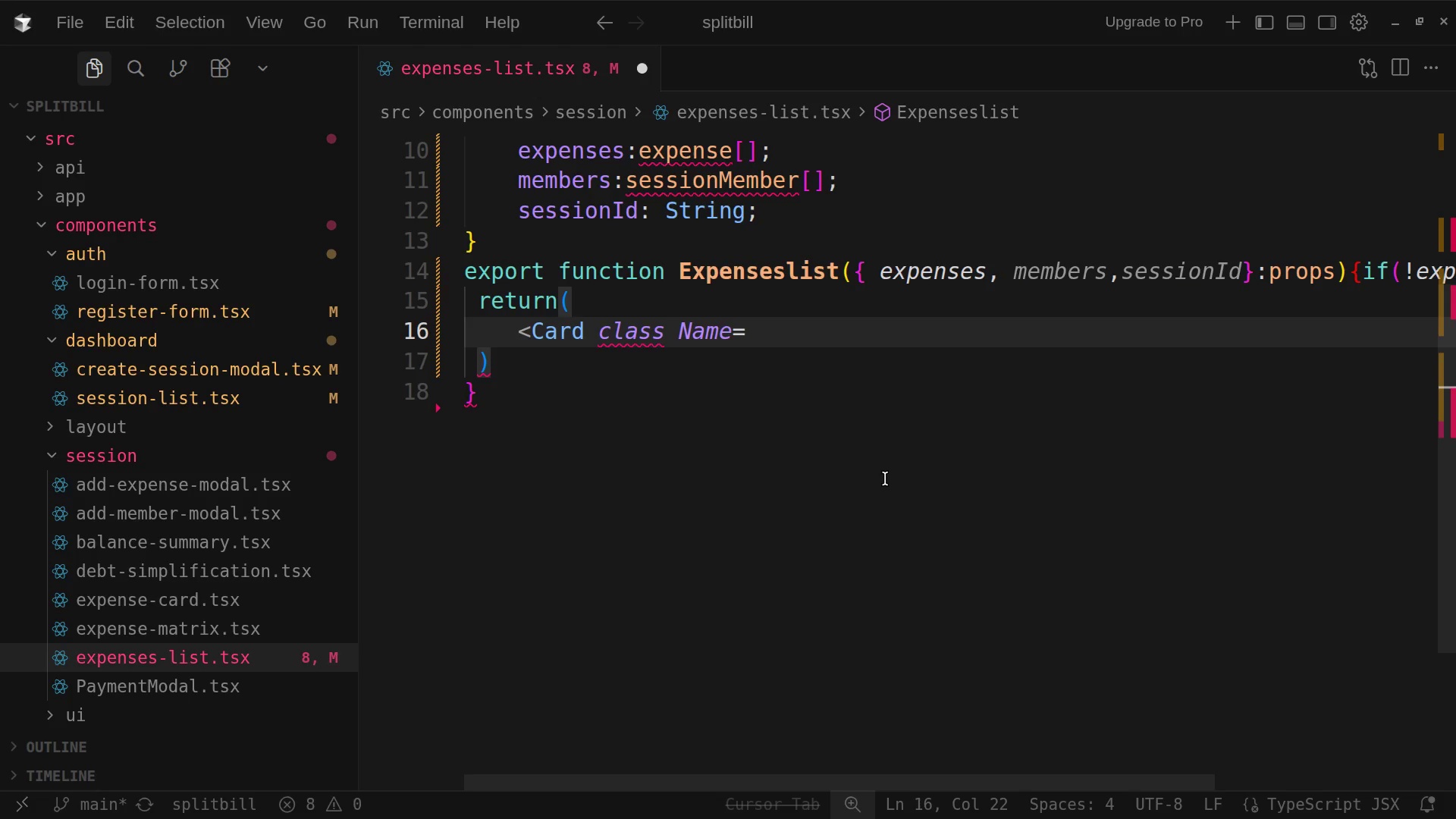 
hold_key(key=Backspace, duration=0.88)
 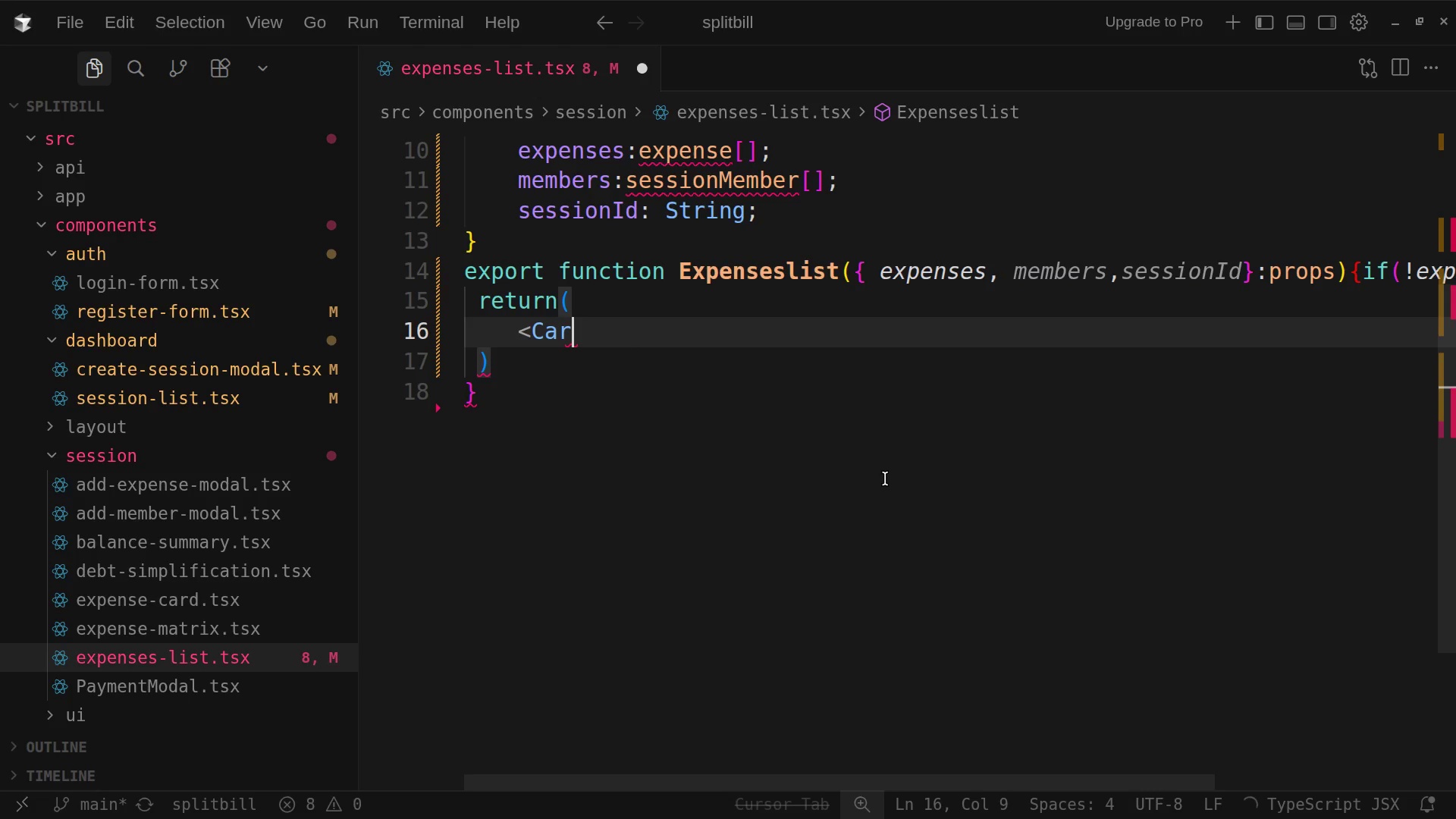 
key(Backspace)
 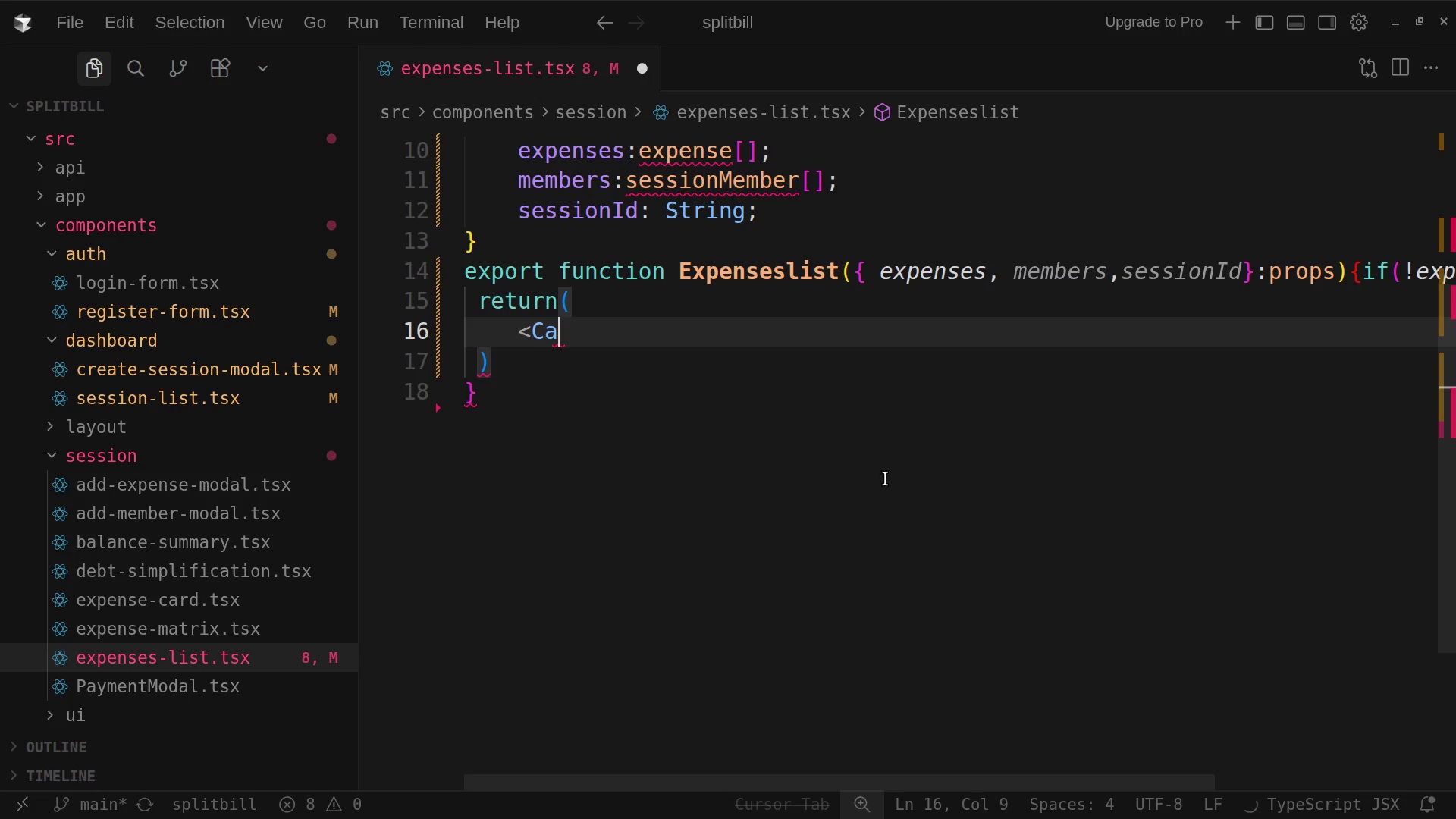 
key(Backspace)
 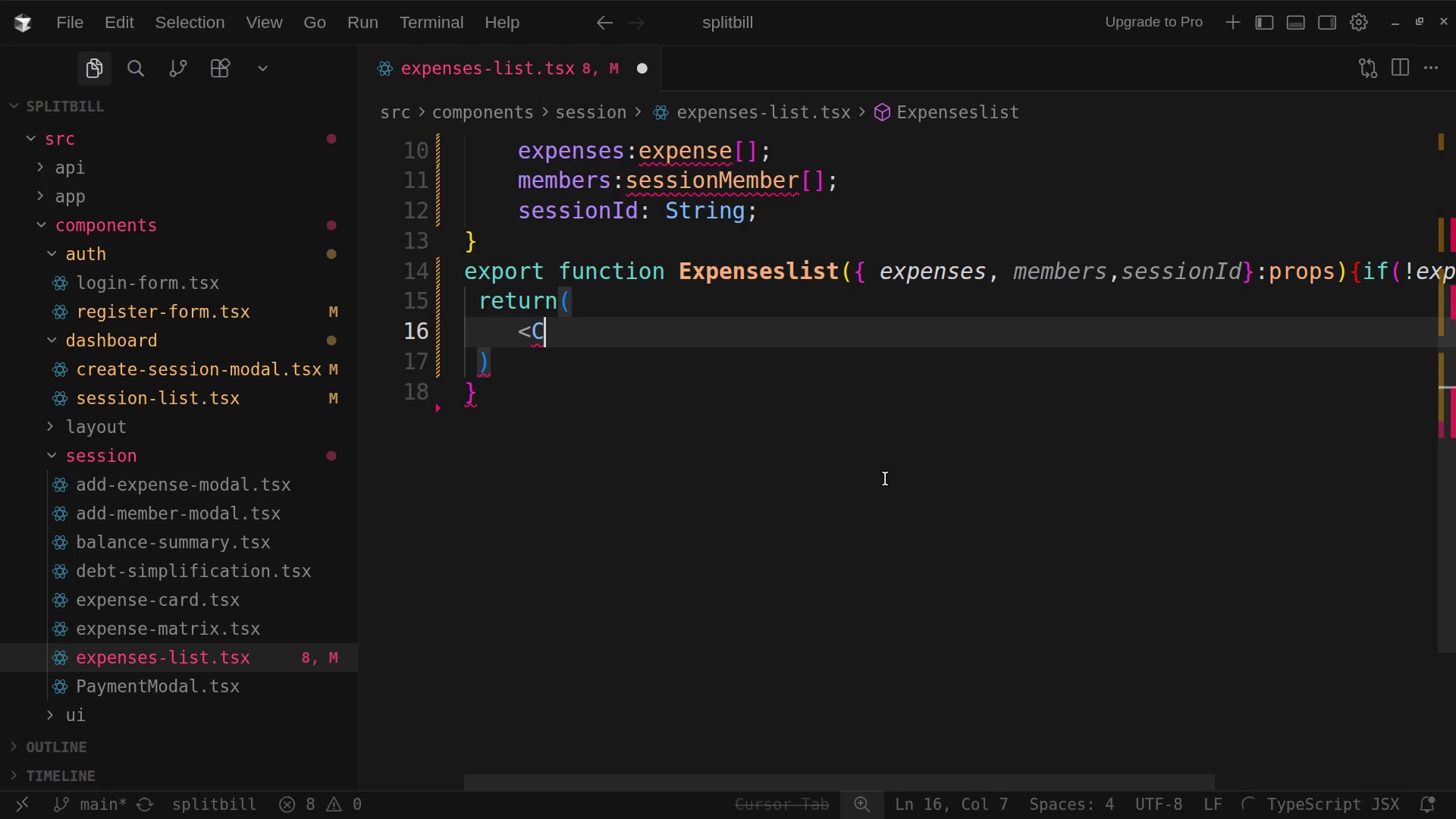 
key(Backspace)
 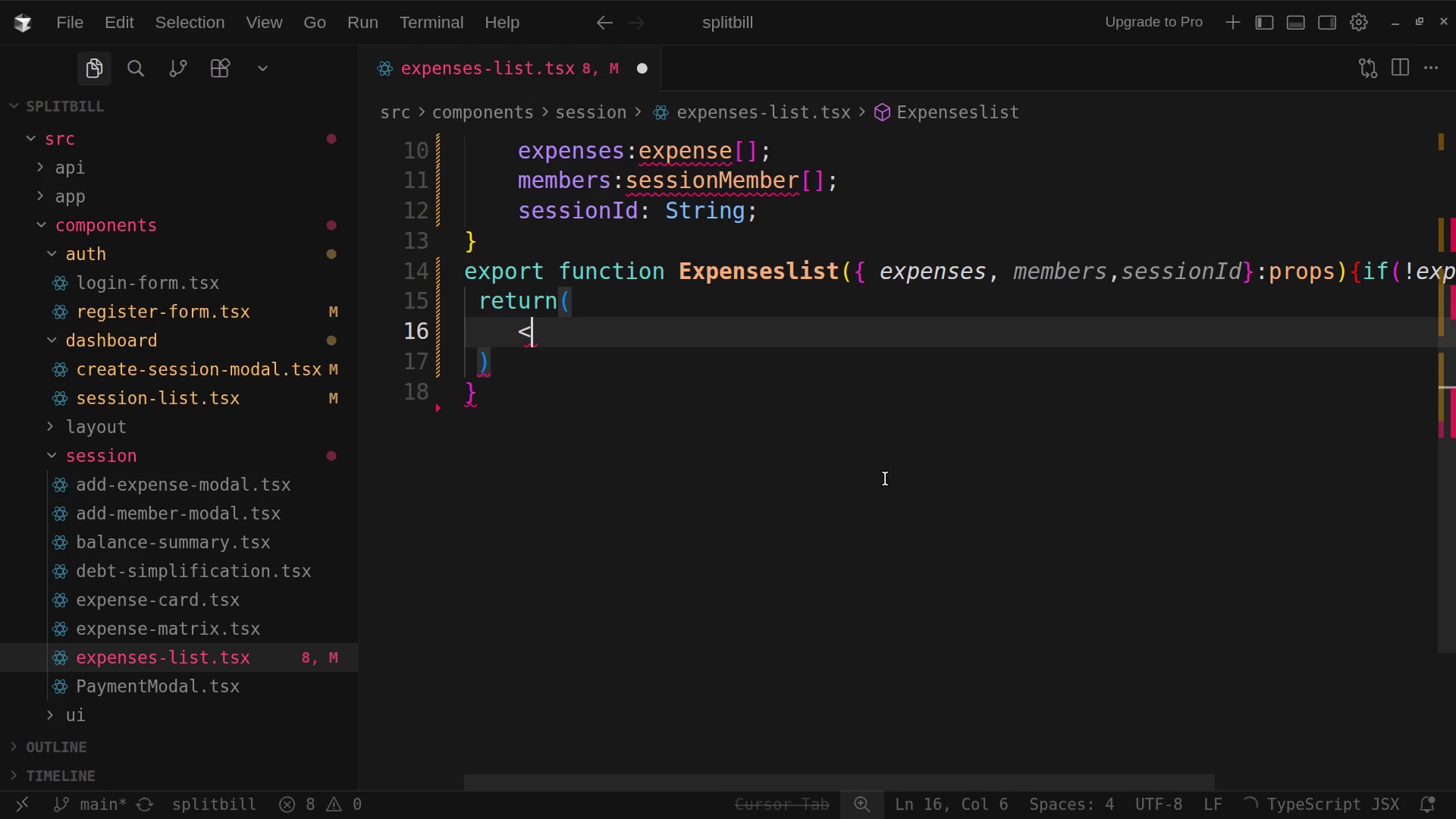 
key(Backspace)
 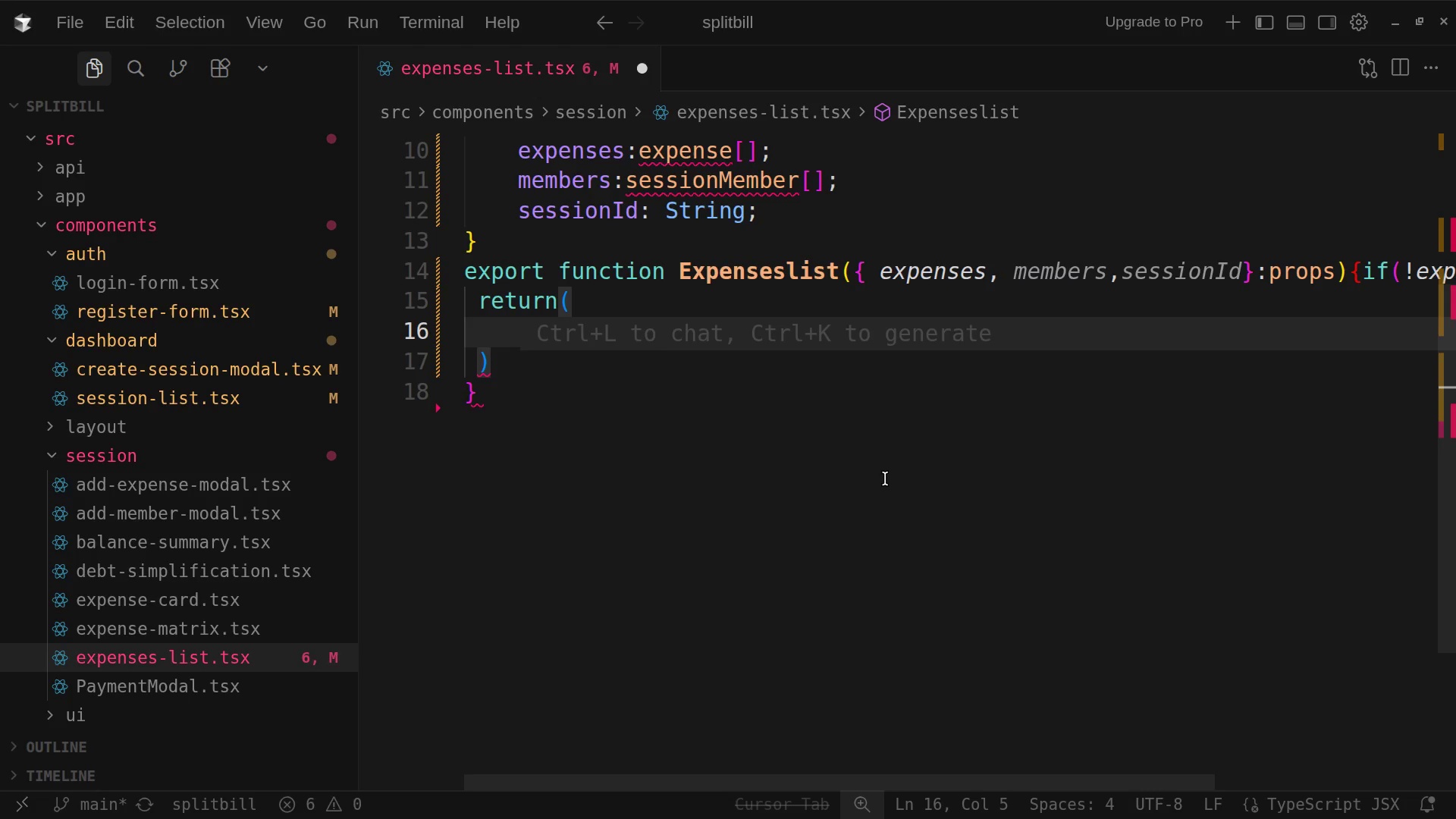 
wait(10.53)
 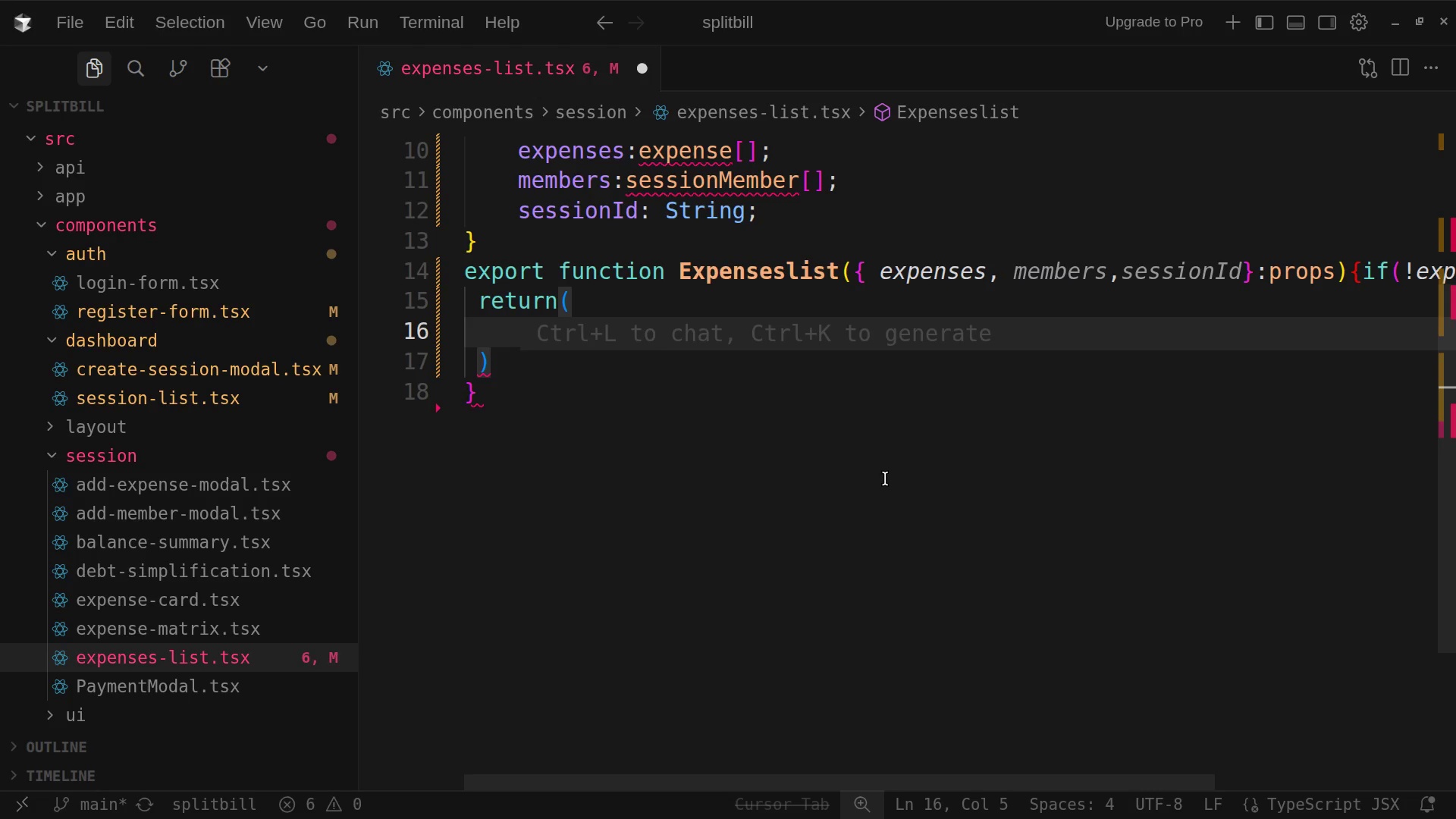 
type(card)
 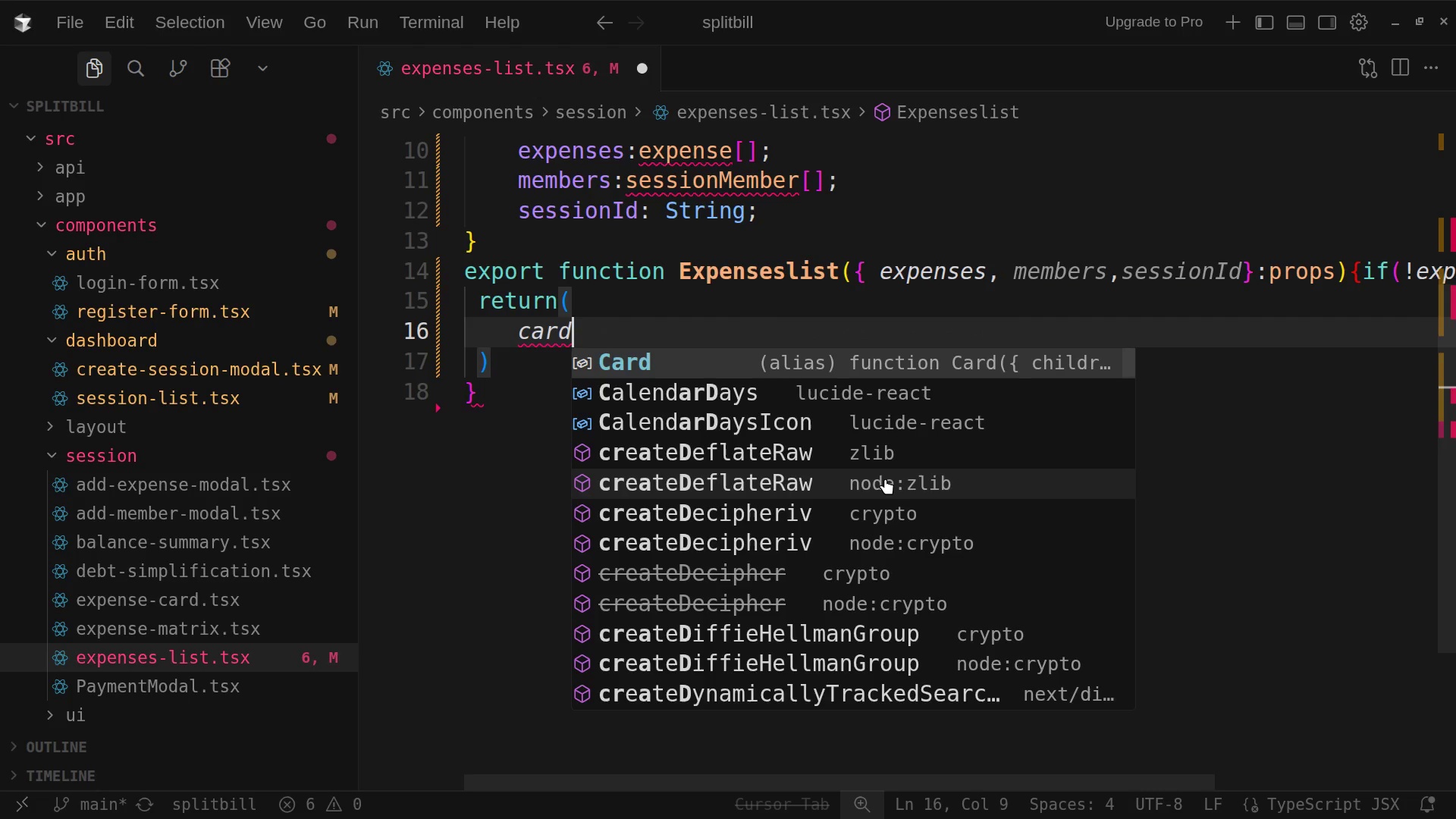 
type( Class)
 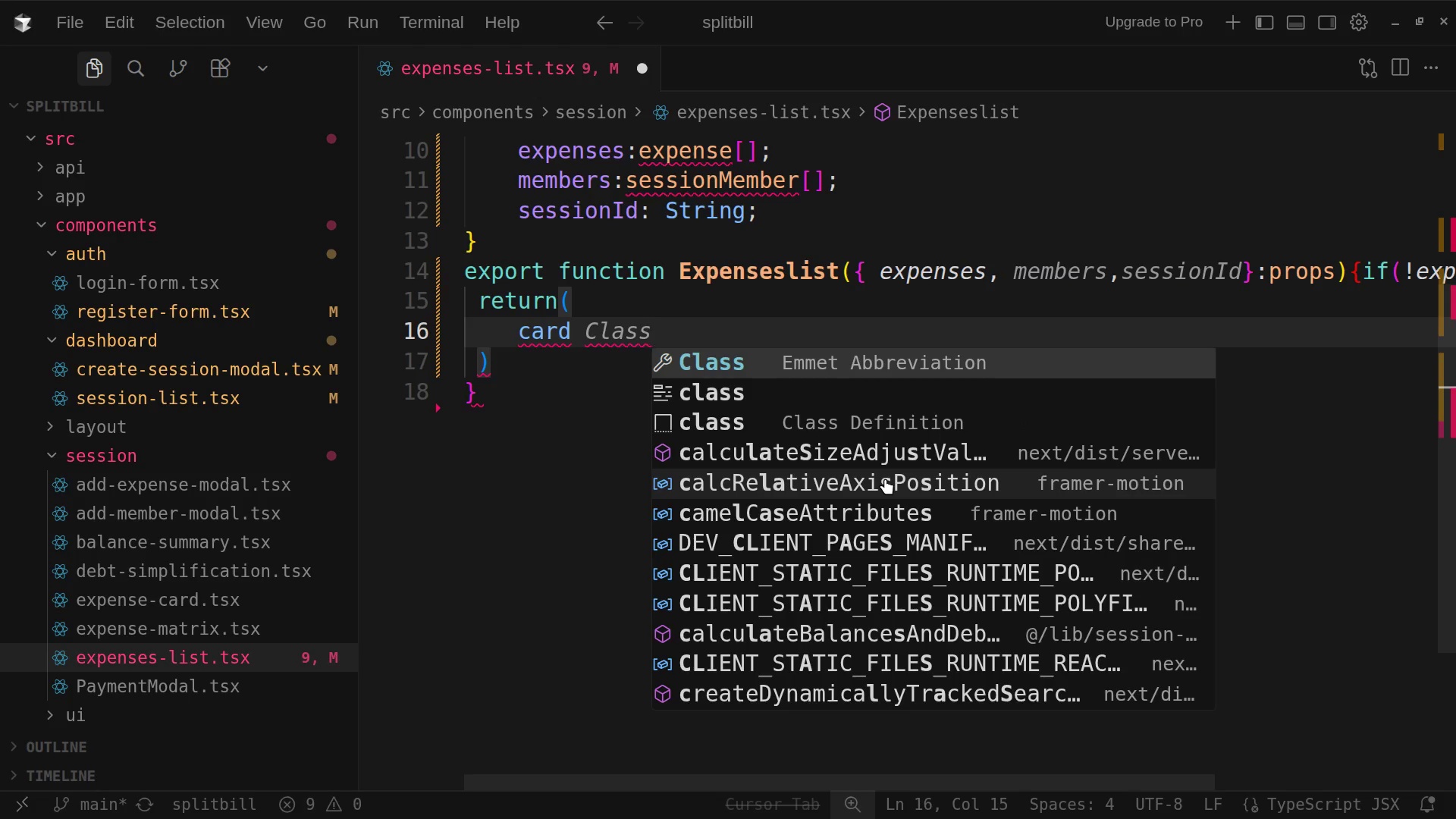 
key(I)
 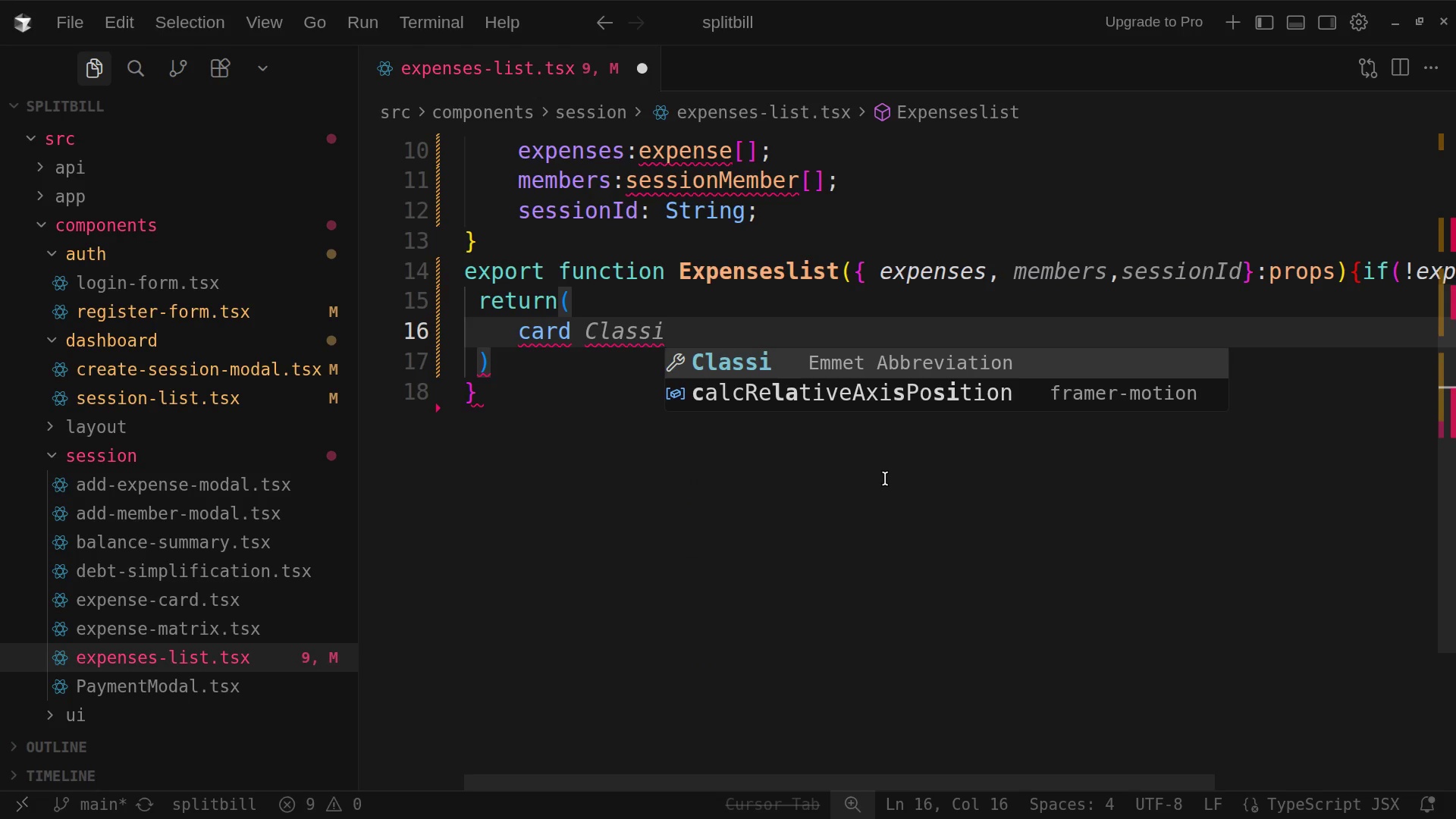 
key(Backspace)
 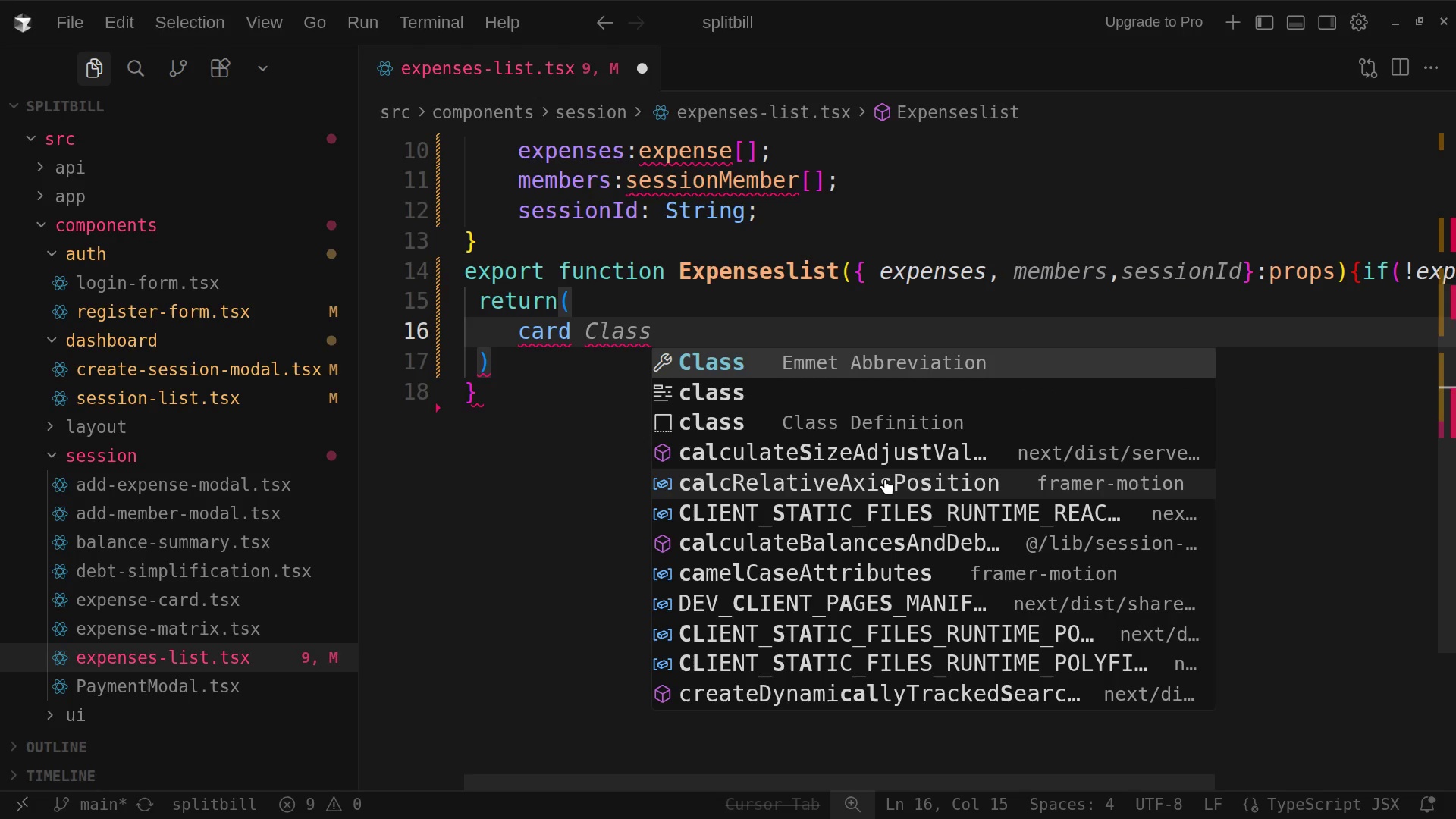 
wait(7.33)
 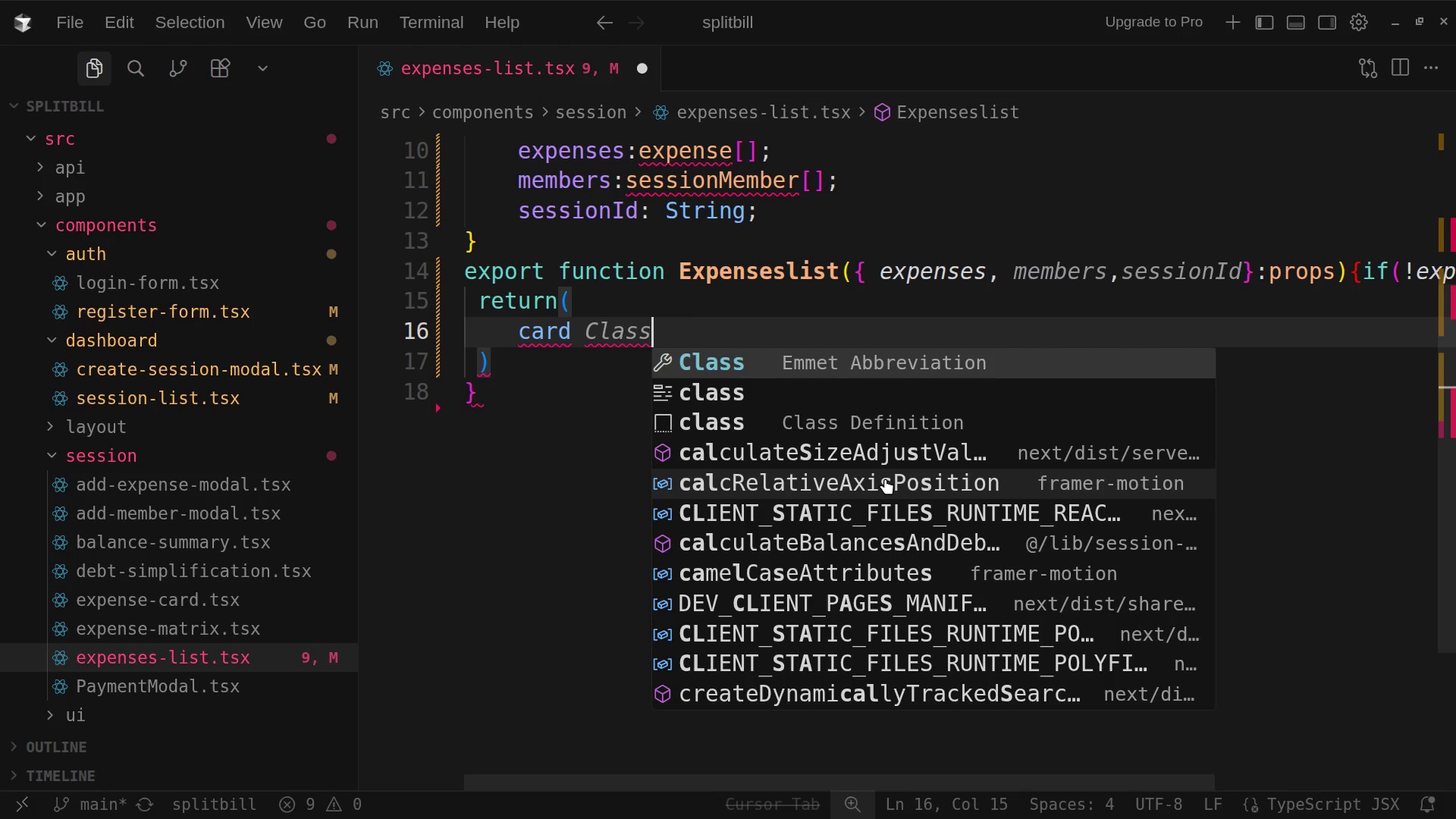 
key(E)
 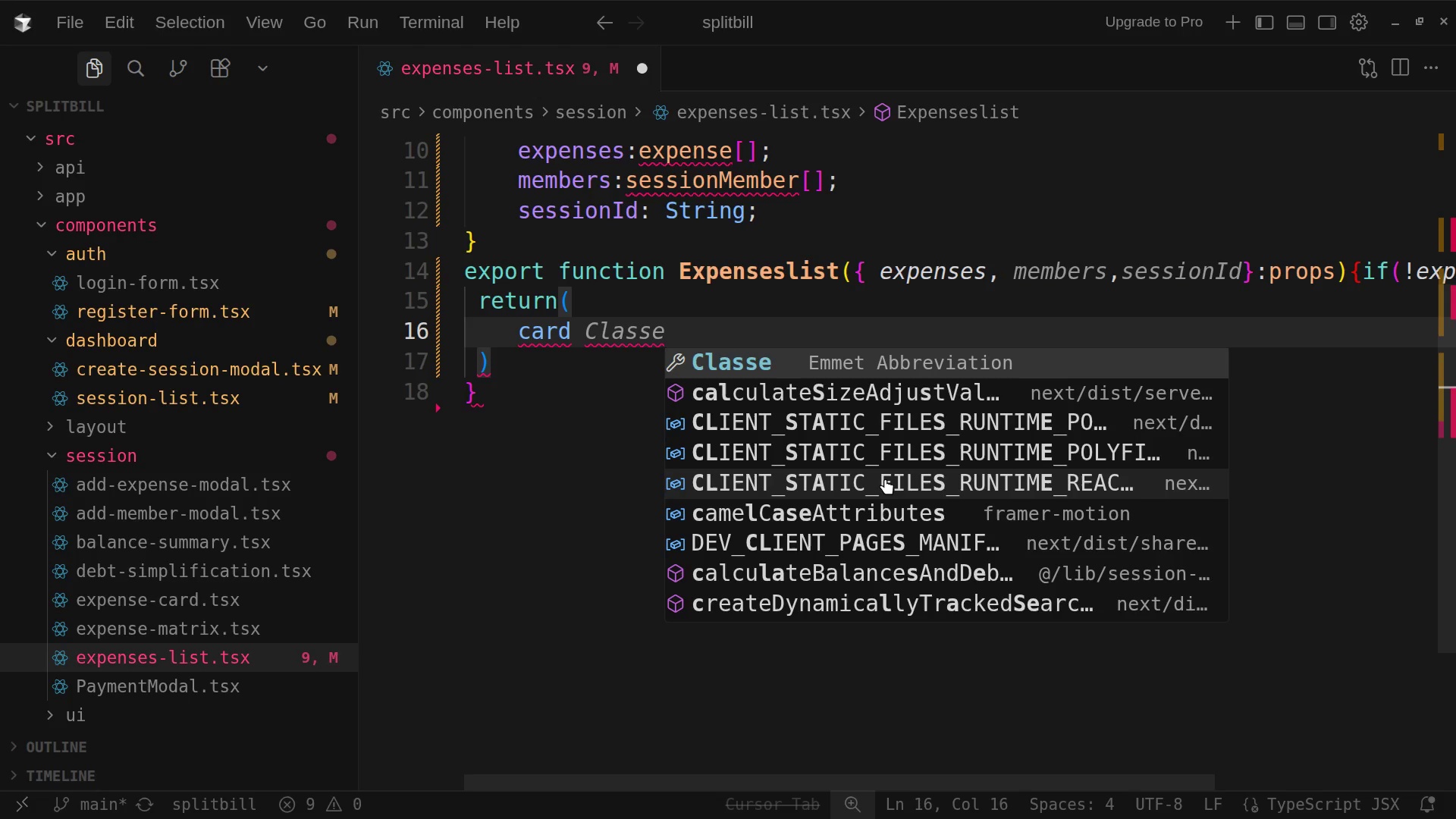 
key(Backspace)
 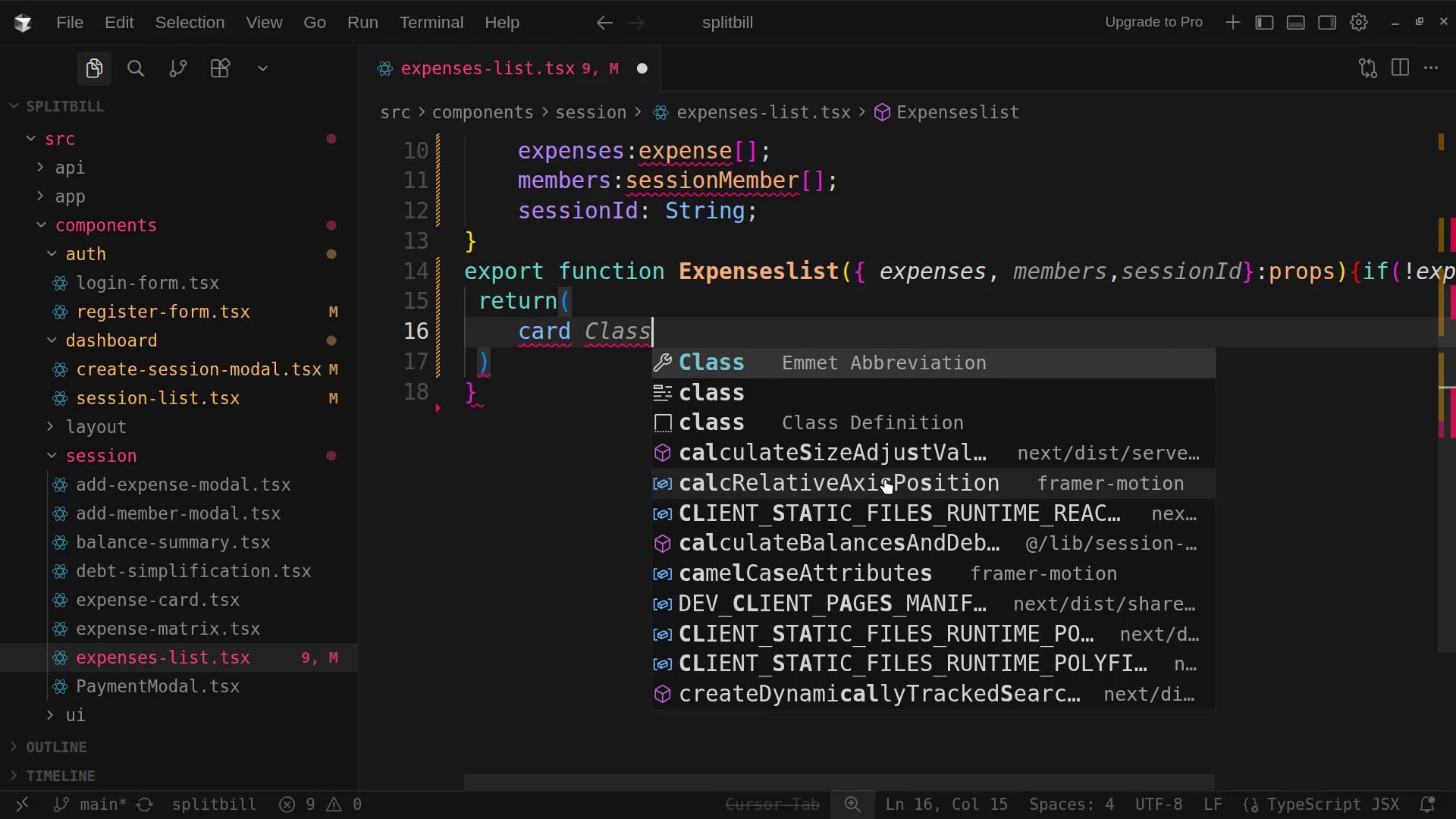 
key(Space)
 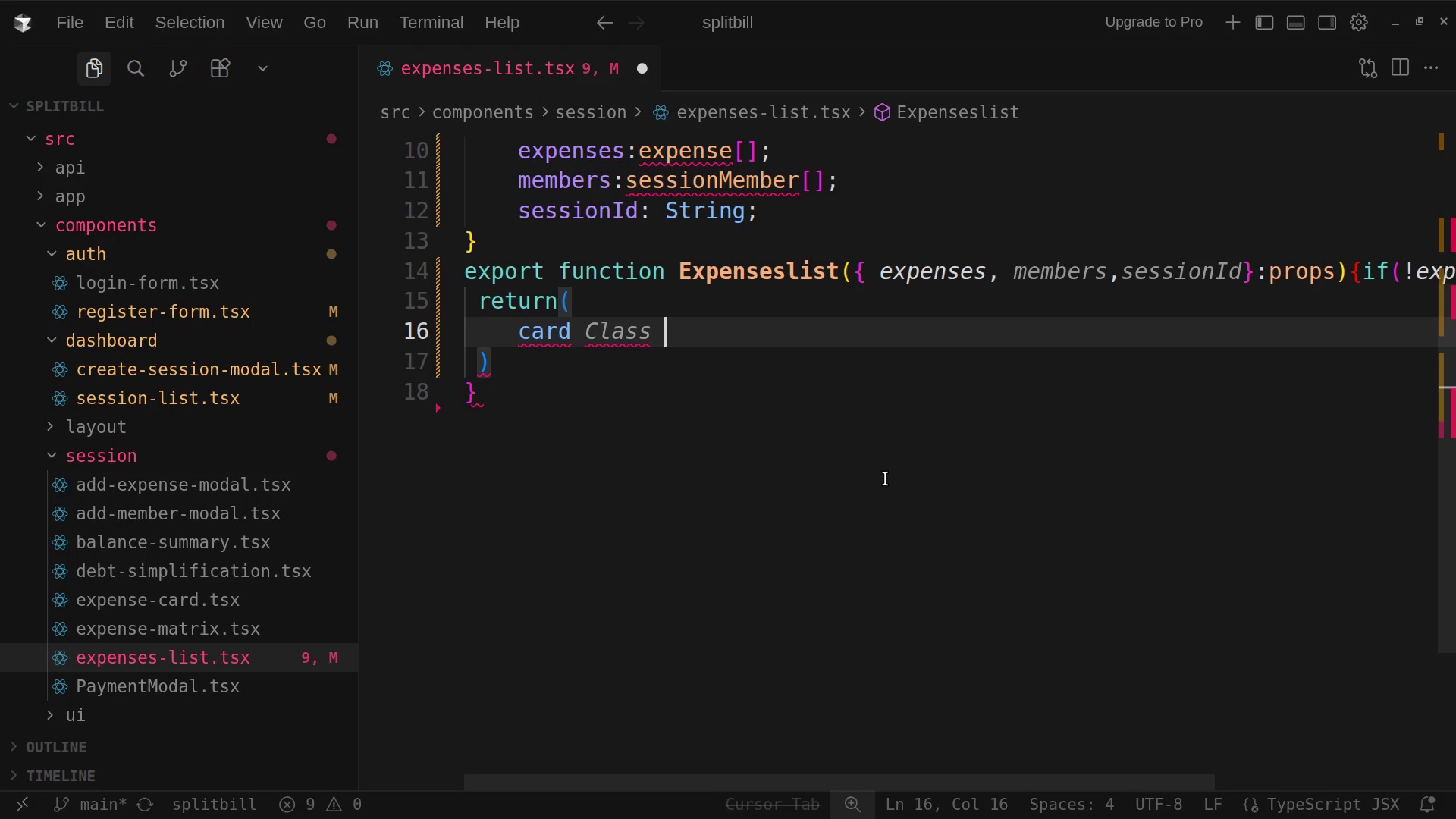 
wait(17.66)
 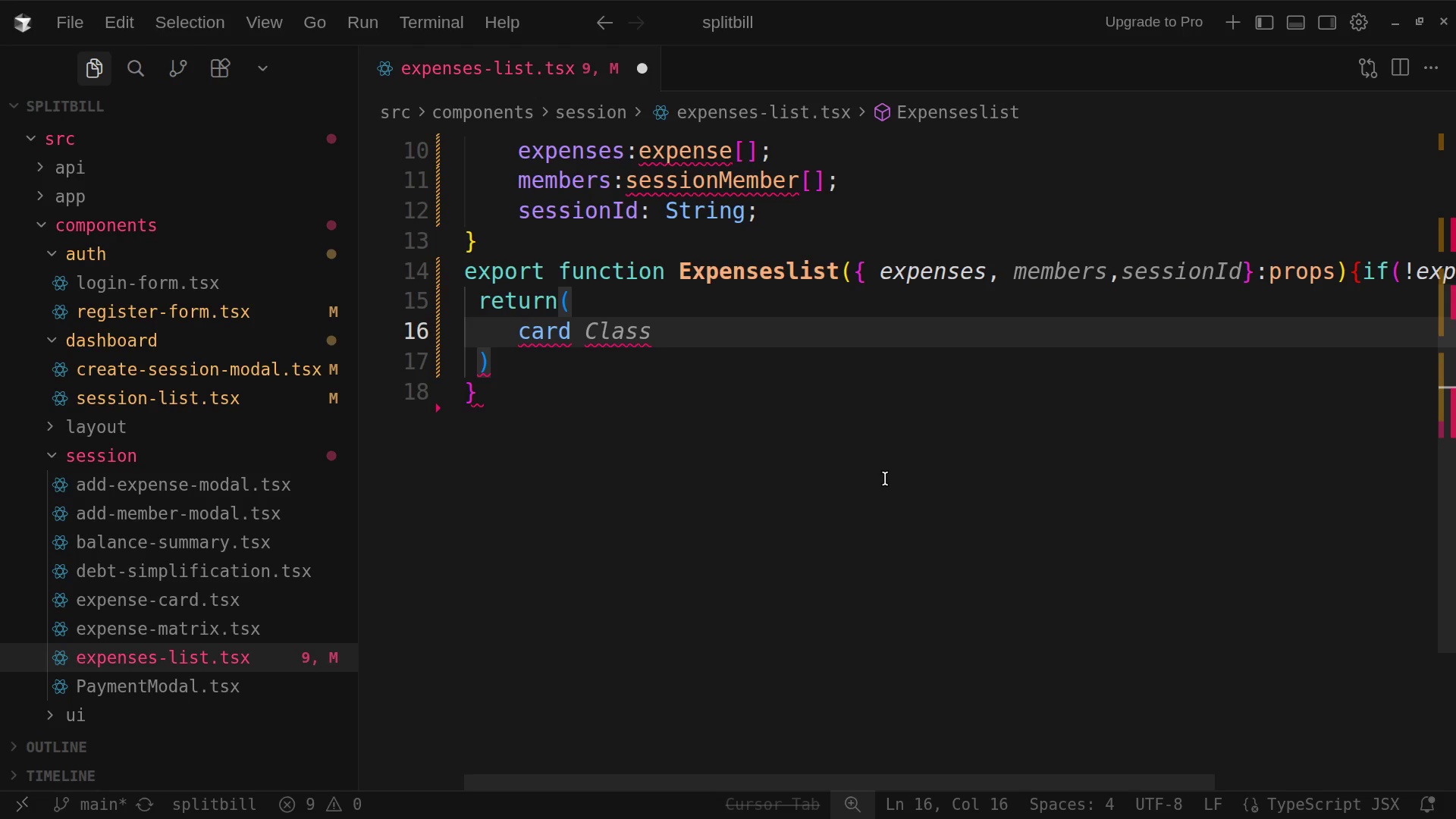 
type(Name)
 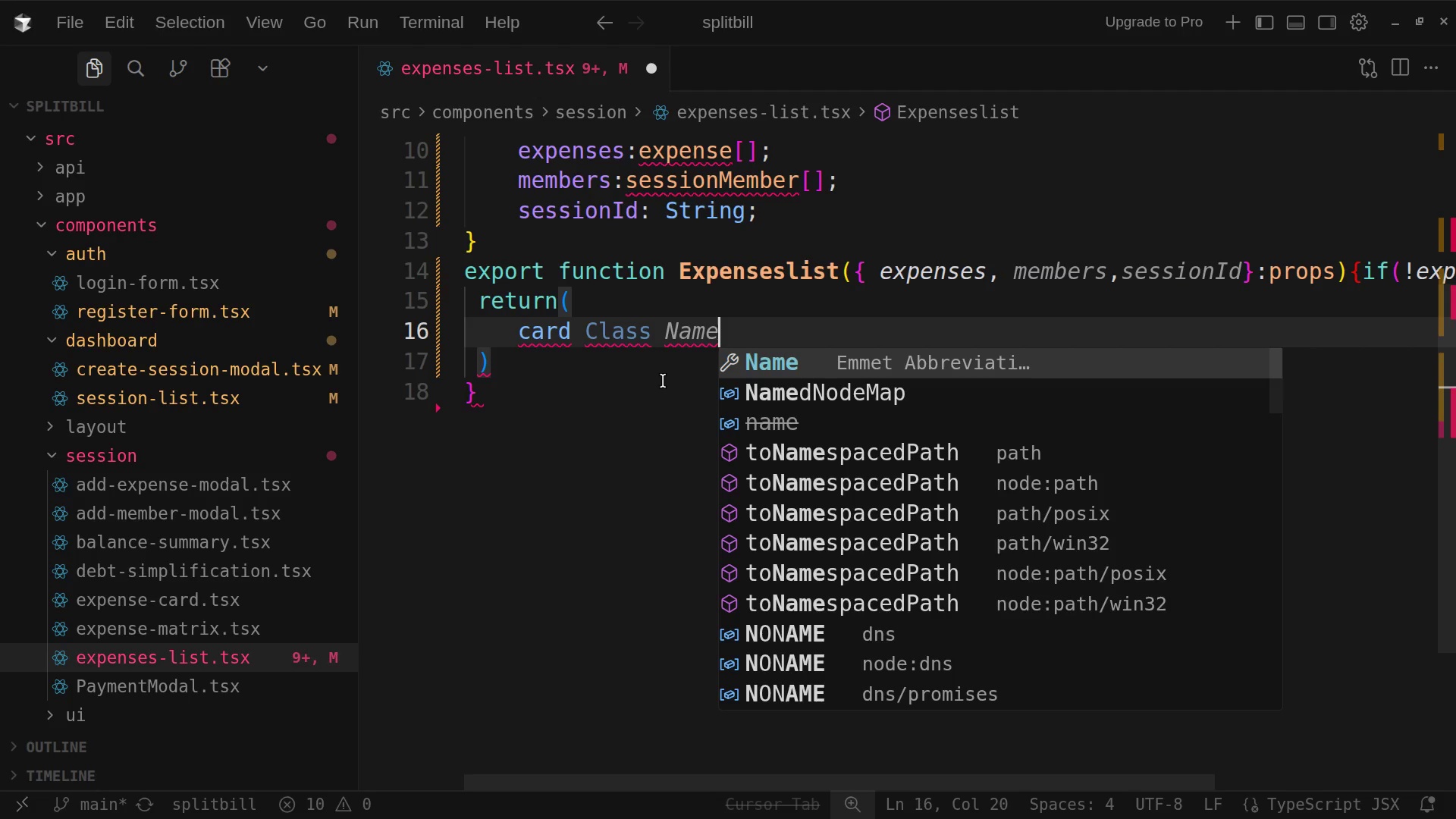 
left_click([664, 338])
 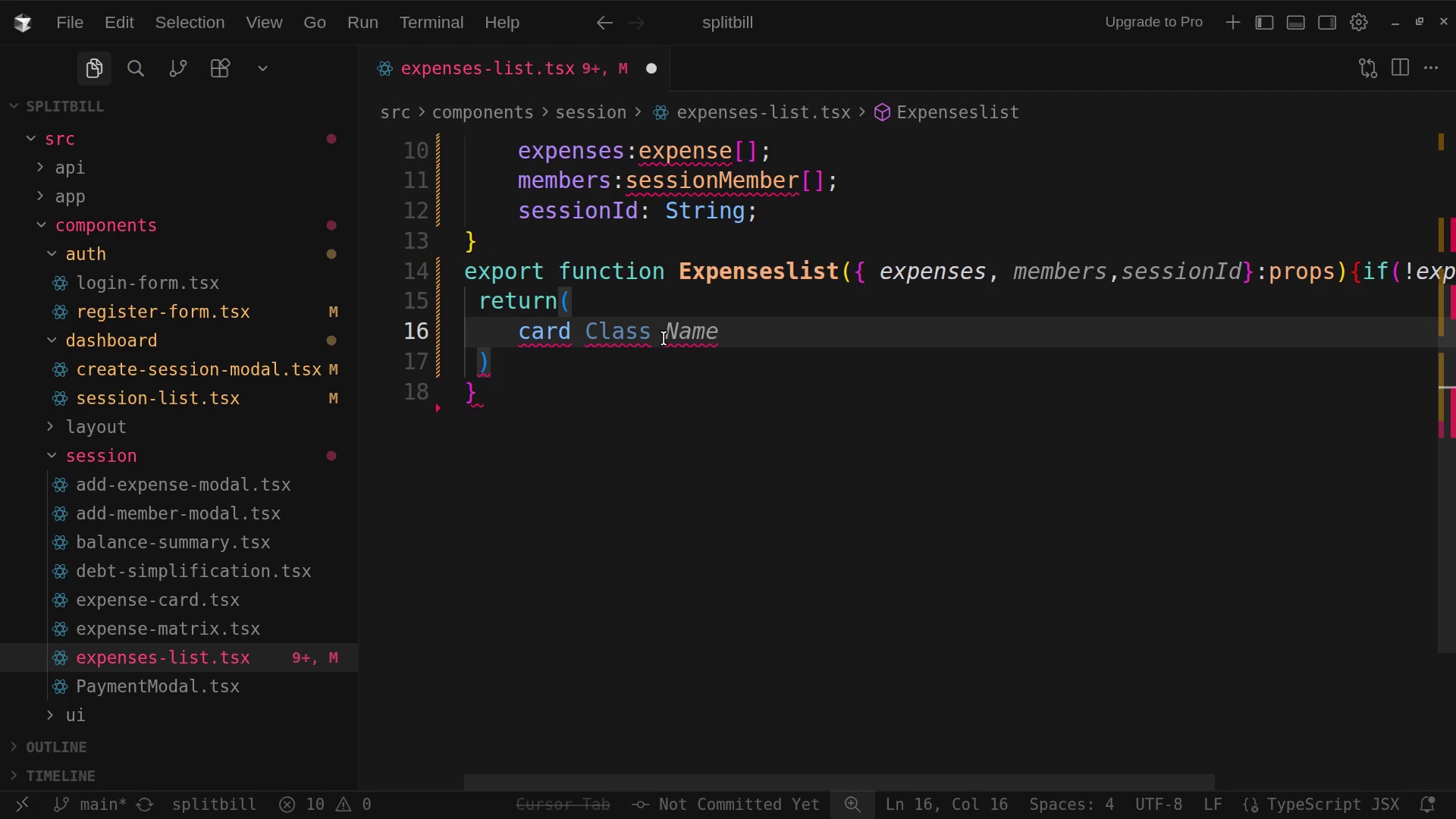 
key(Backspace)
 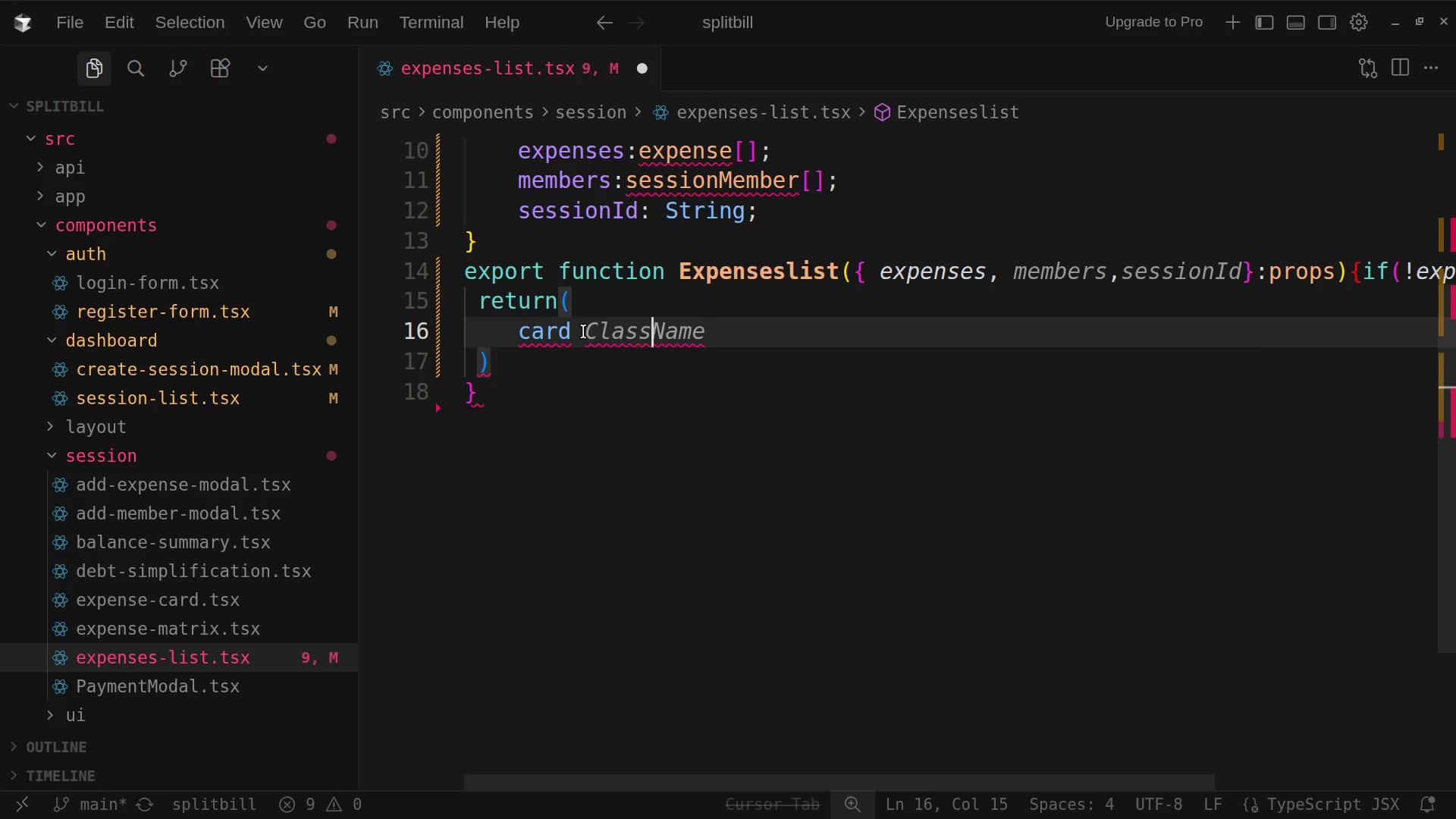 
left_click([588, 332])
 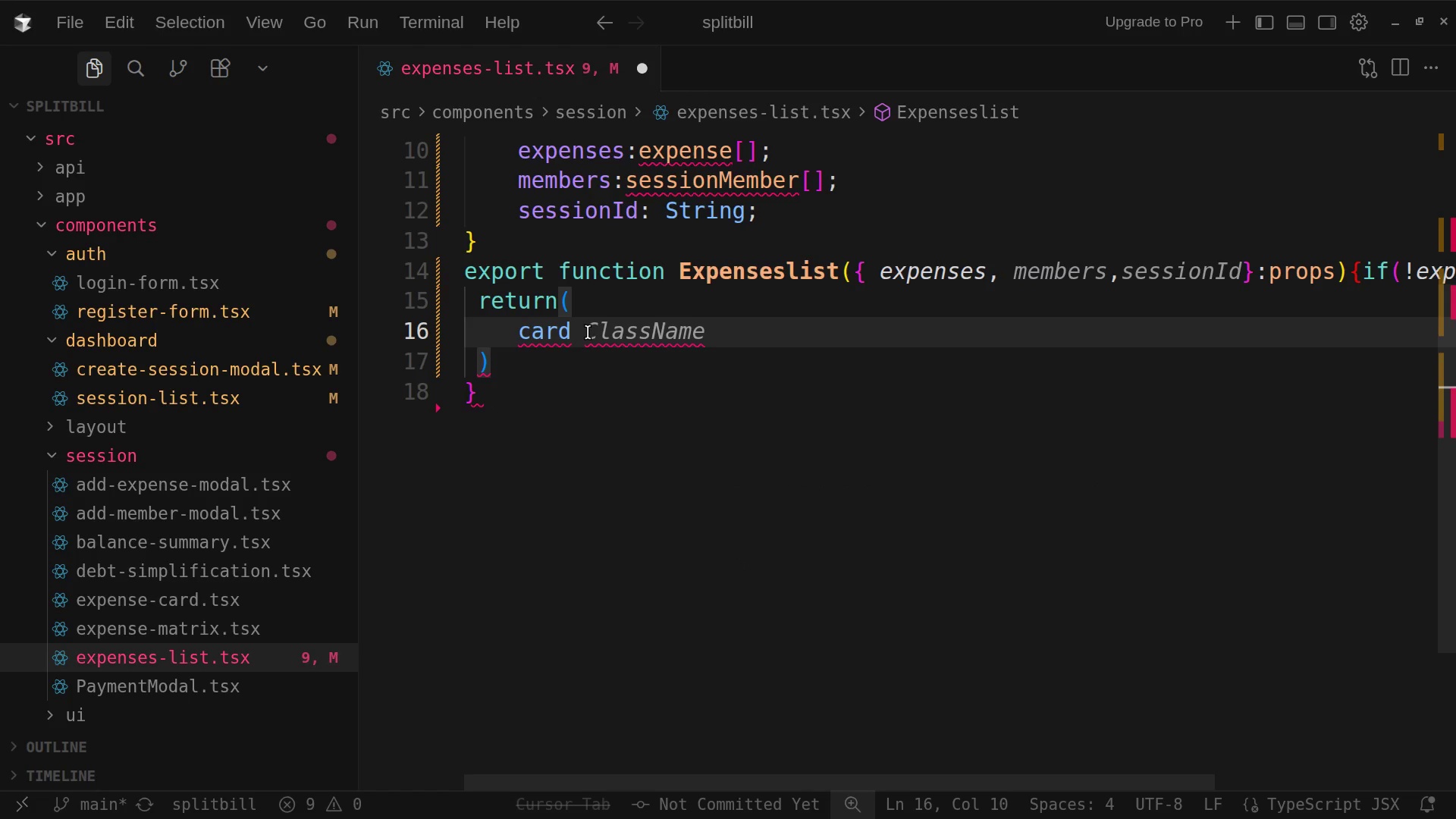 
key(Backspace)
 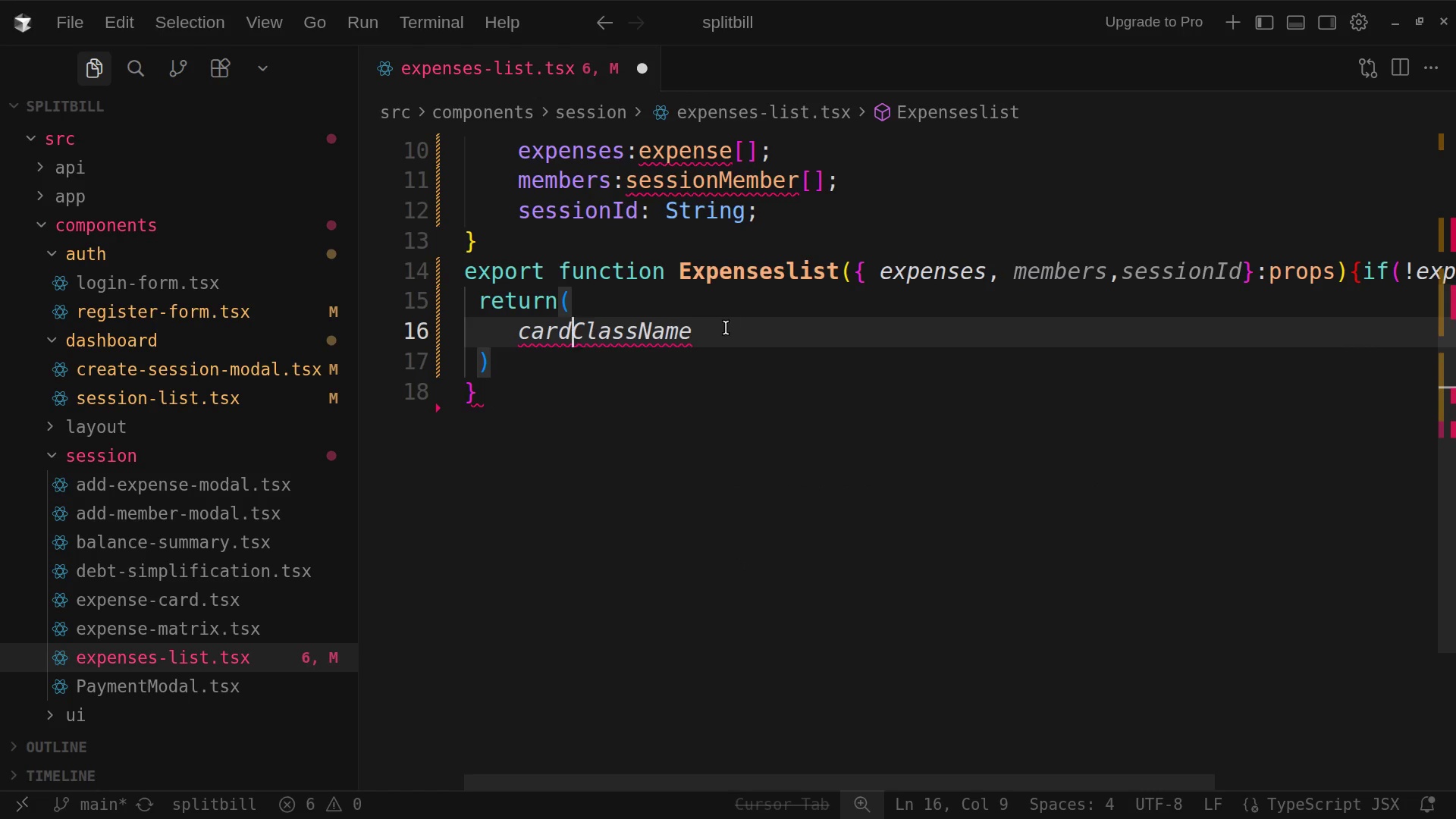 
left_click([723, 332])
 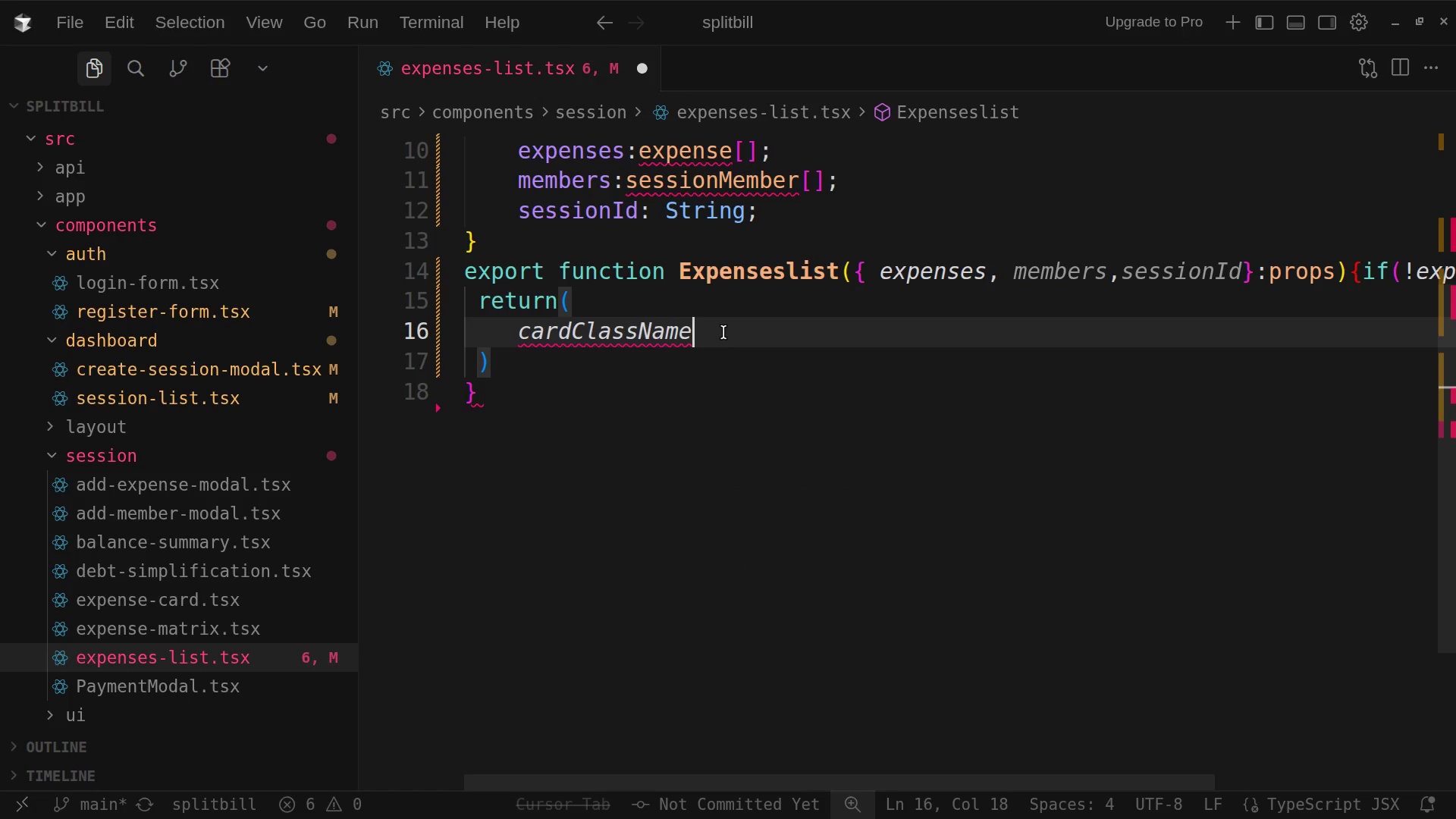 
hold_key(key=Enter, duration=1.64)
 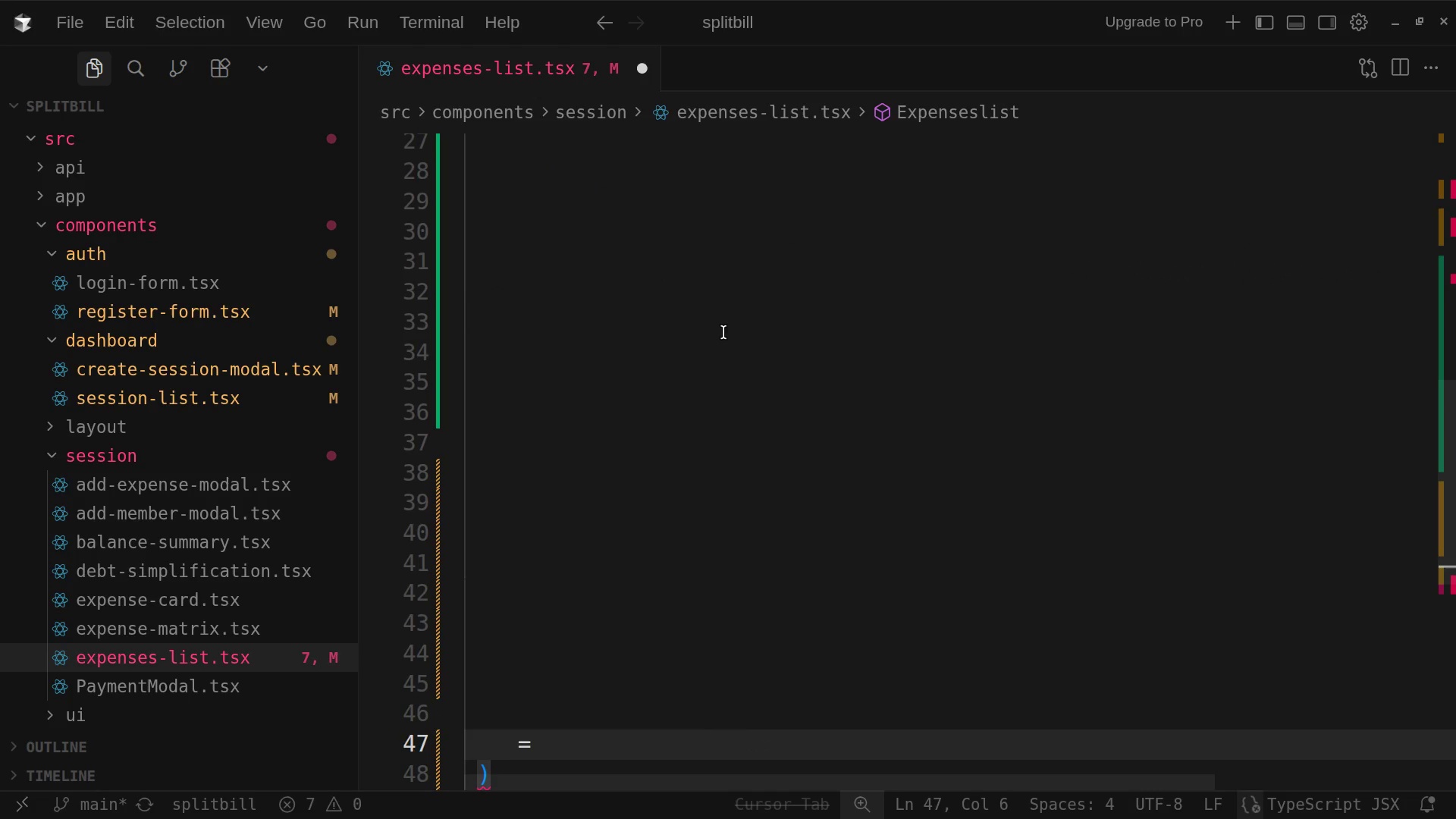 
key(Equal)
 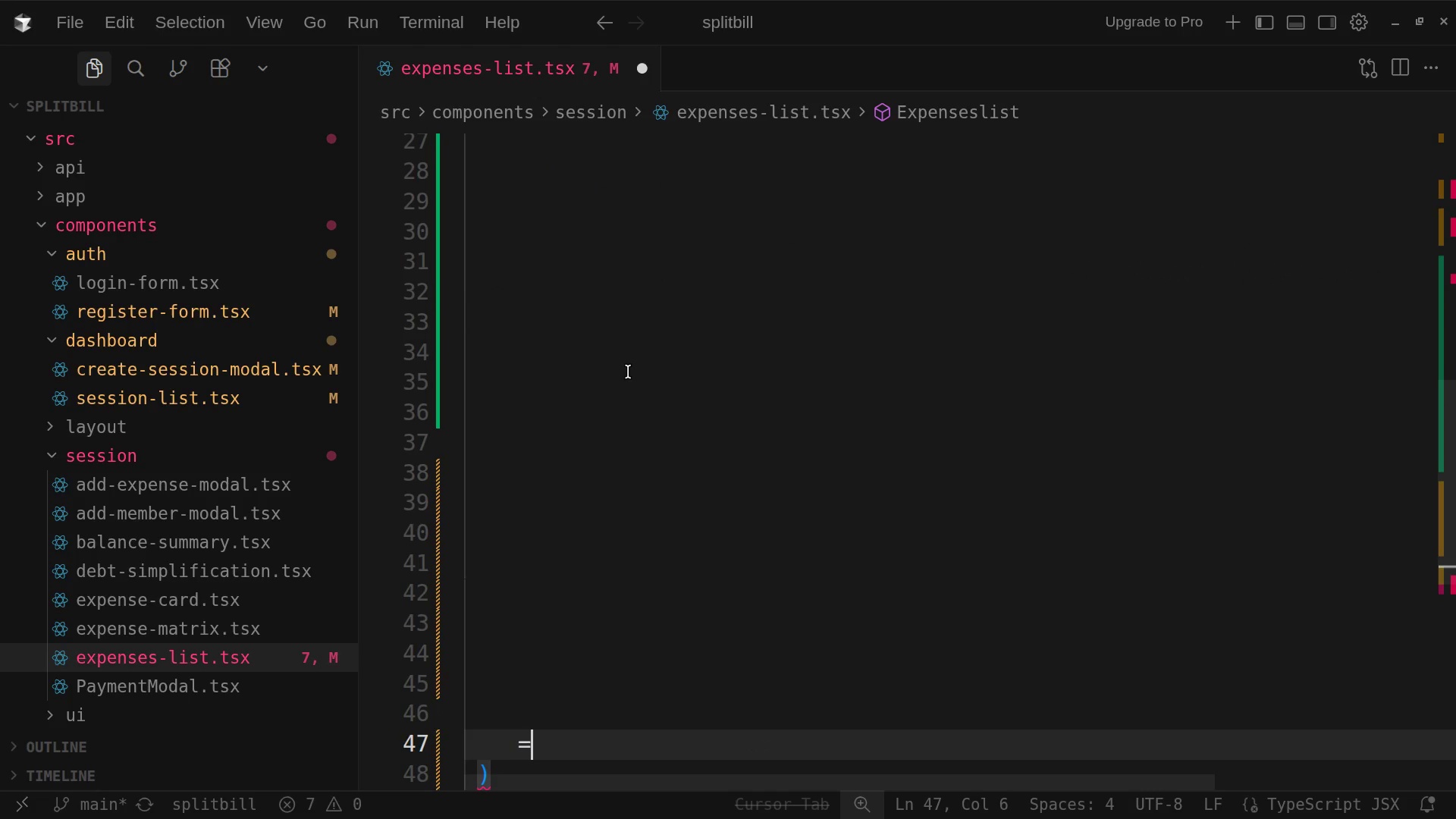 
scroll: coordinate [630, 370], scroll_direction: up, amount: 21.0
 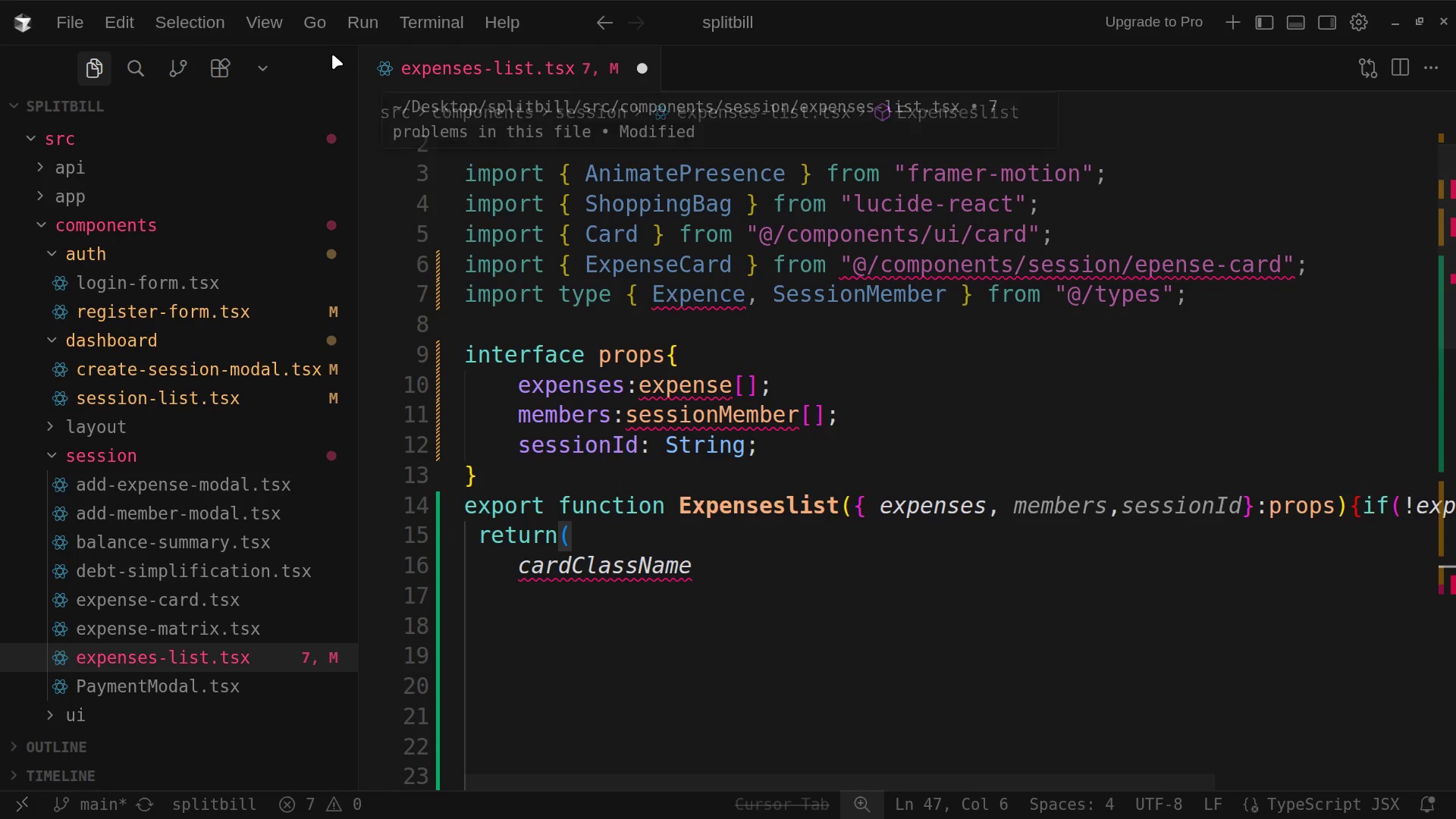 
wait(6.1)
 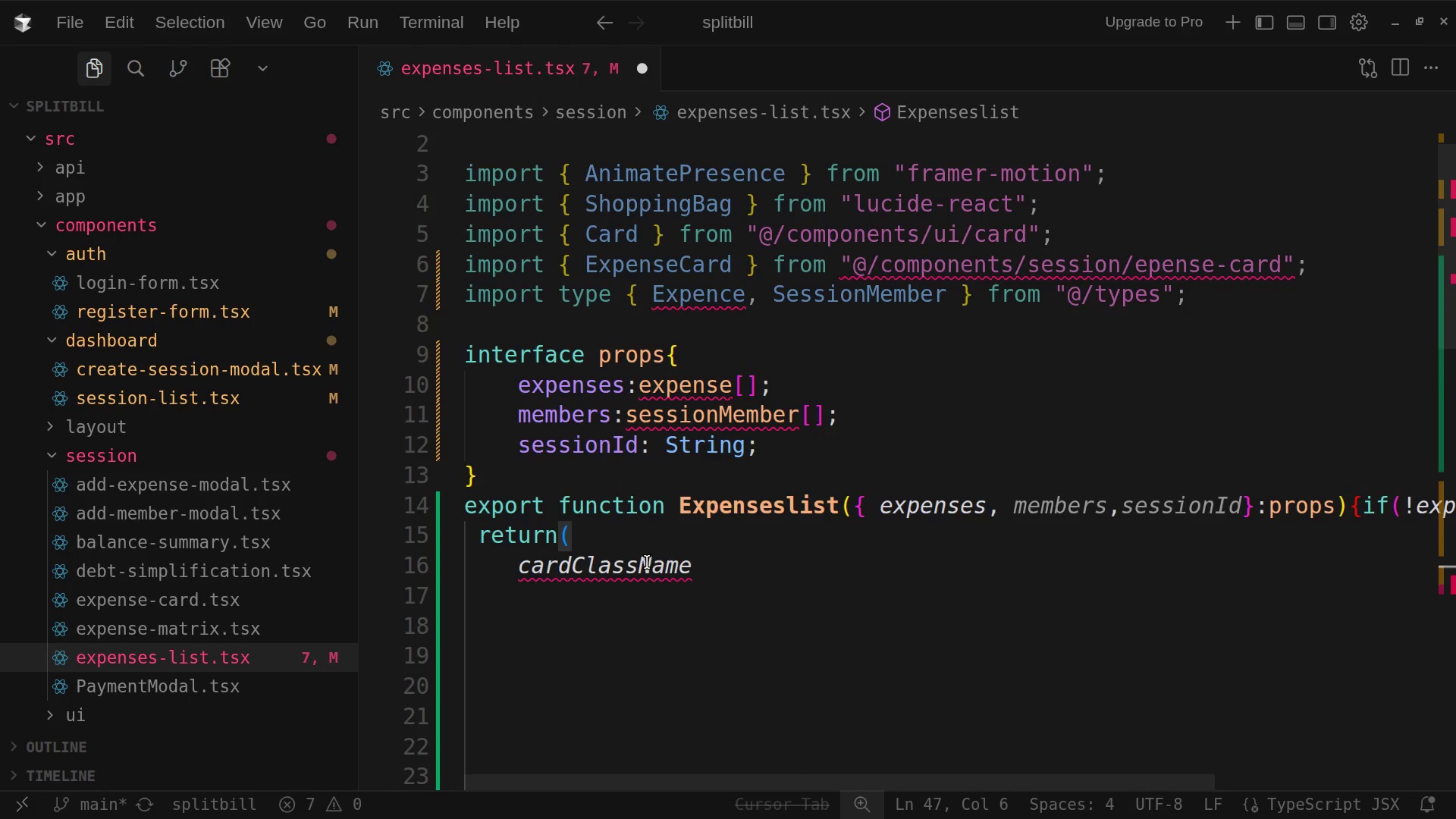 
mouse_move([612, 38])
 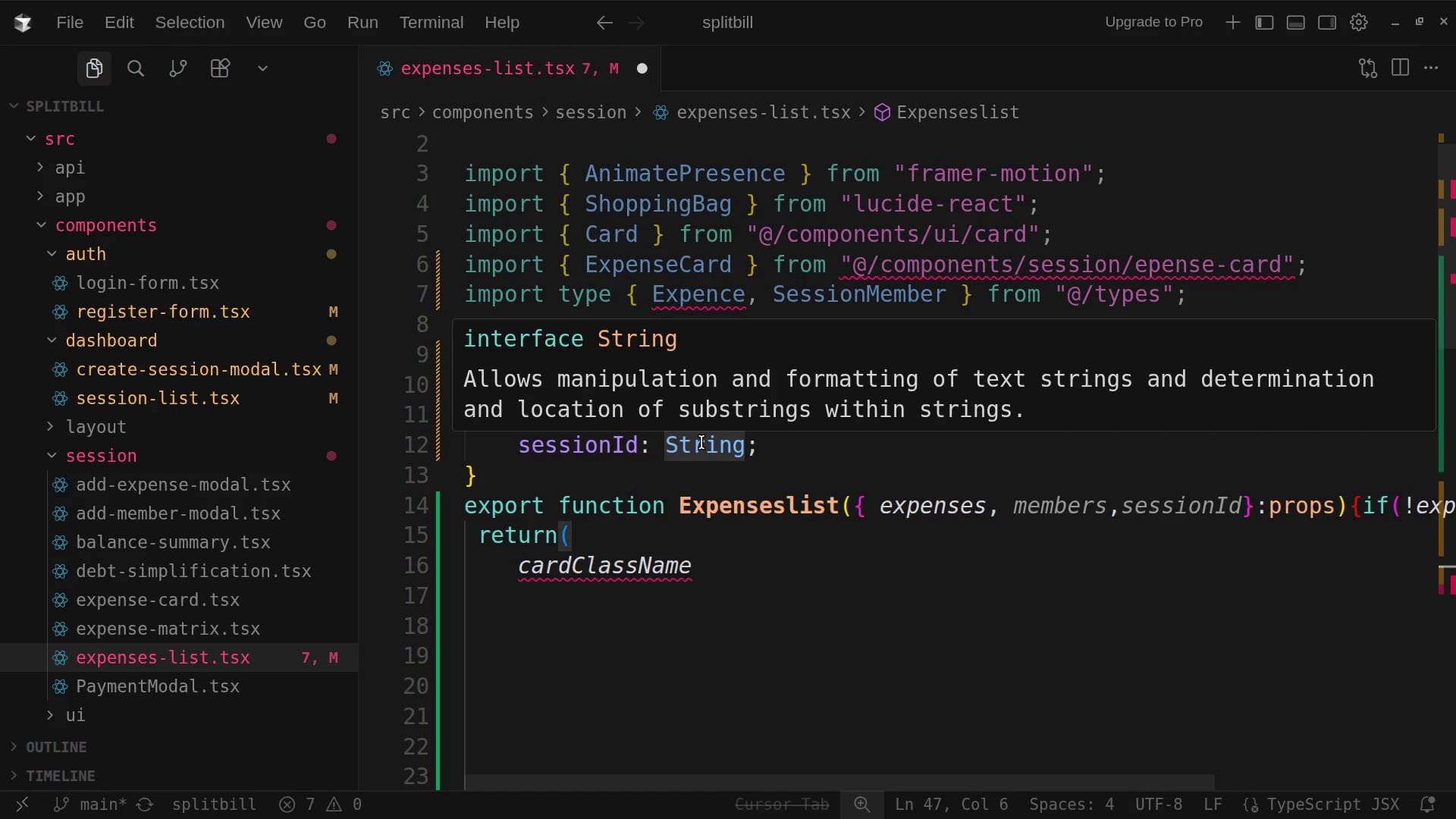 
wait(42.46)
 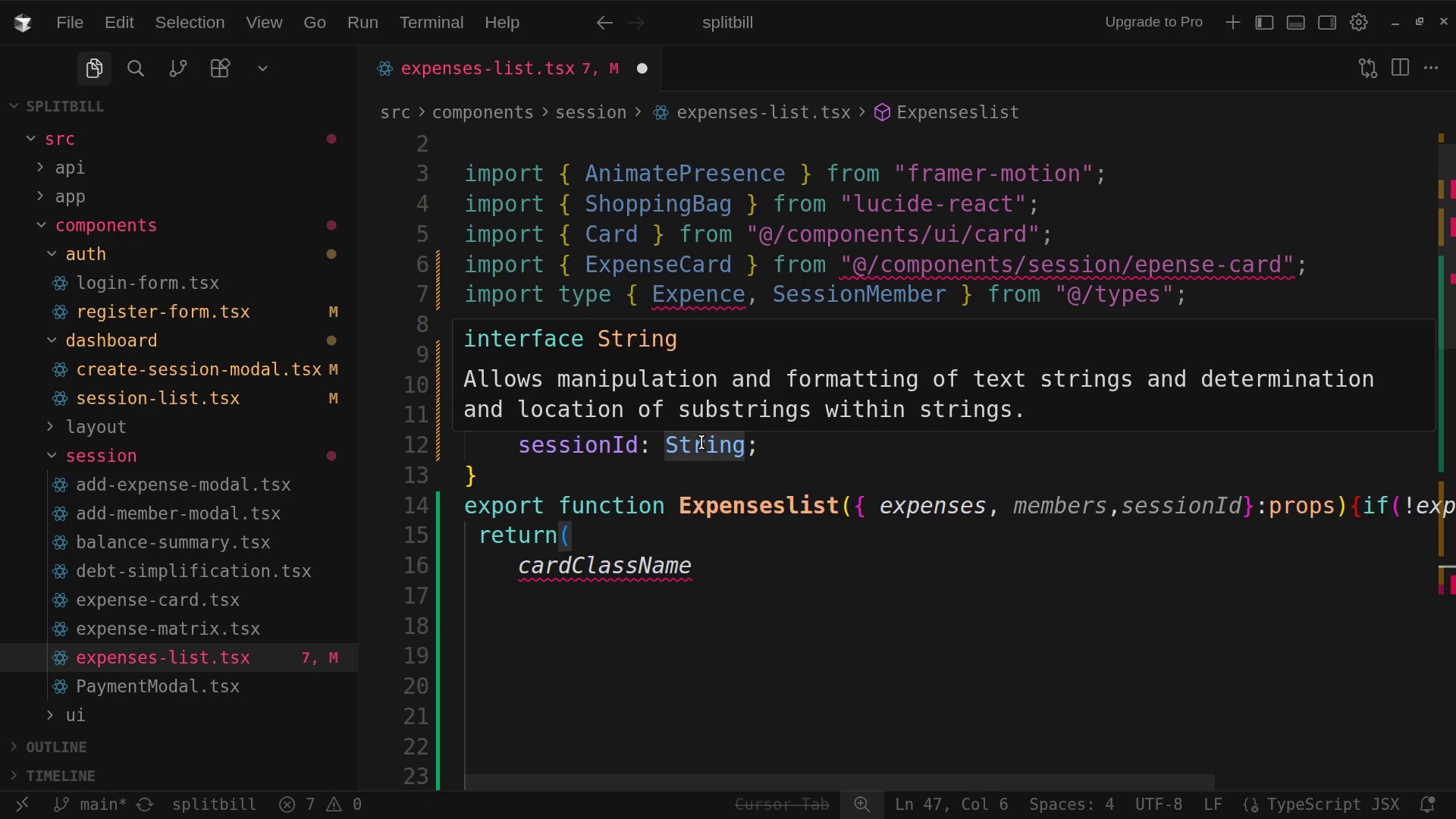 
mouse_move([633, 560])
 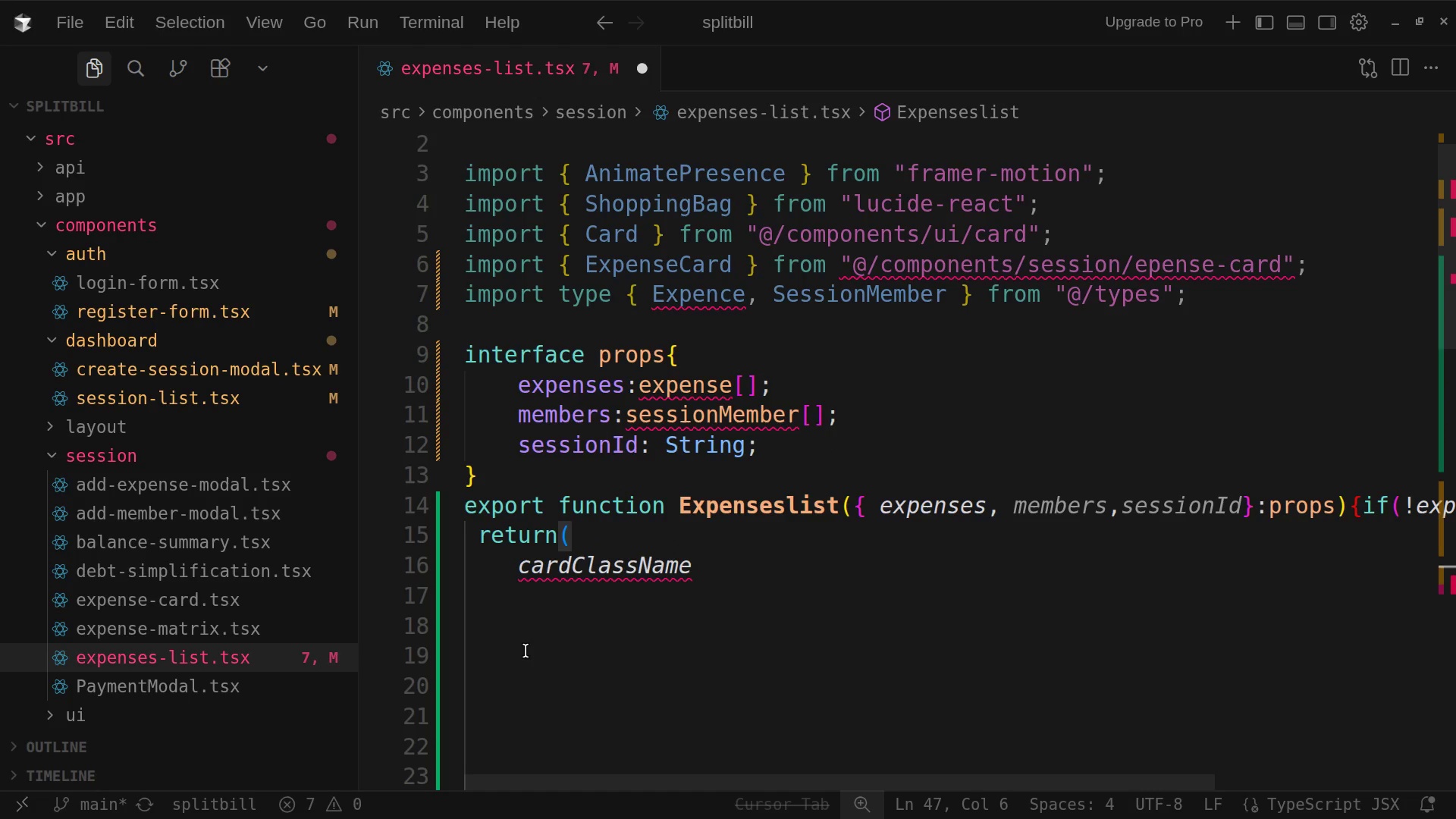 
left_click([516, 573])
 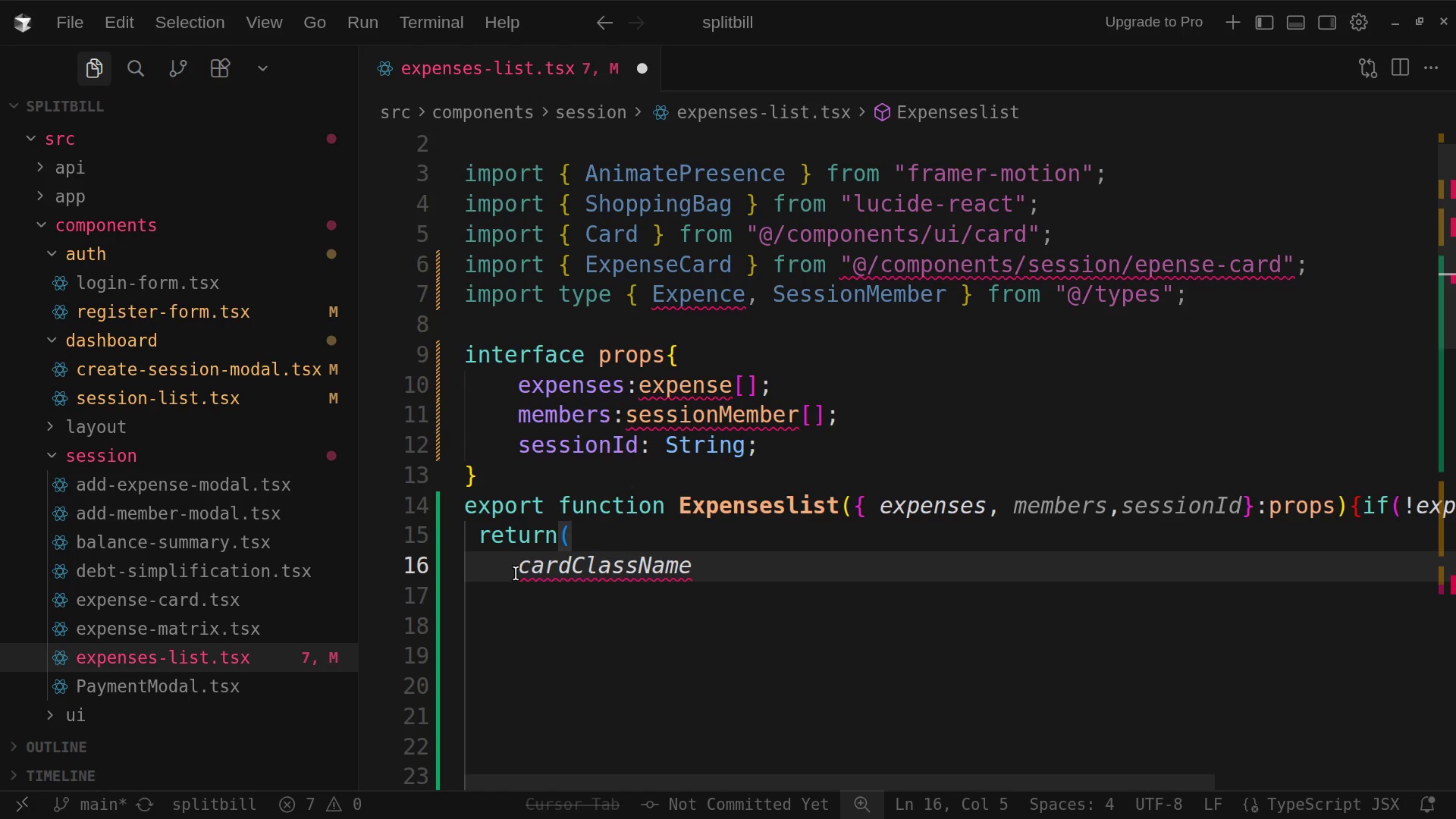 
key(Enter)
 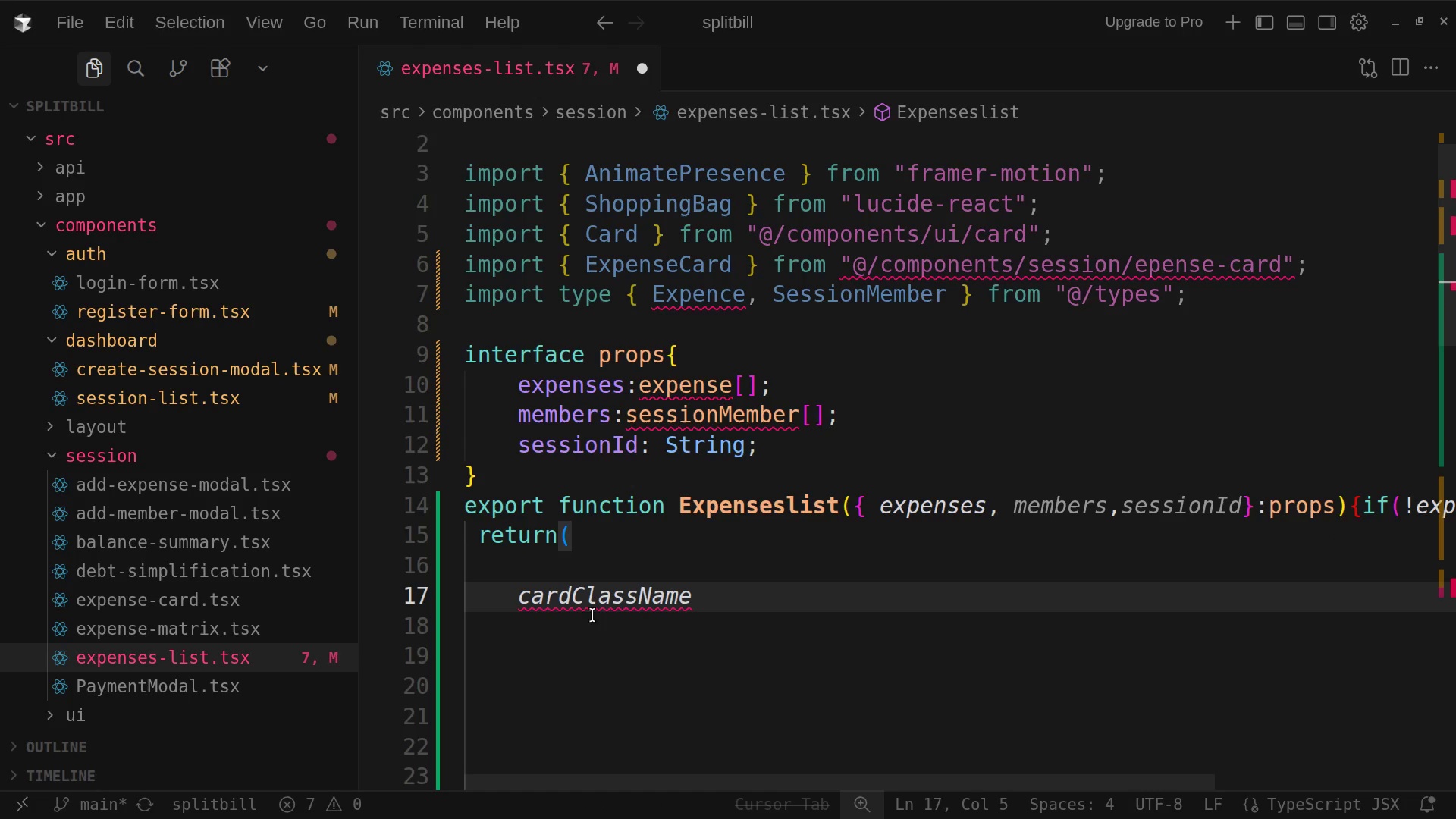 
left_click([704, 597])
 